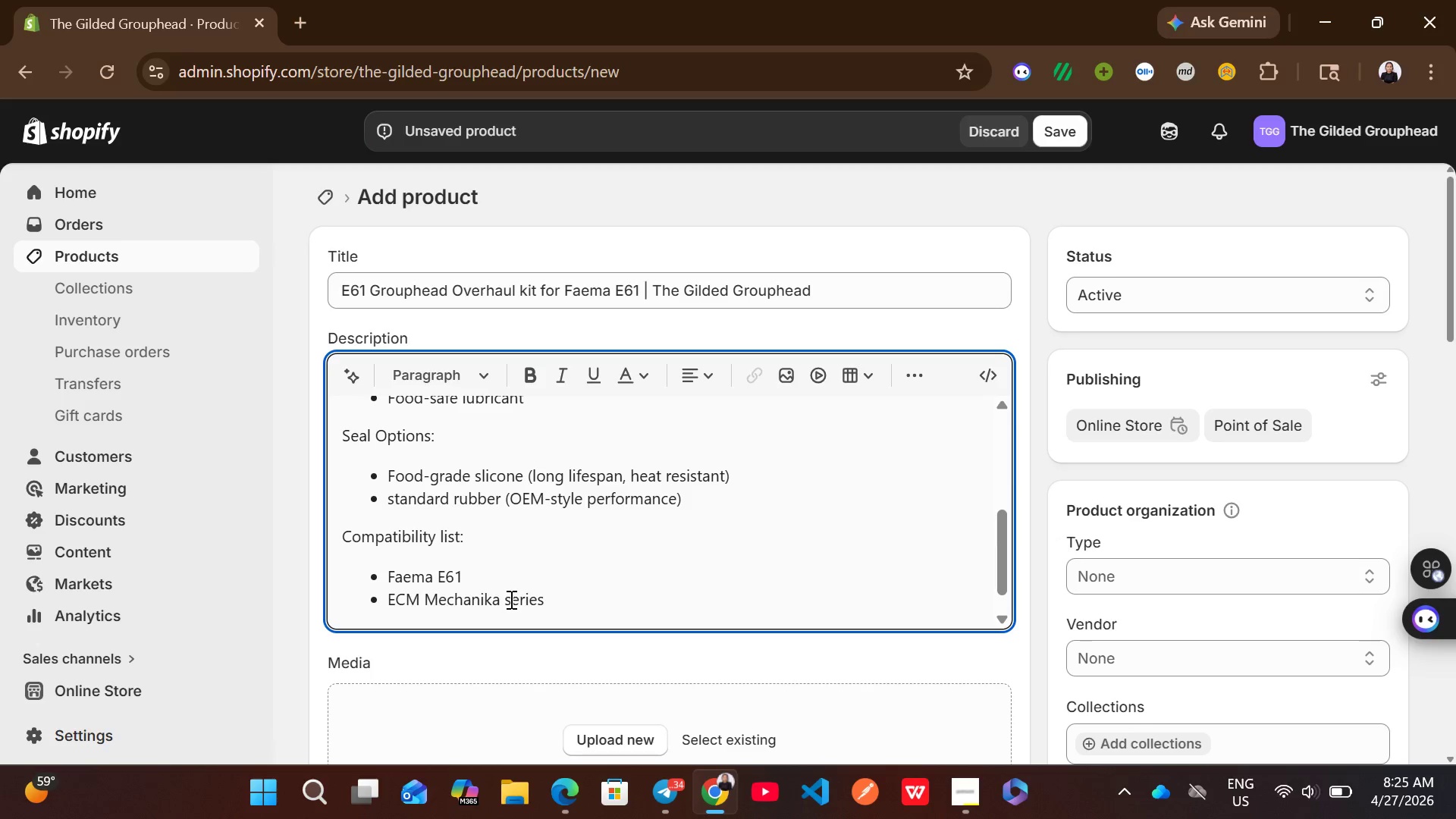 
key(Backspace)
 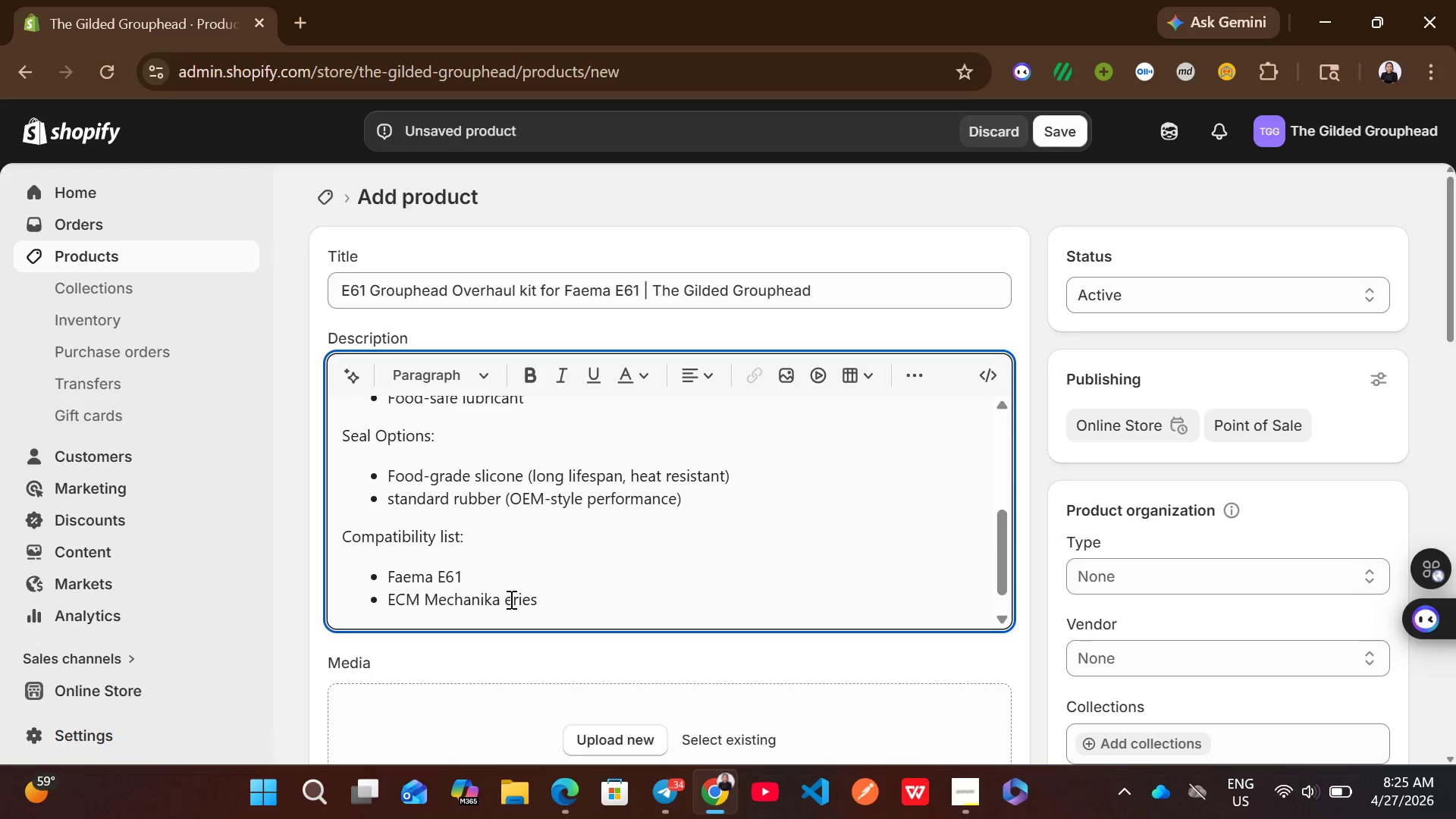 
key(Shift+S)
 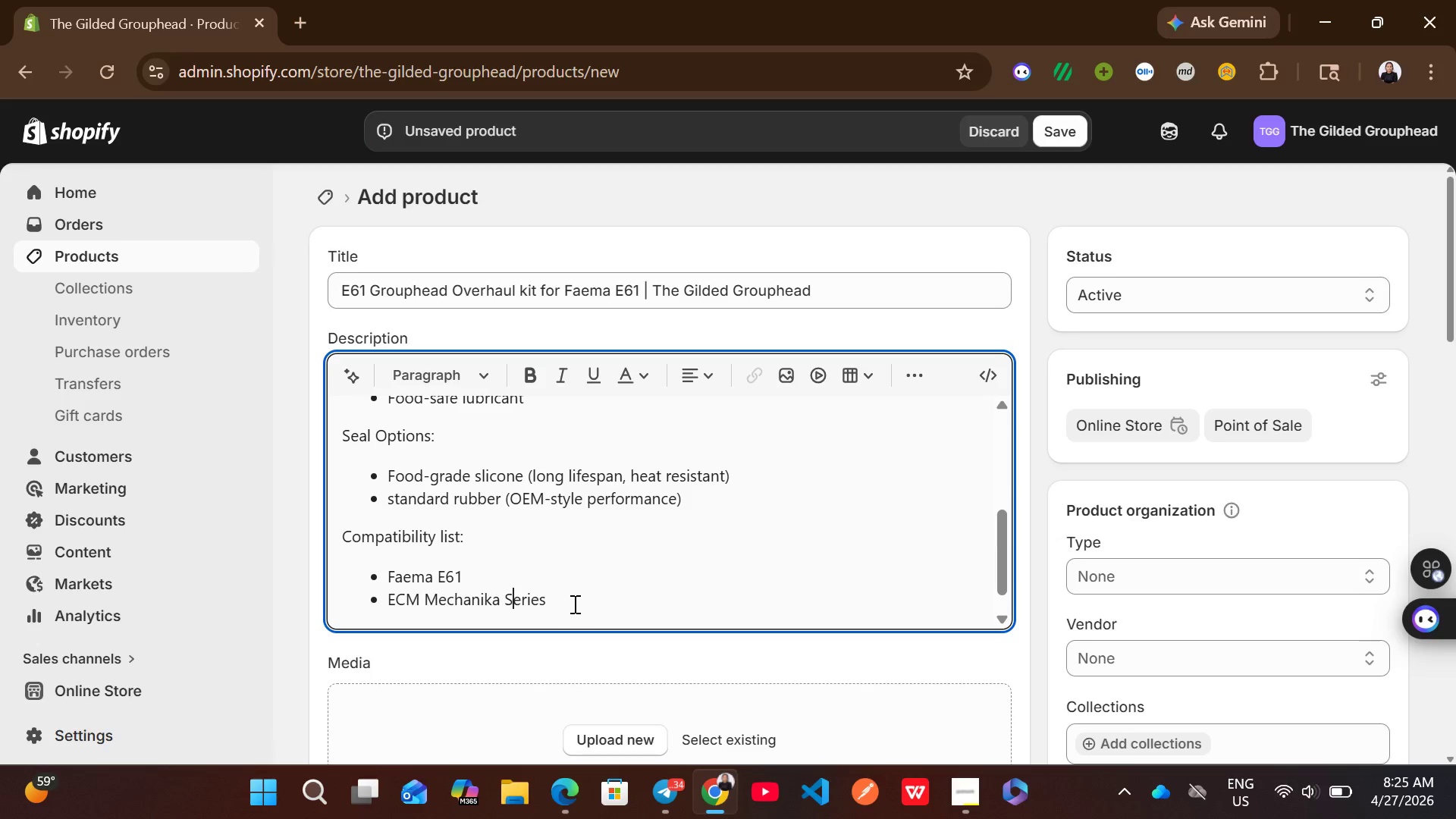 
left_click([565, 601])
 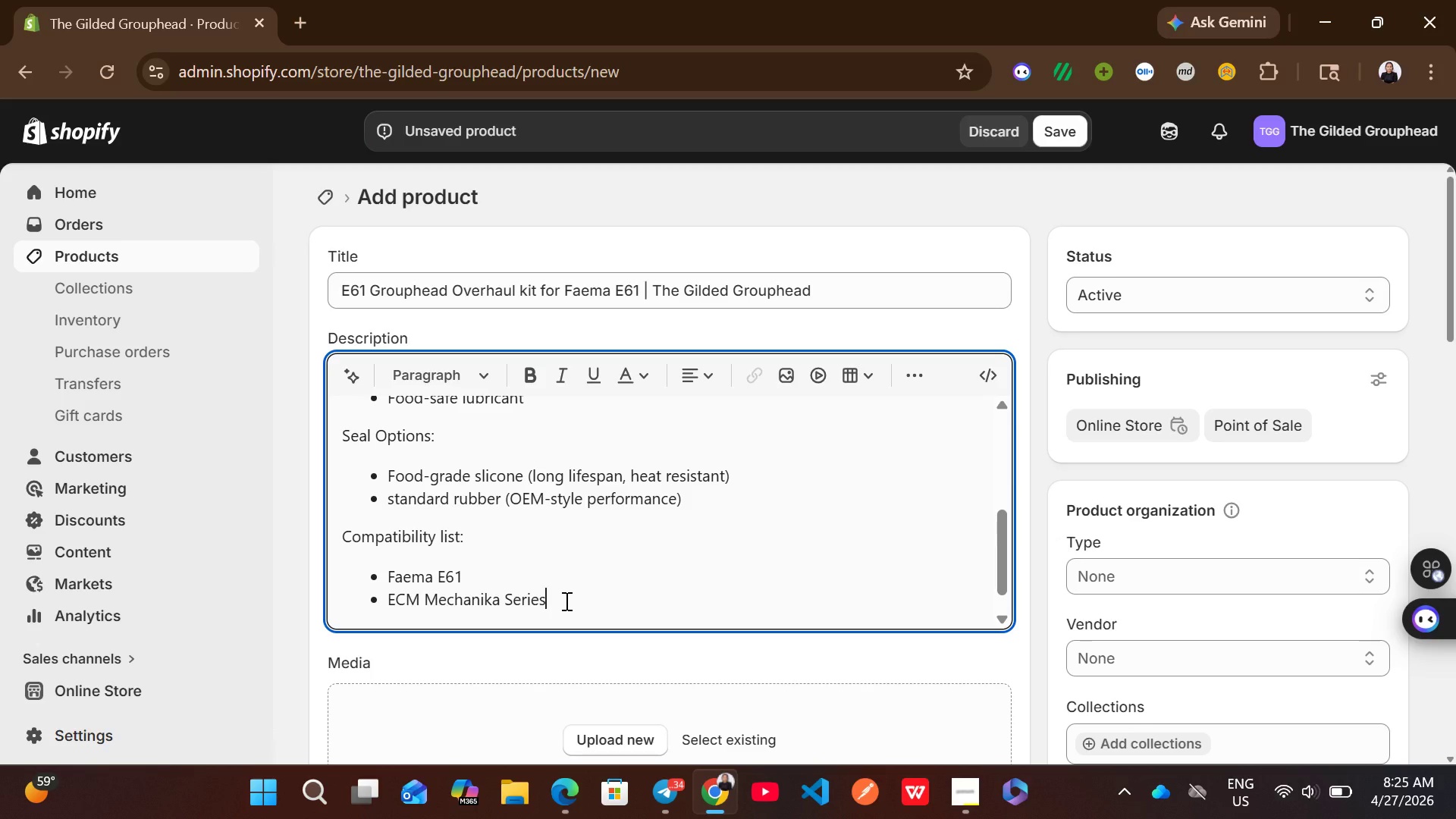 
key(Enter)
 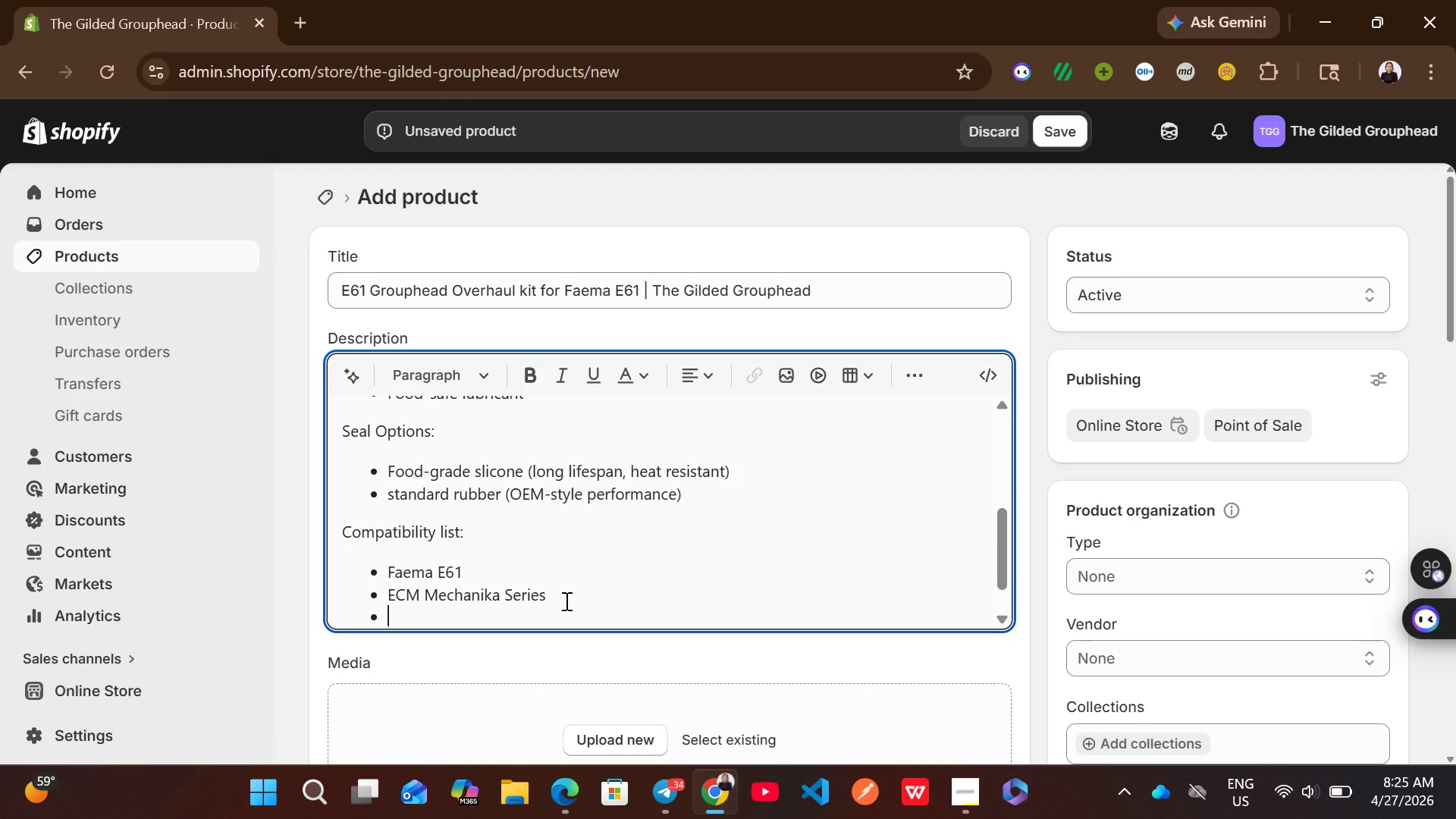 
type(rocket Appartamento)
 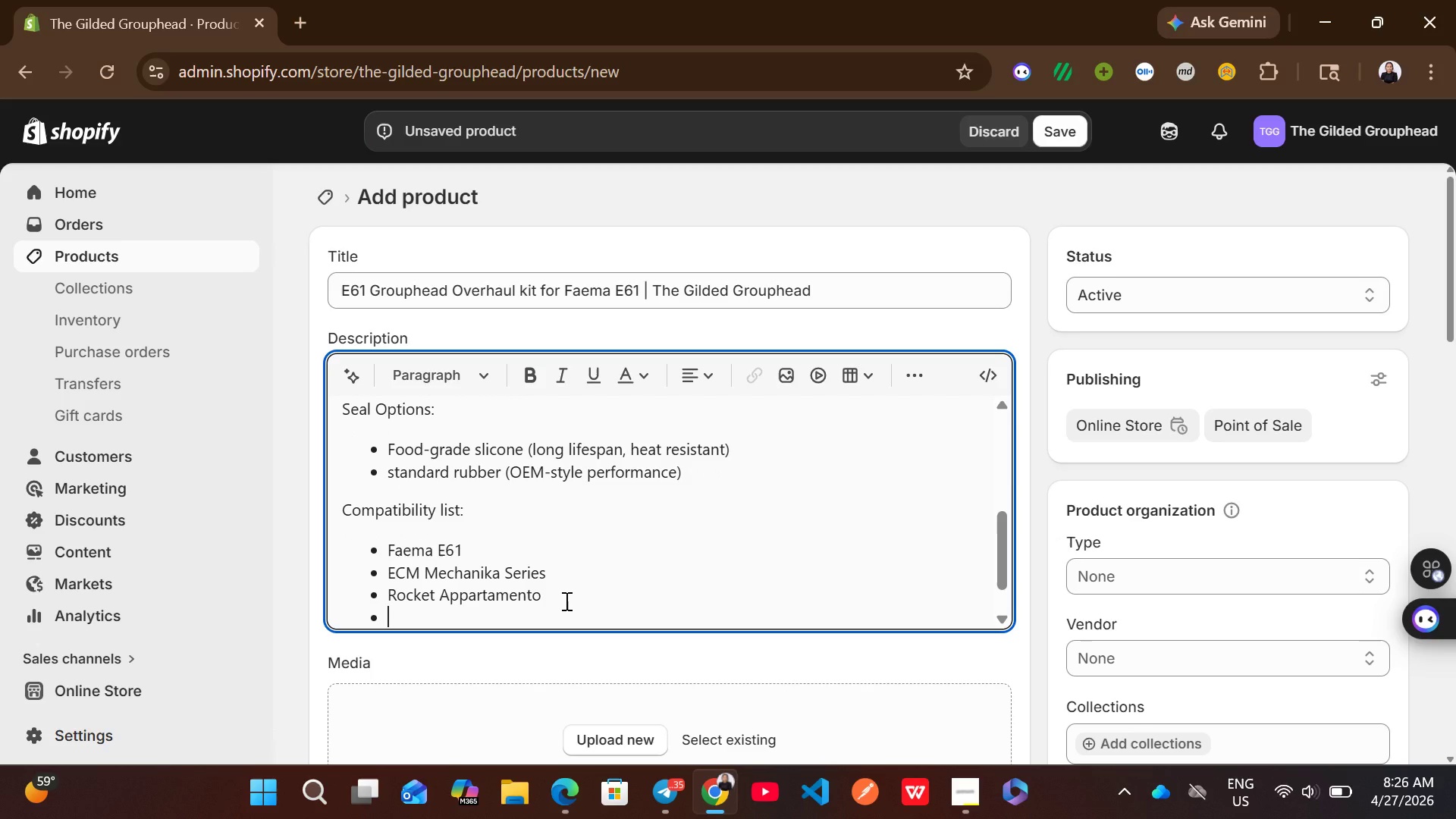 
 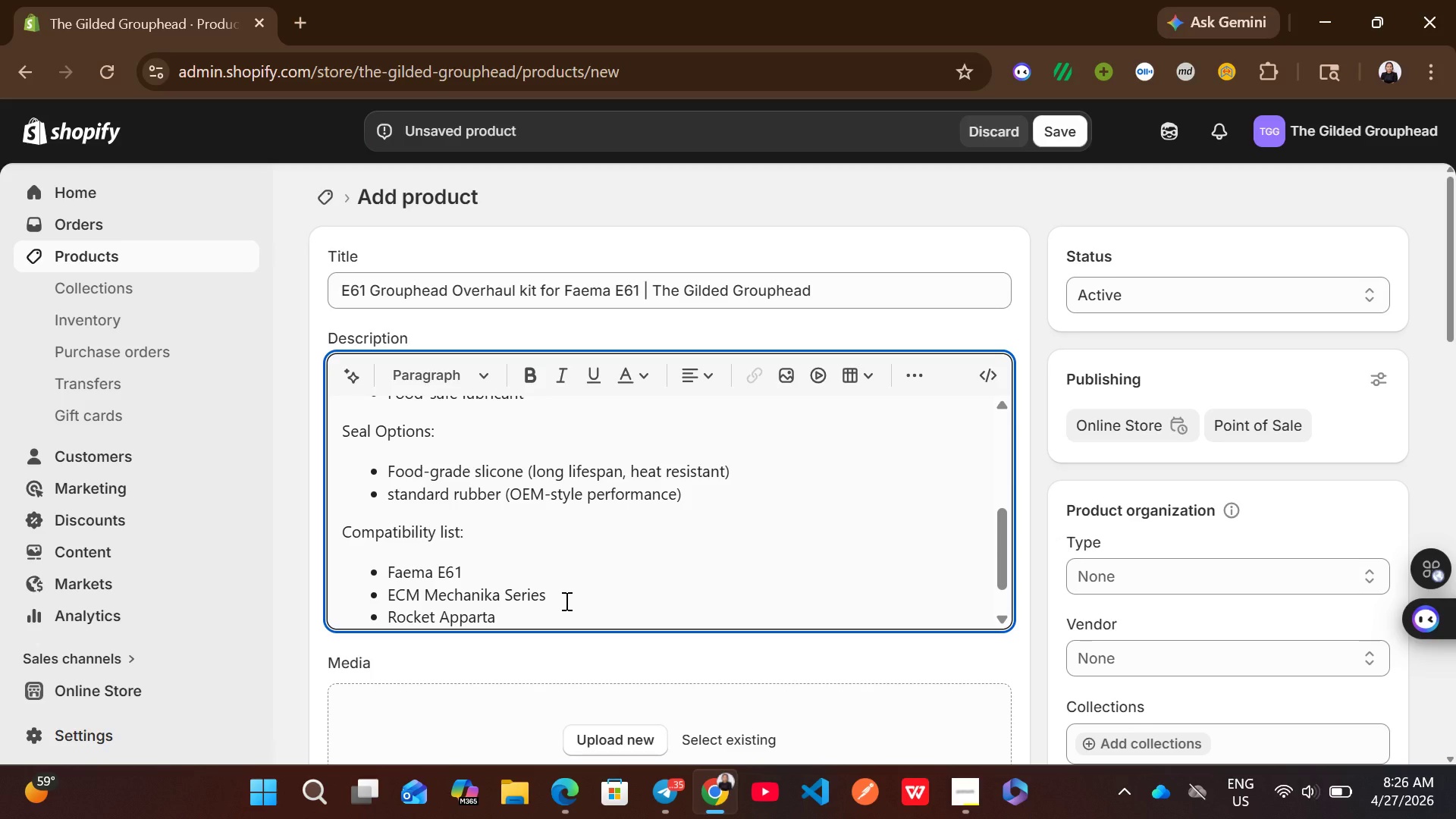 
key(Enter)
 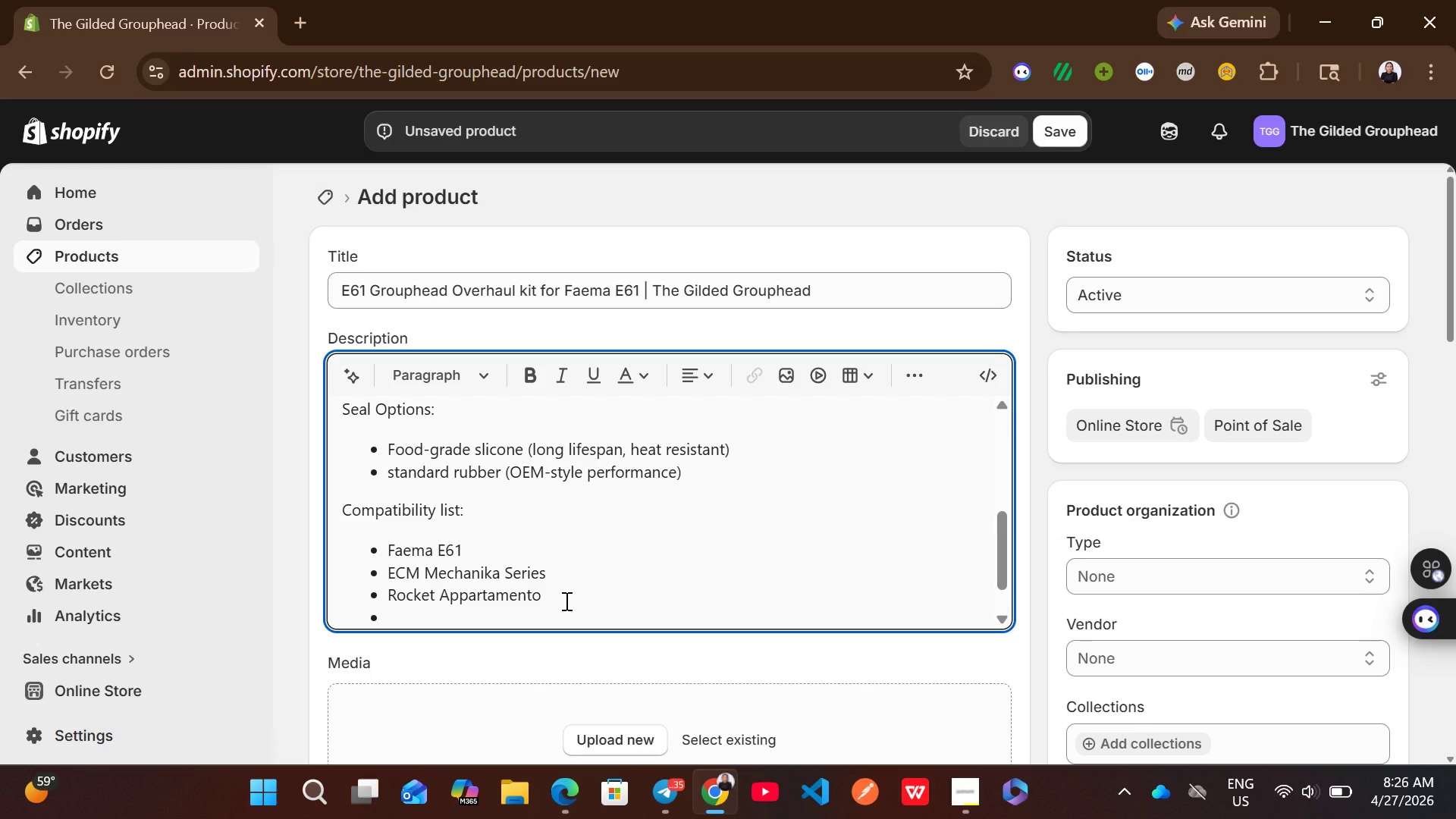 
type(La Marzocco (E61 variants))
 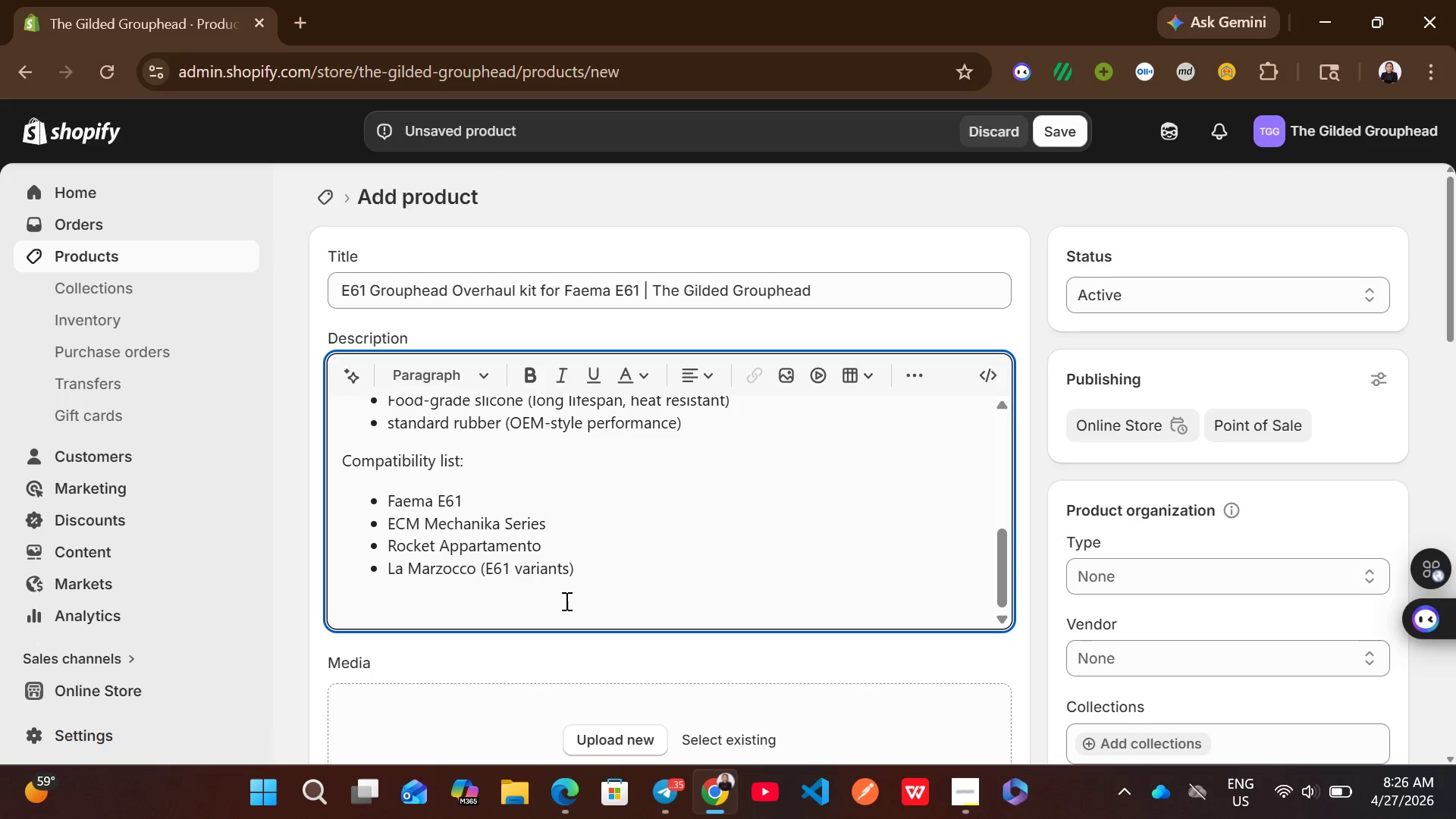 
 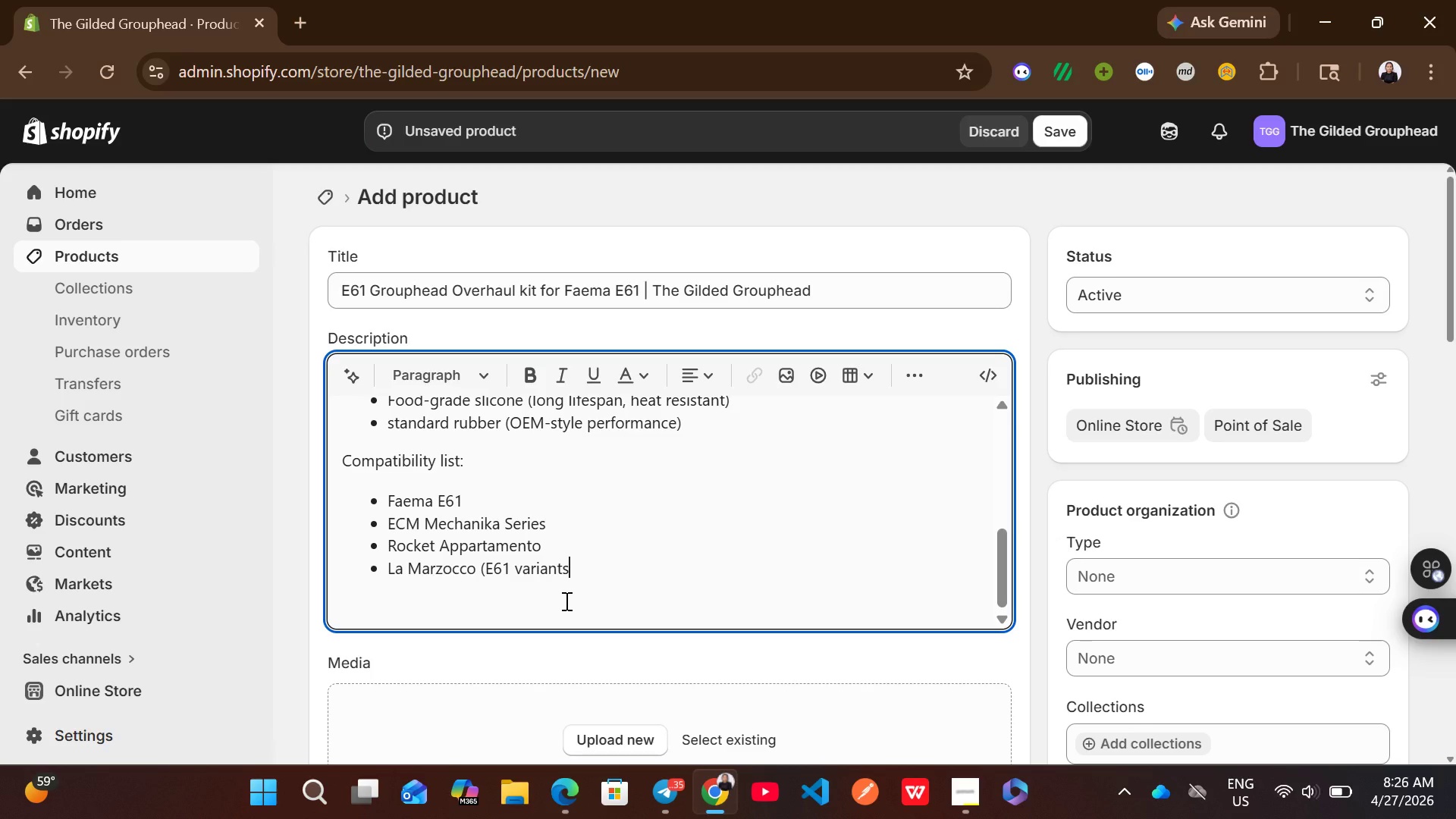 
key(Enter)
 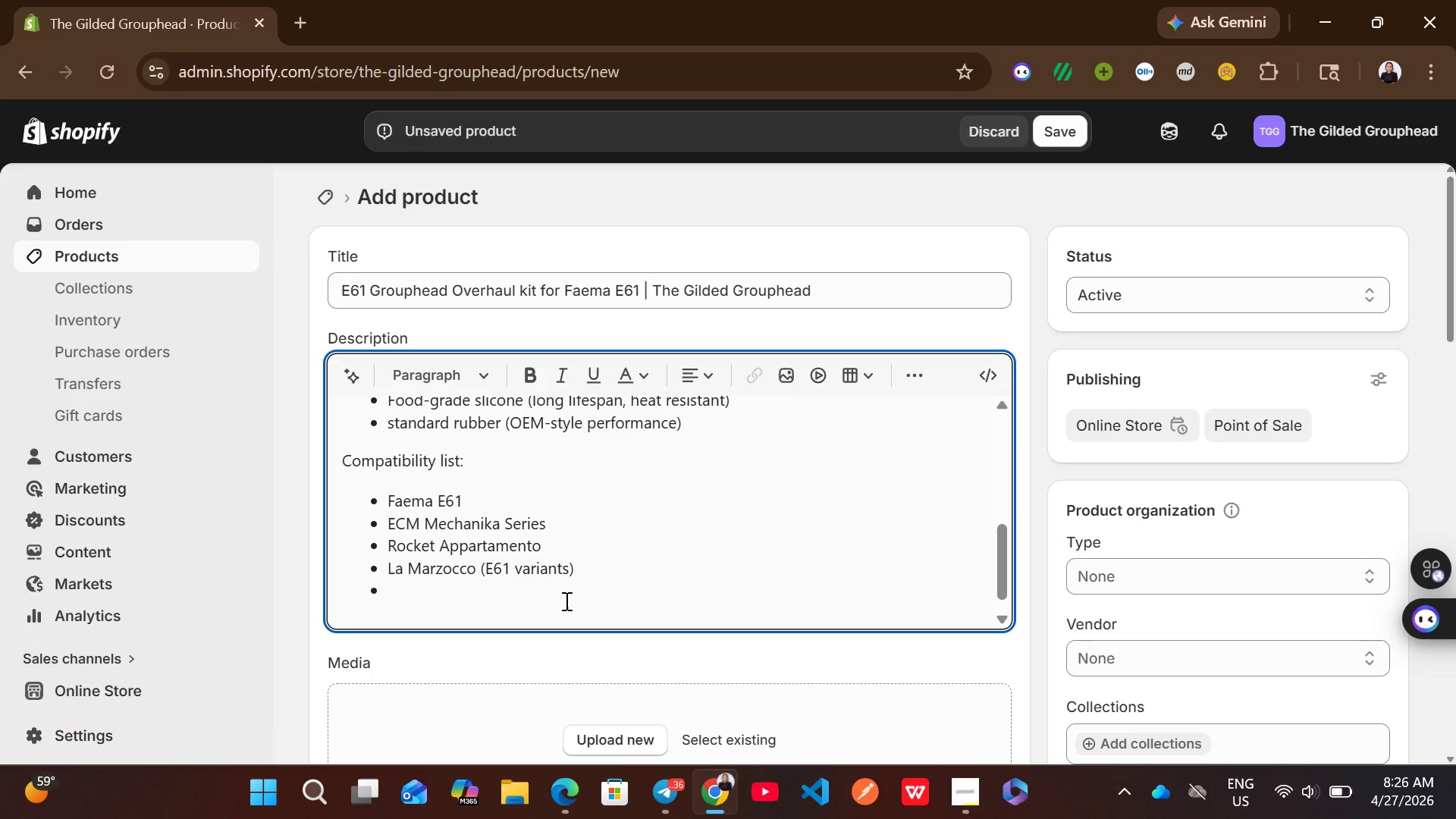 
wait(5.55)
 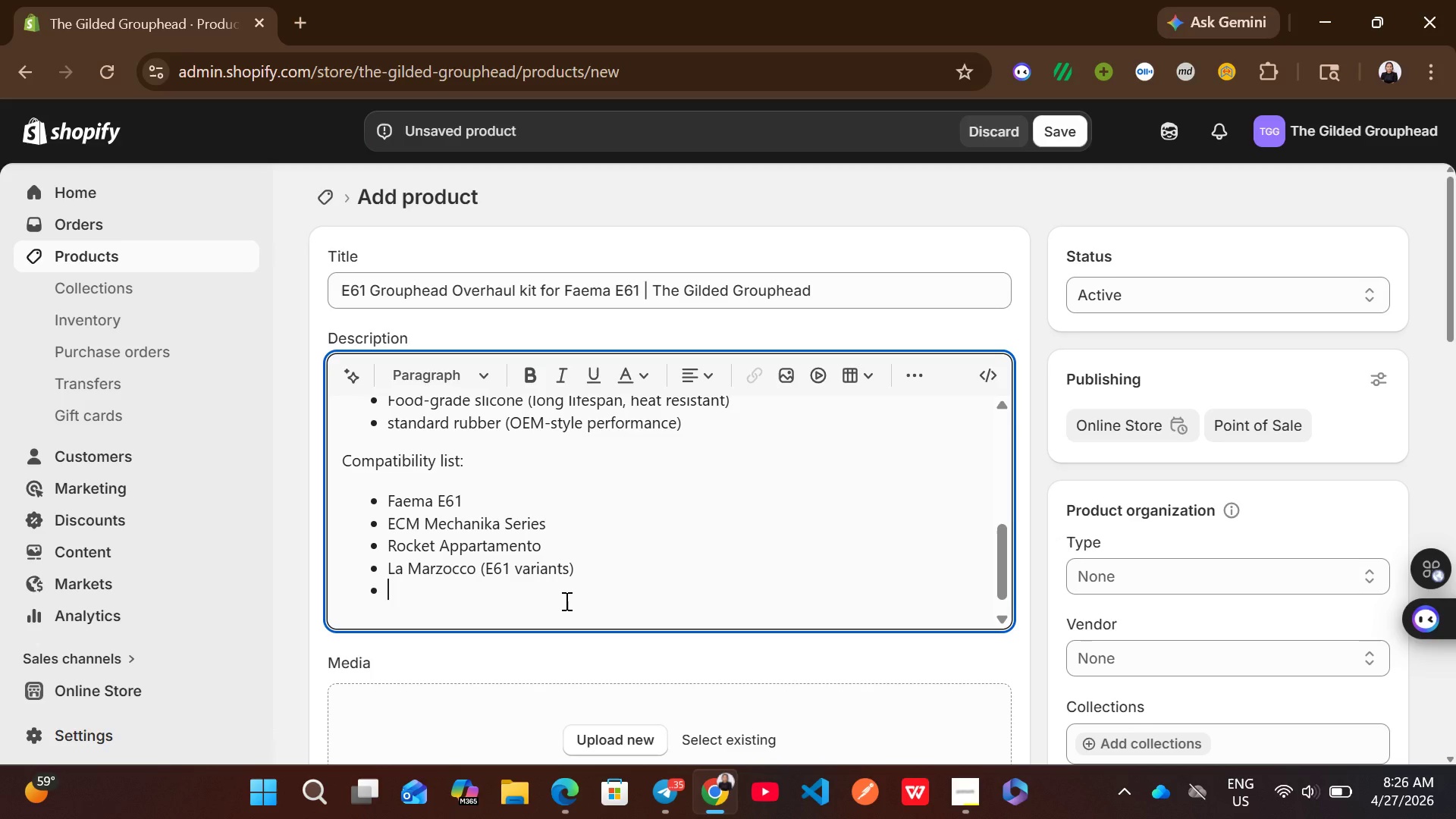 
left_click([922, 381])
 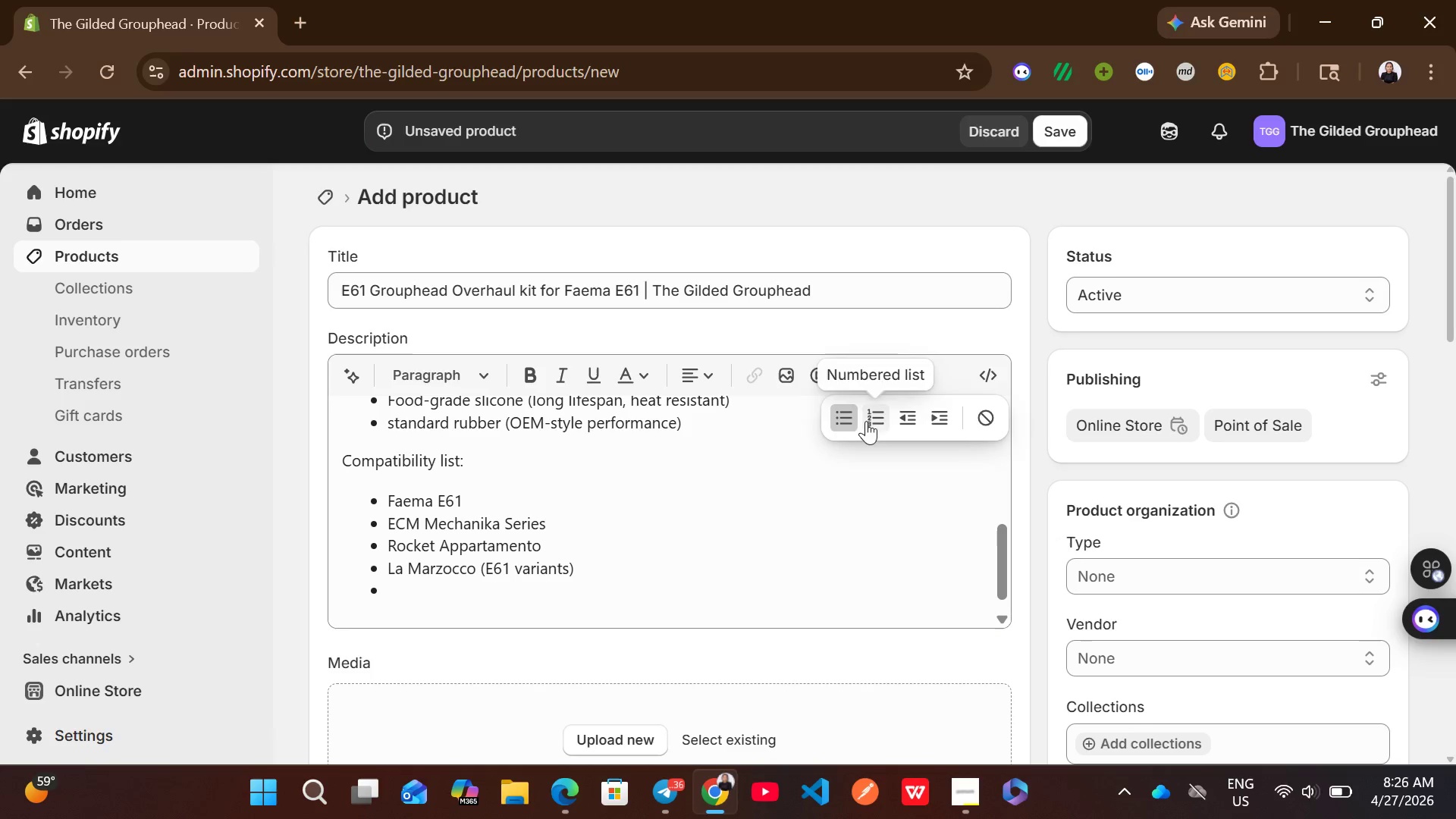 
left_click([842, 421])
 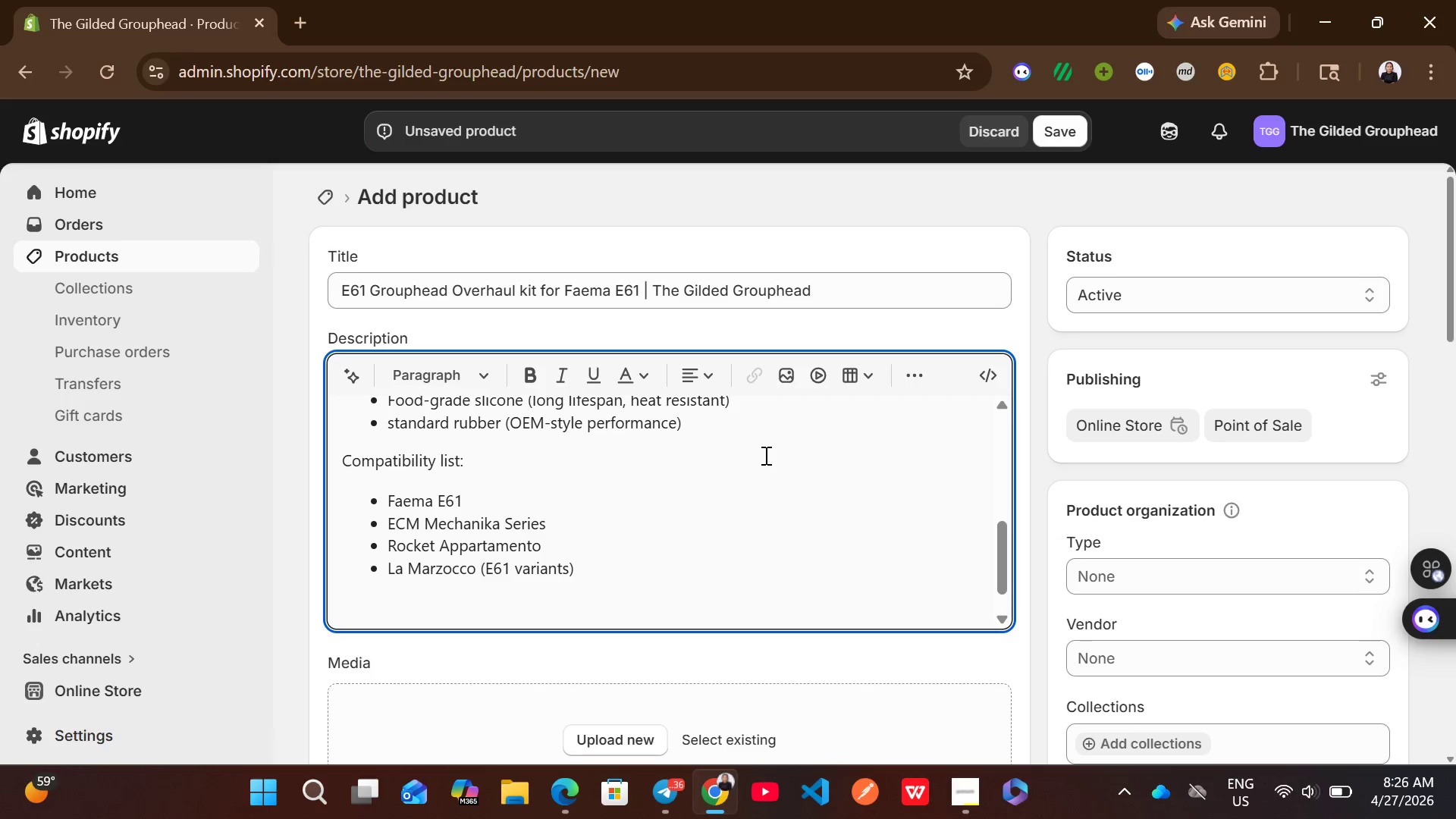 
type(Do)
key(Backspace)
type(ifficulty level: Intermediate)
 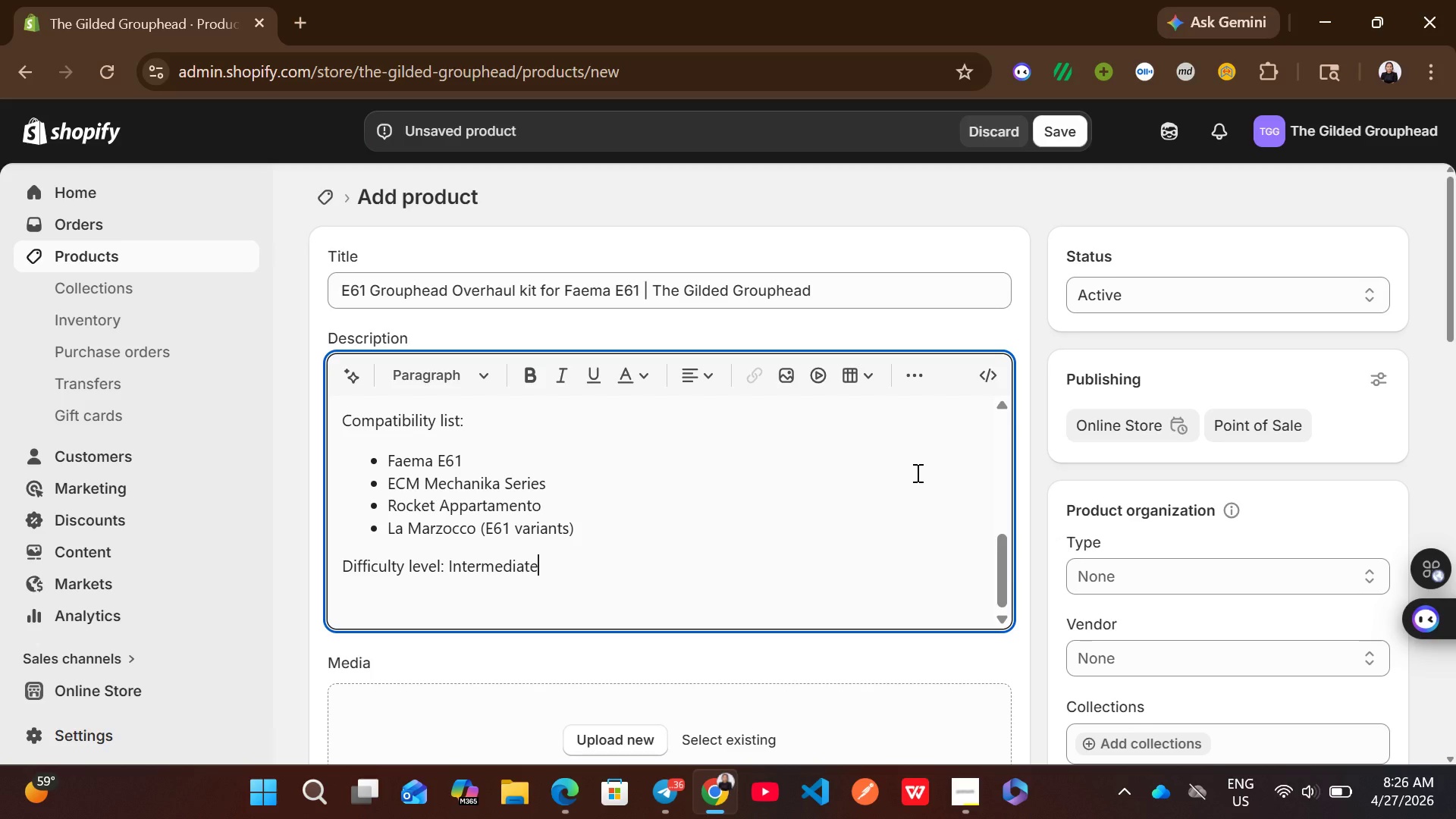 
wait(11.61)
 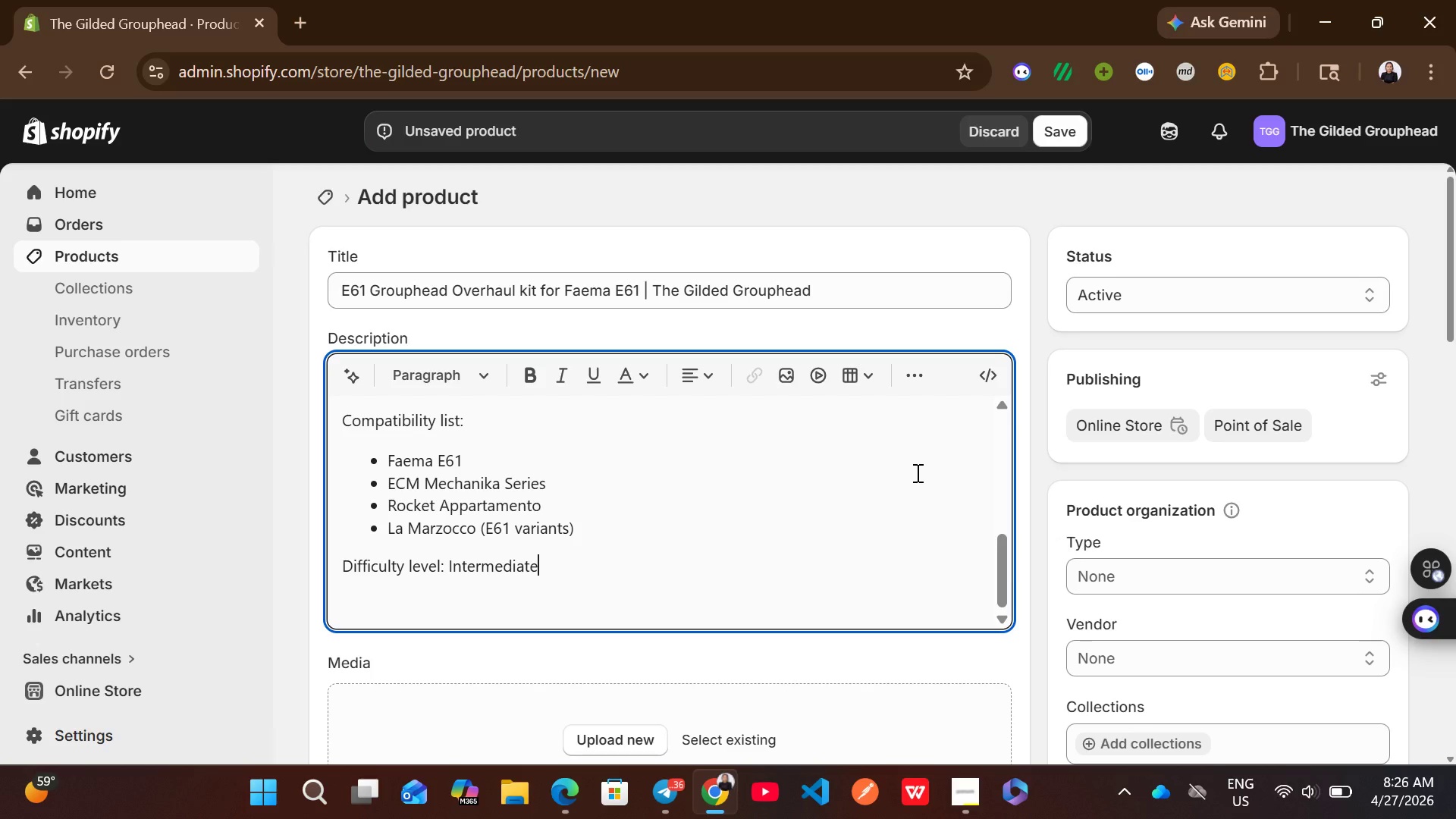 
left_click_drag(start_coordinate=[640, 287], to_coordinate=[340, 304])
 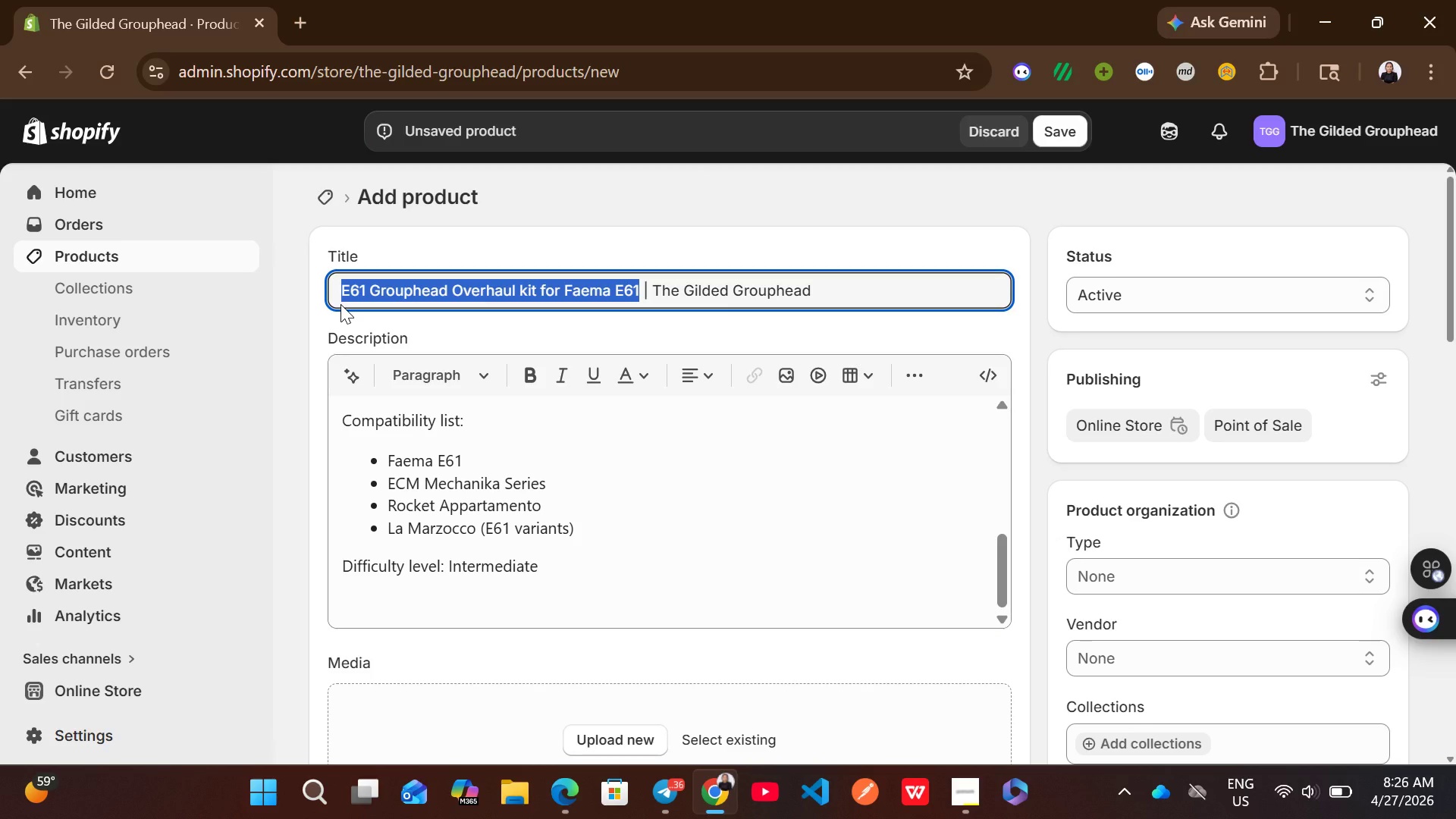 
key(Control+ControlLeft)
 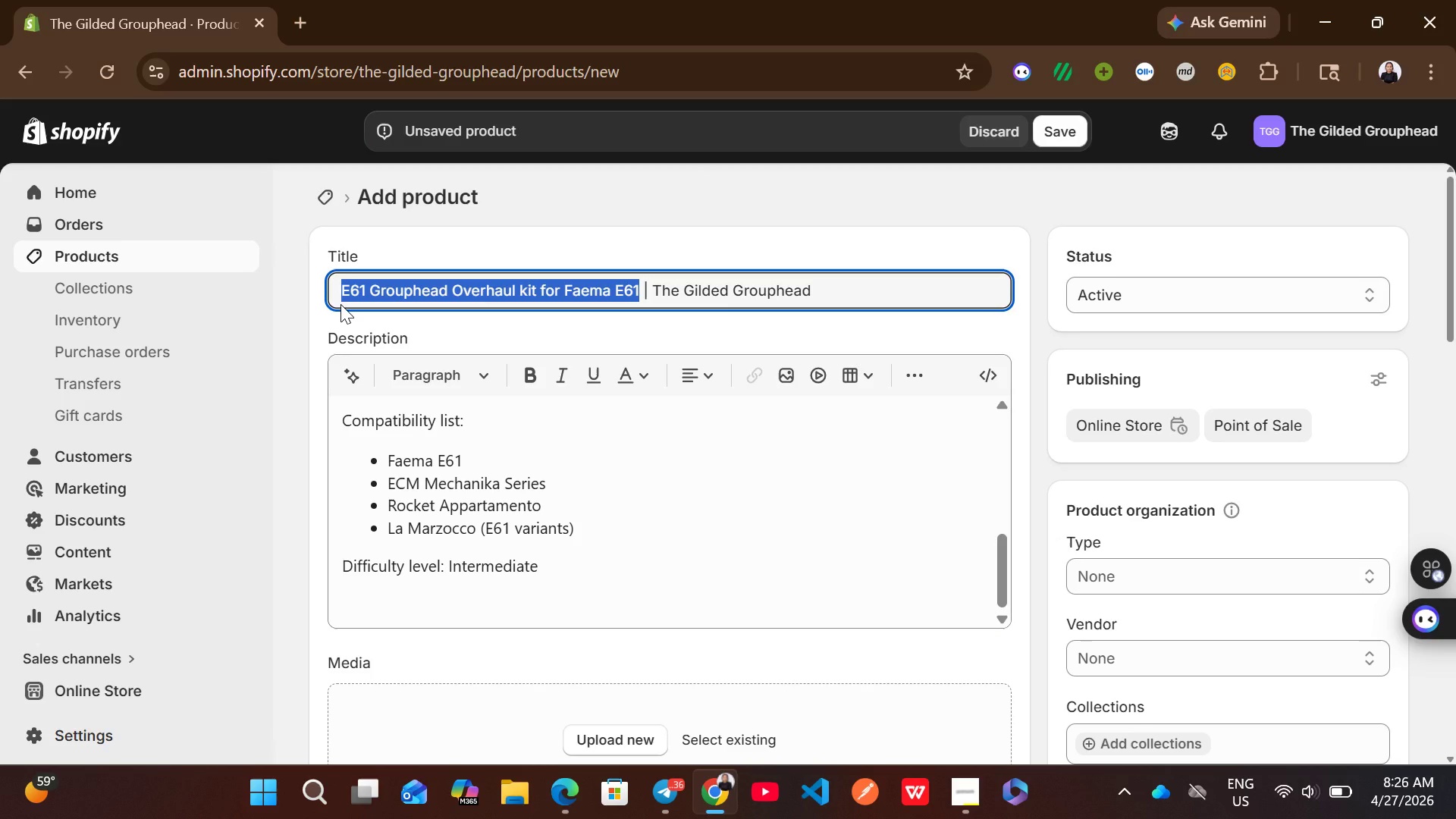 
key(Control+C)
 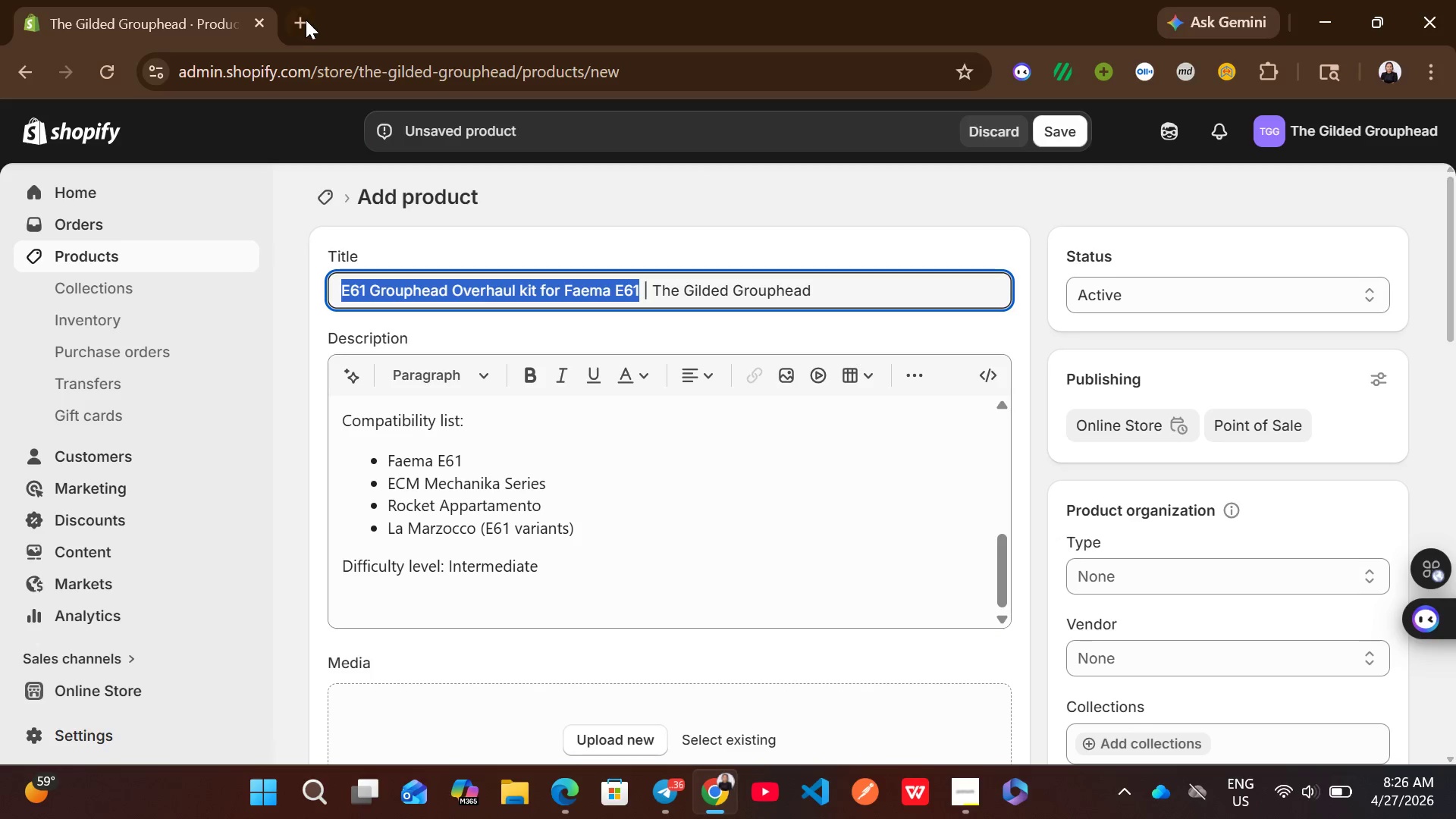 
left_click([305, 19])
 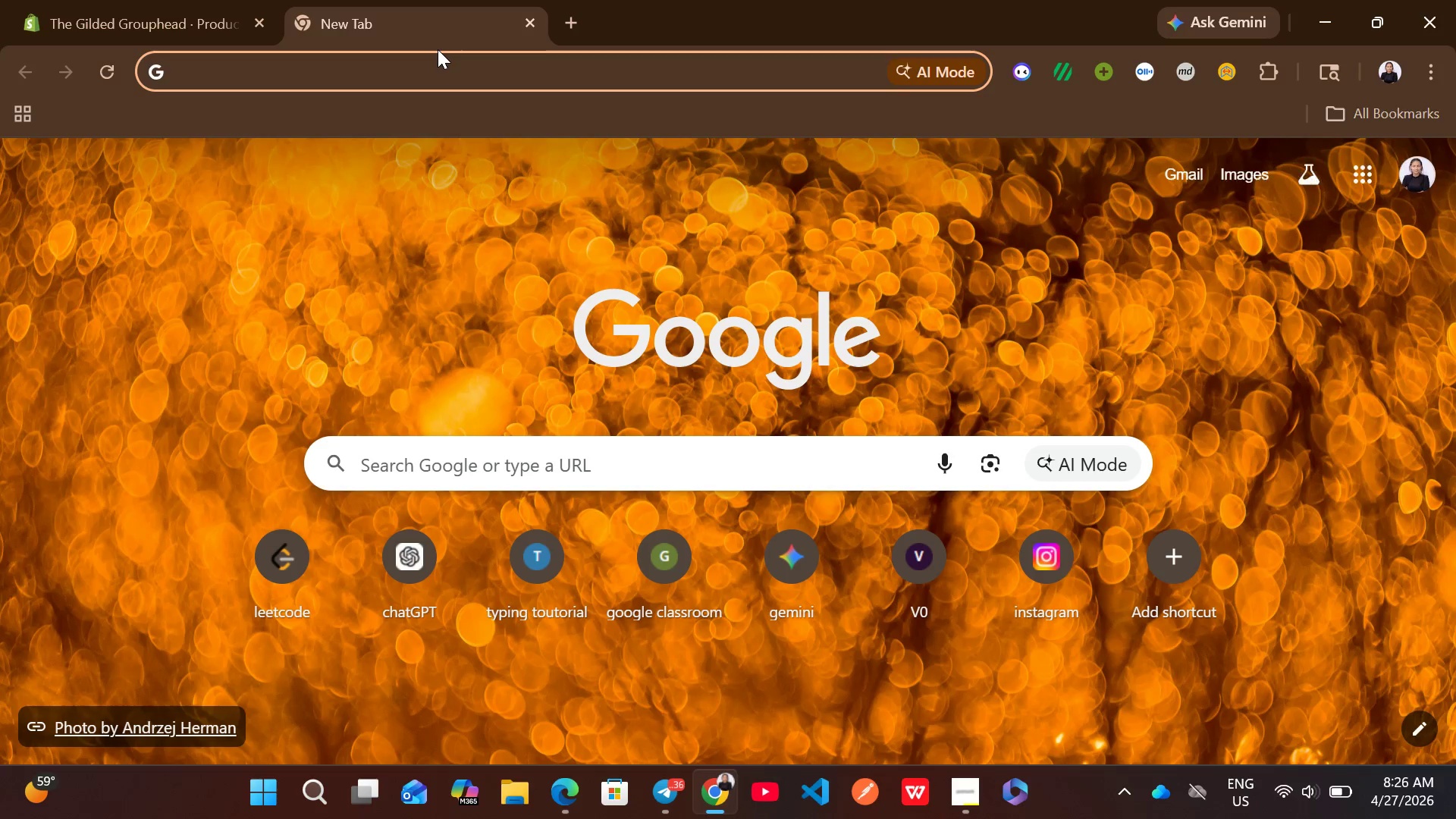 
type(uns)
 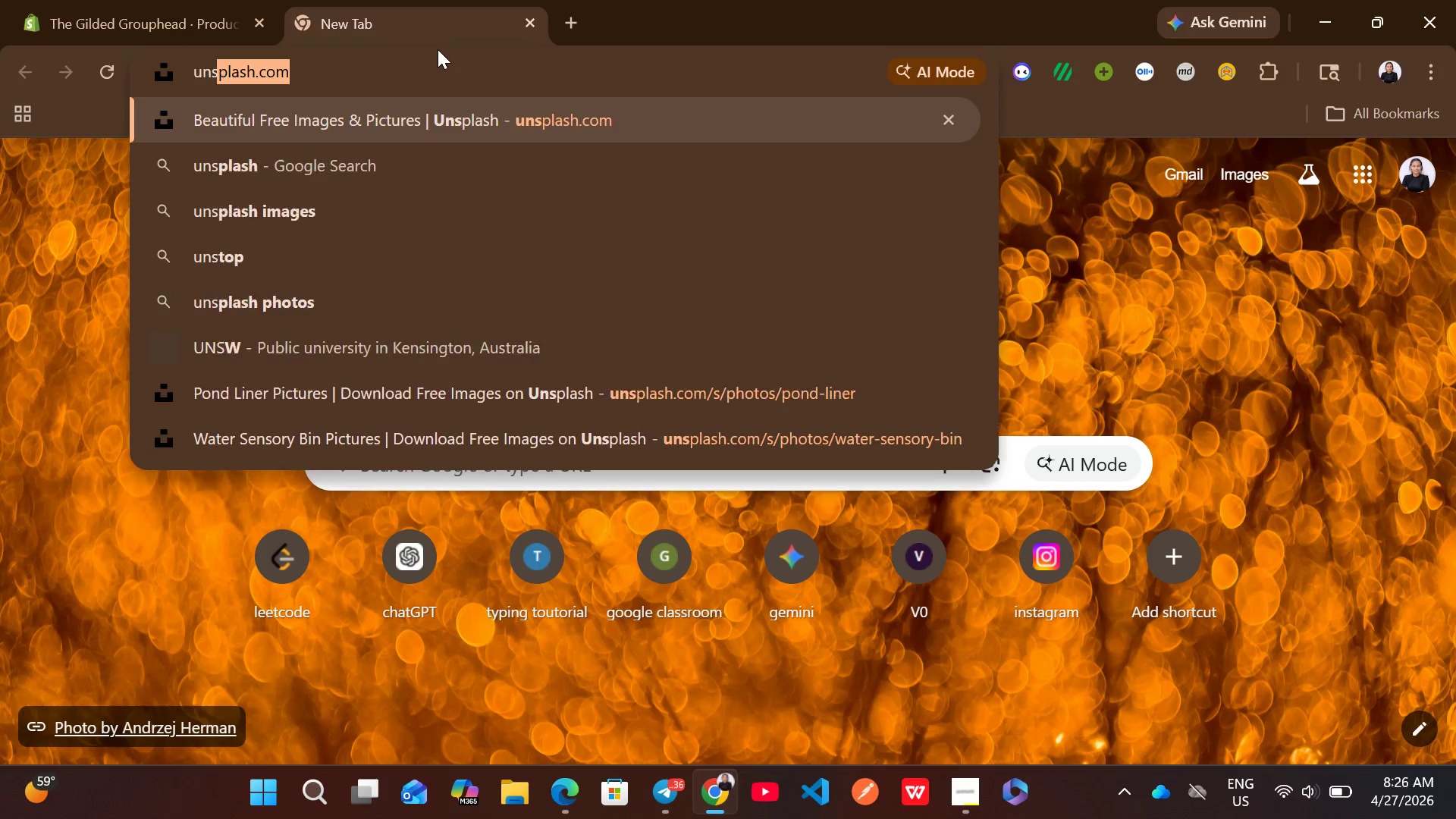 
key(Enter)
 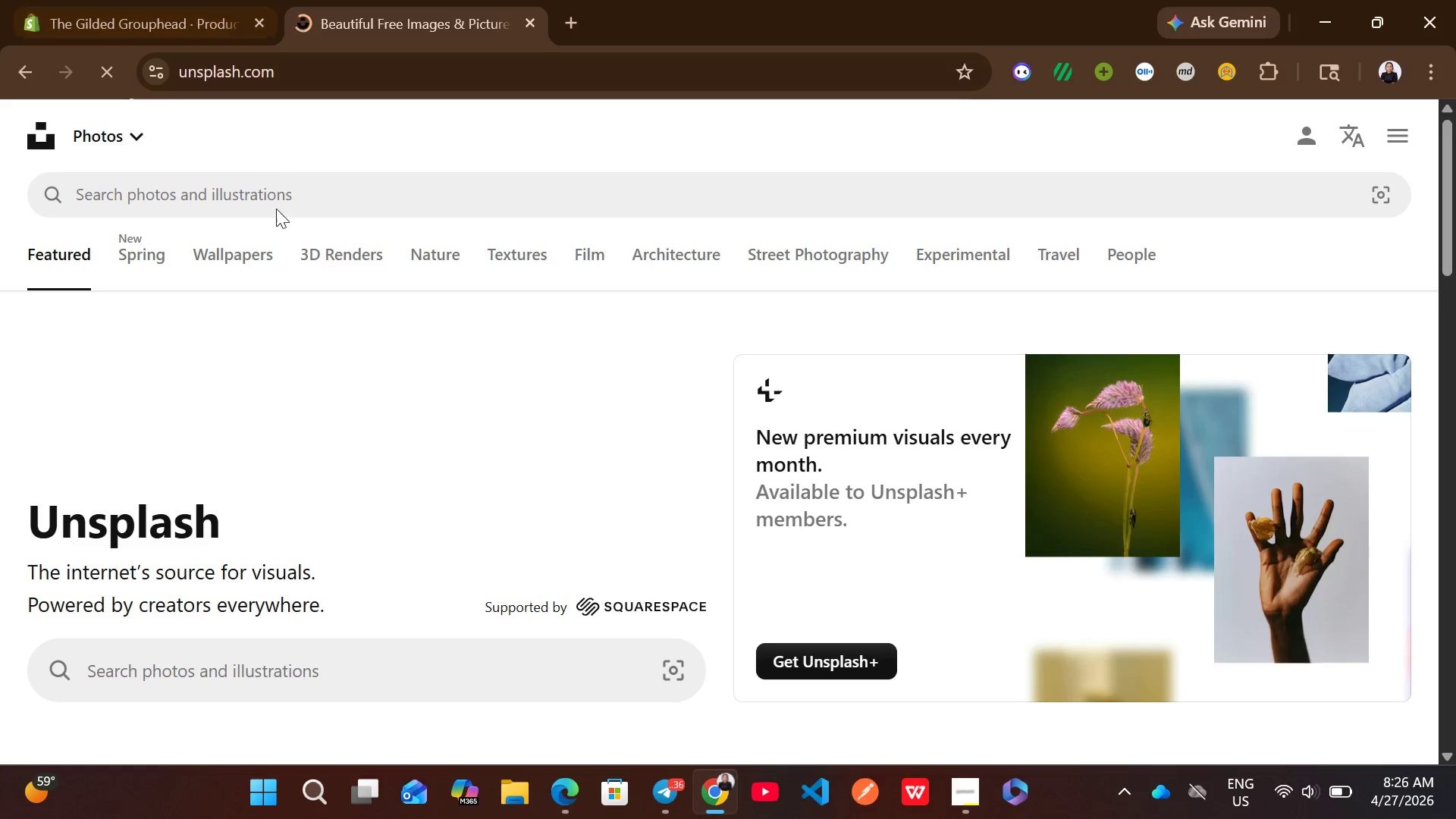 
left_click([292, 200])
 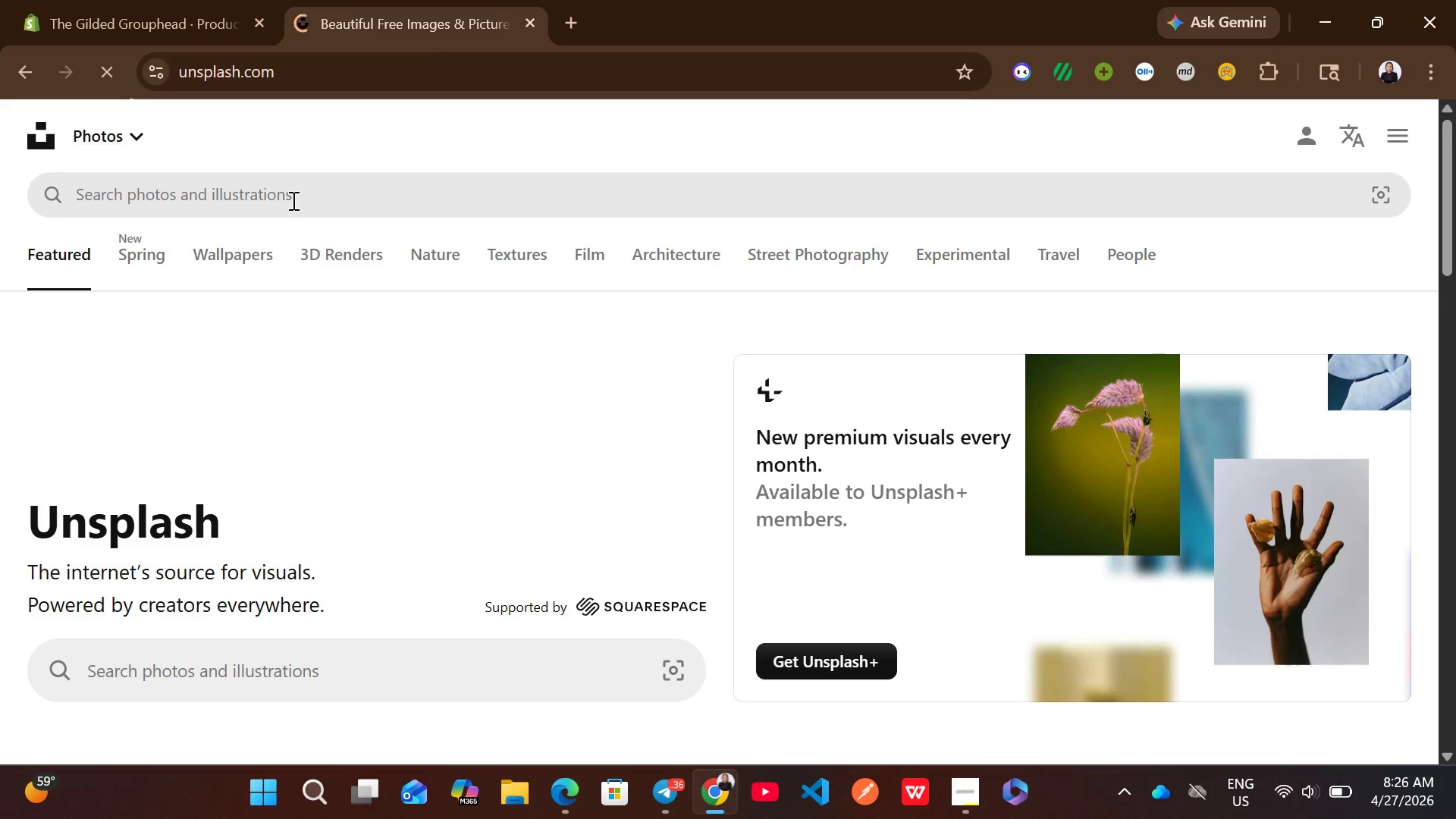 
left_click([292, 200])
 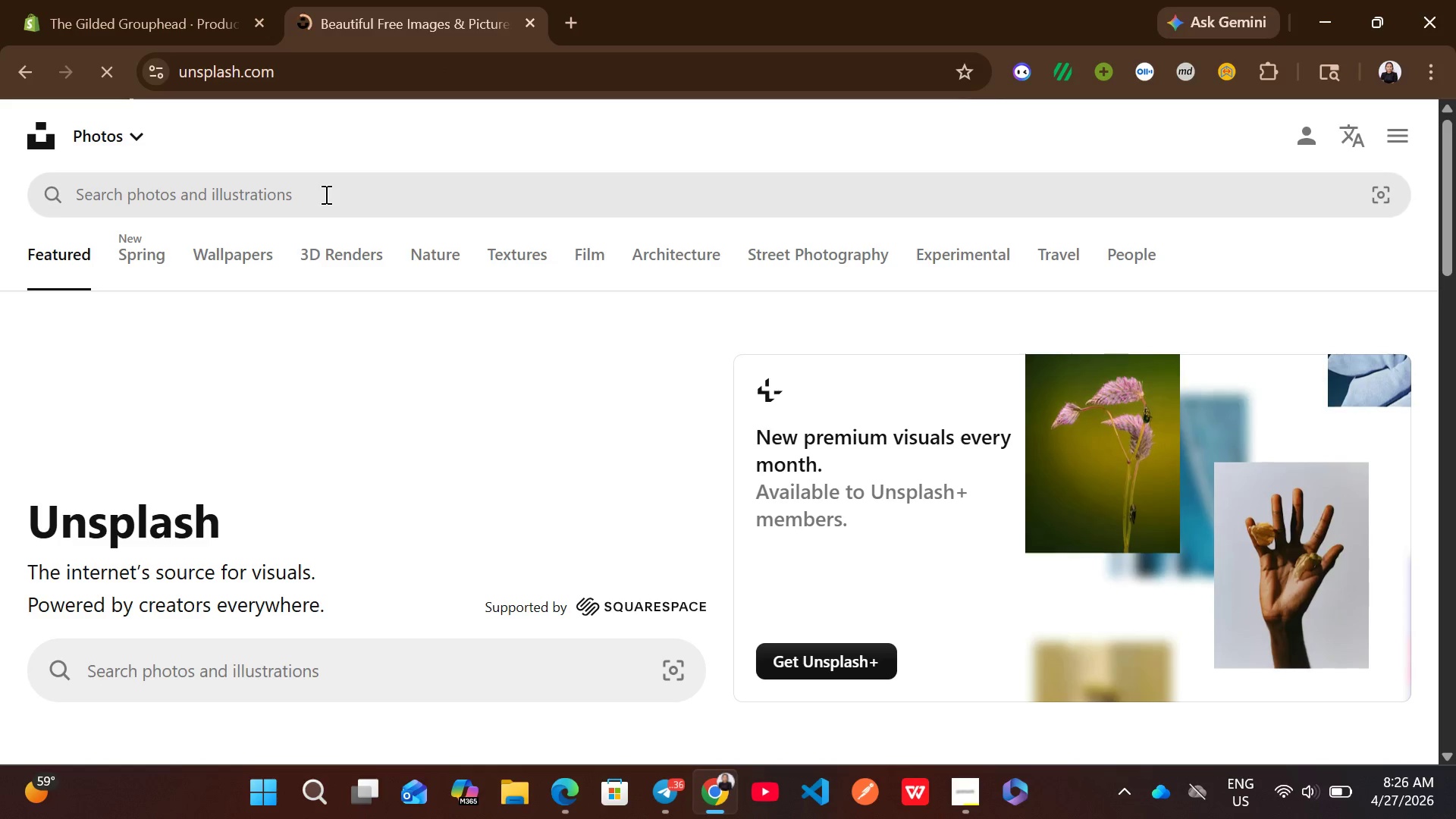 
double_click([325, 194])
 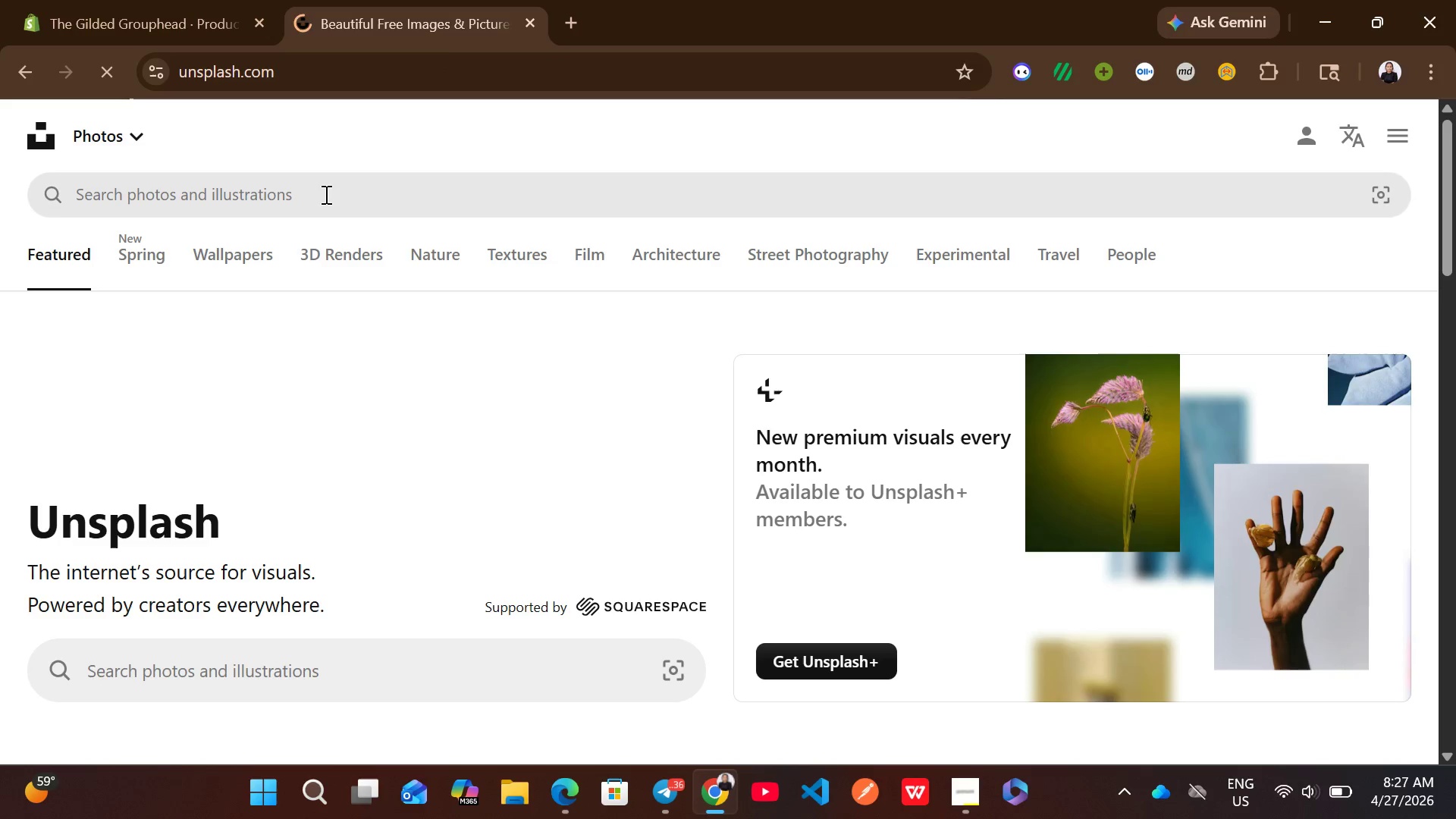 
triple_click([325, 194])
 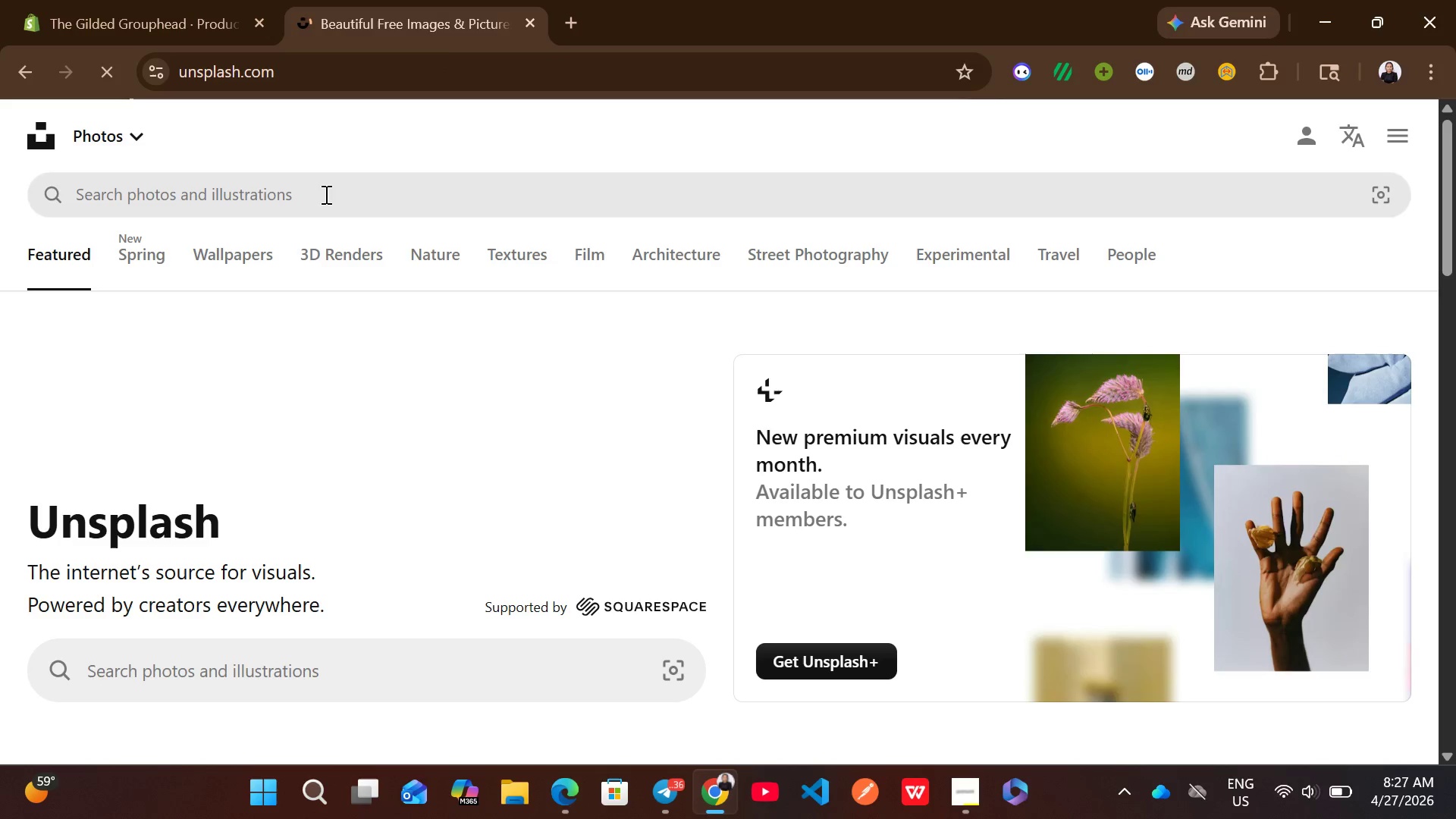 
triple_click([325, 194])
 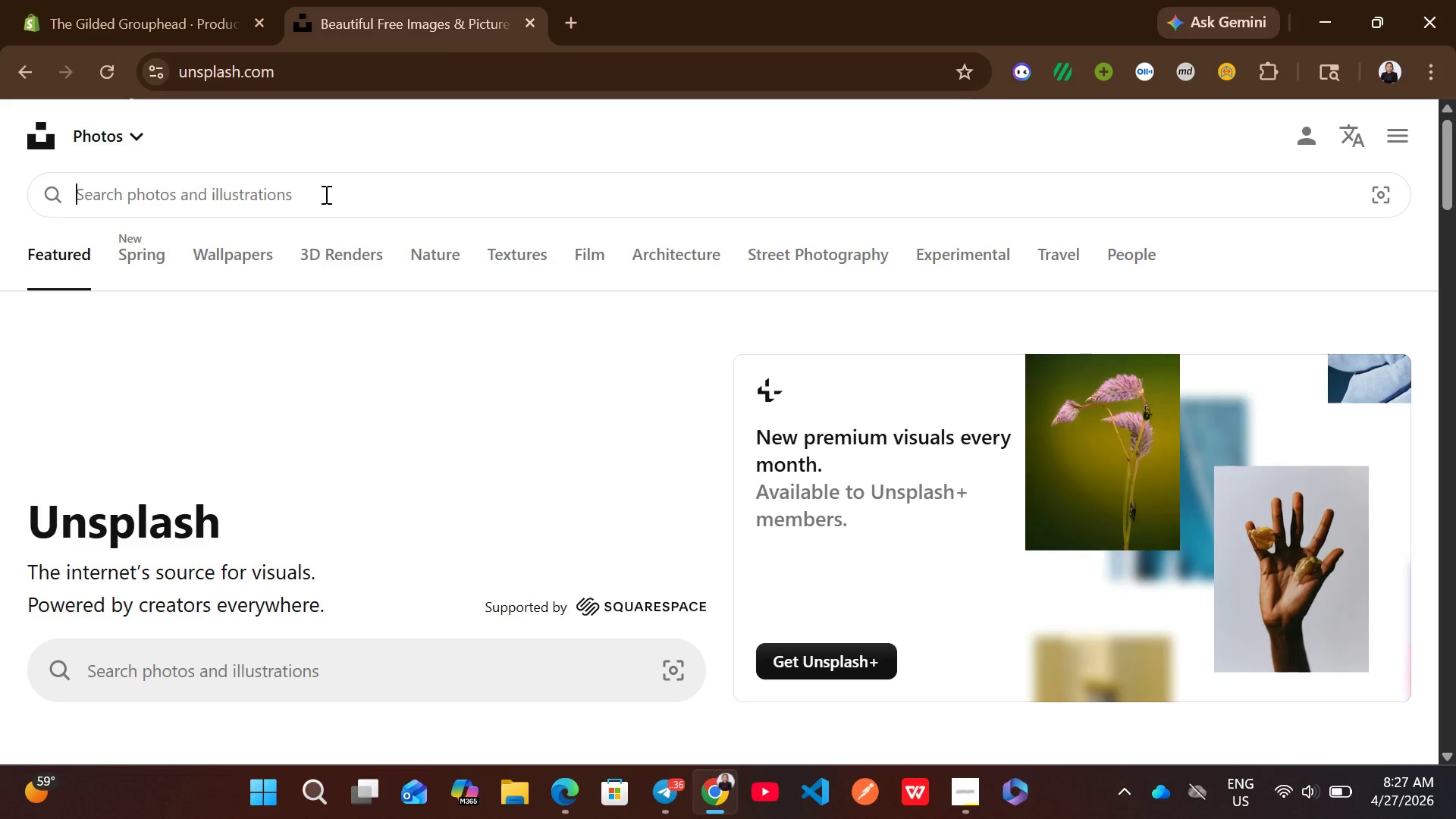 
triple_click([325, 194])
 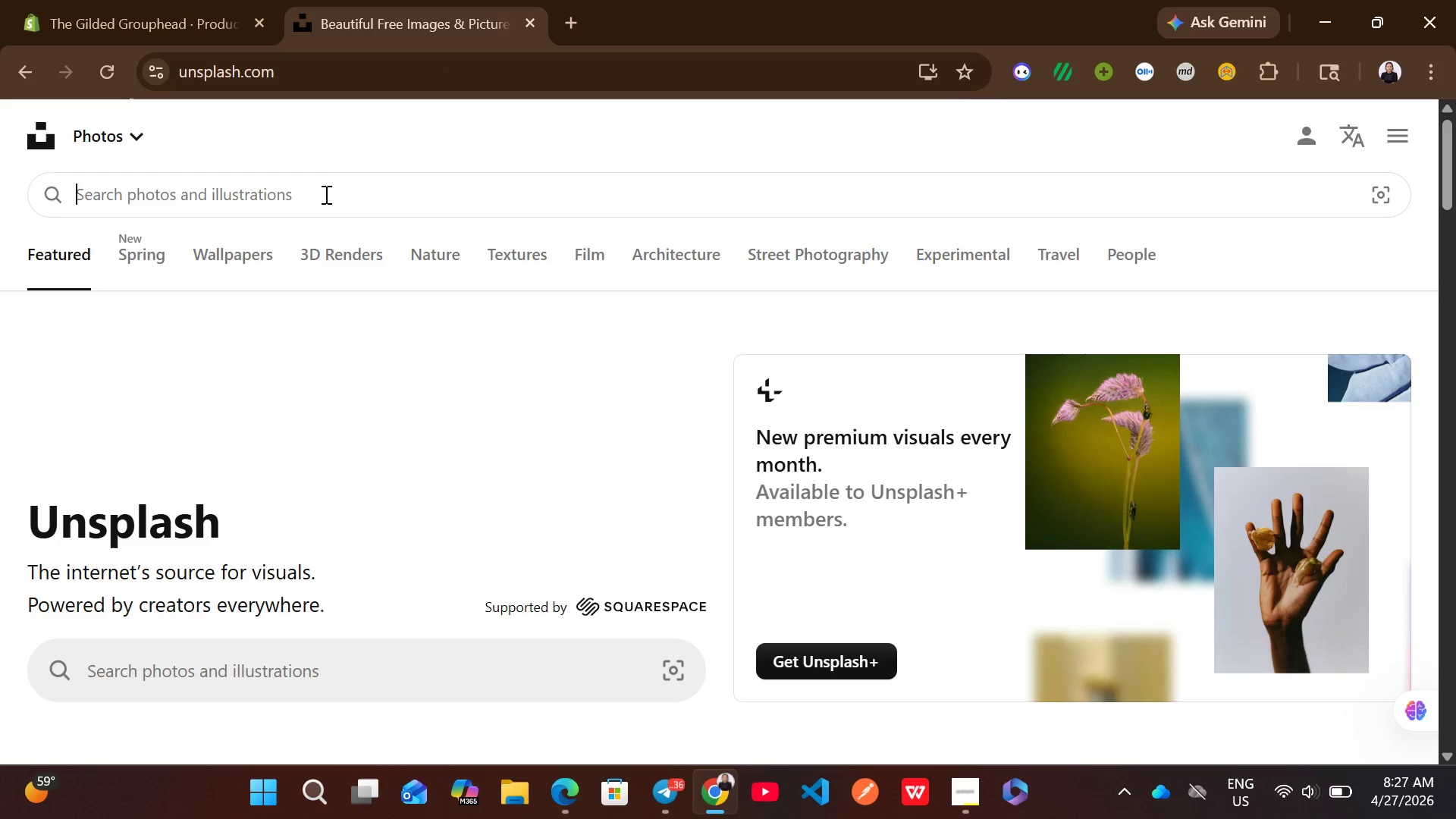 
key(Control+ControlLeft)
 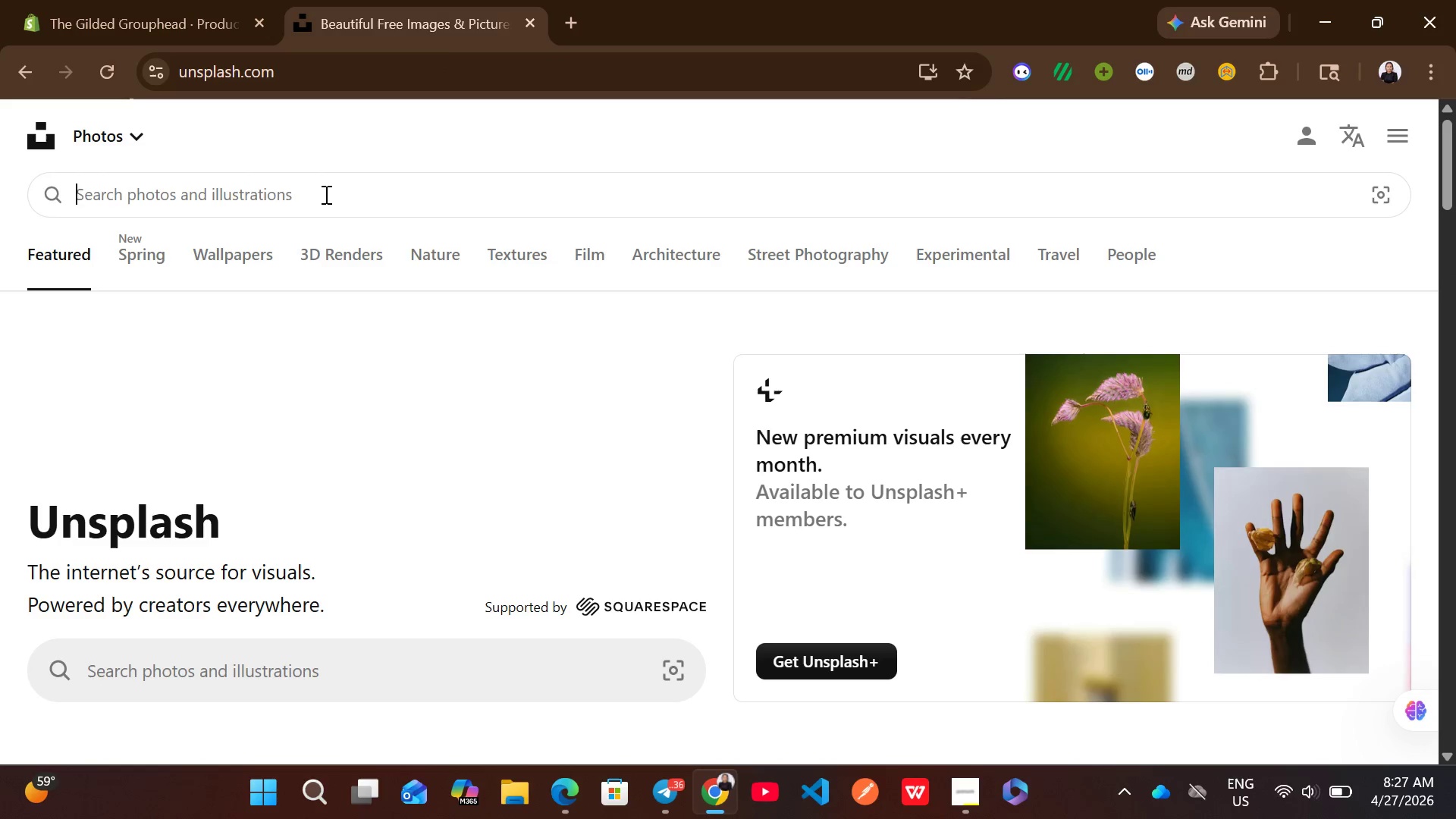 
key(Control+V)
 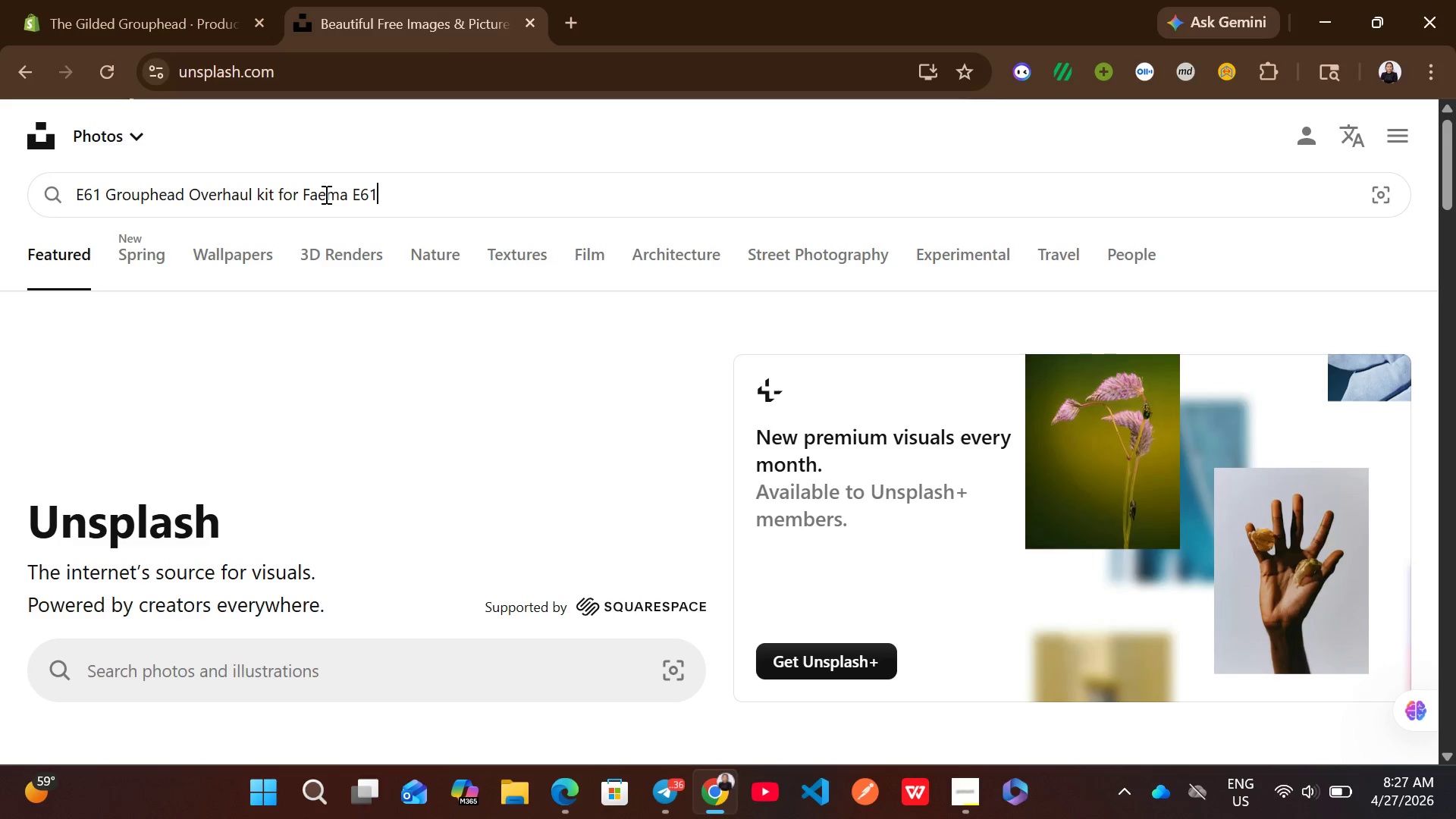 
key(Enter)
 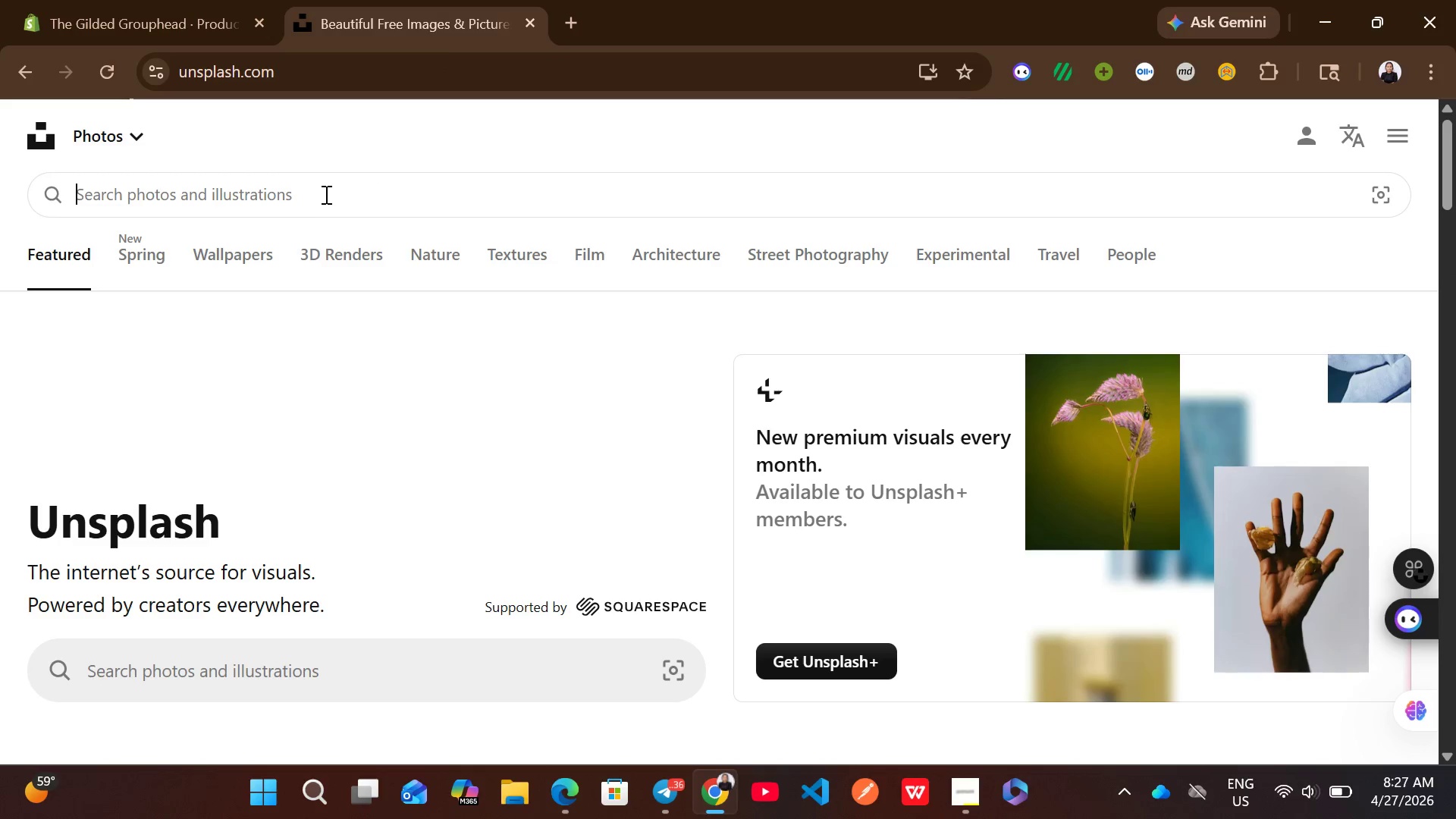 
left_click([321, 188])
 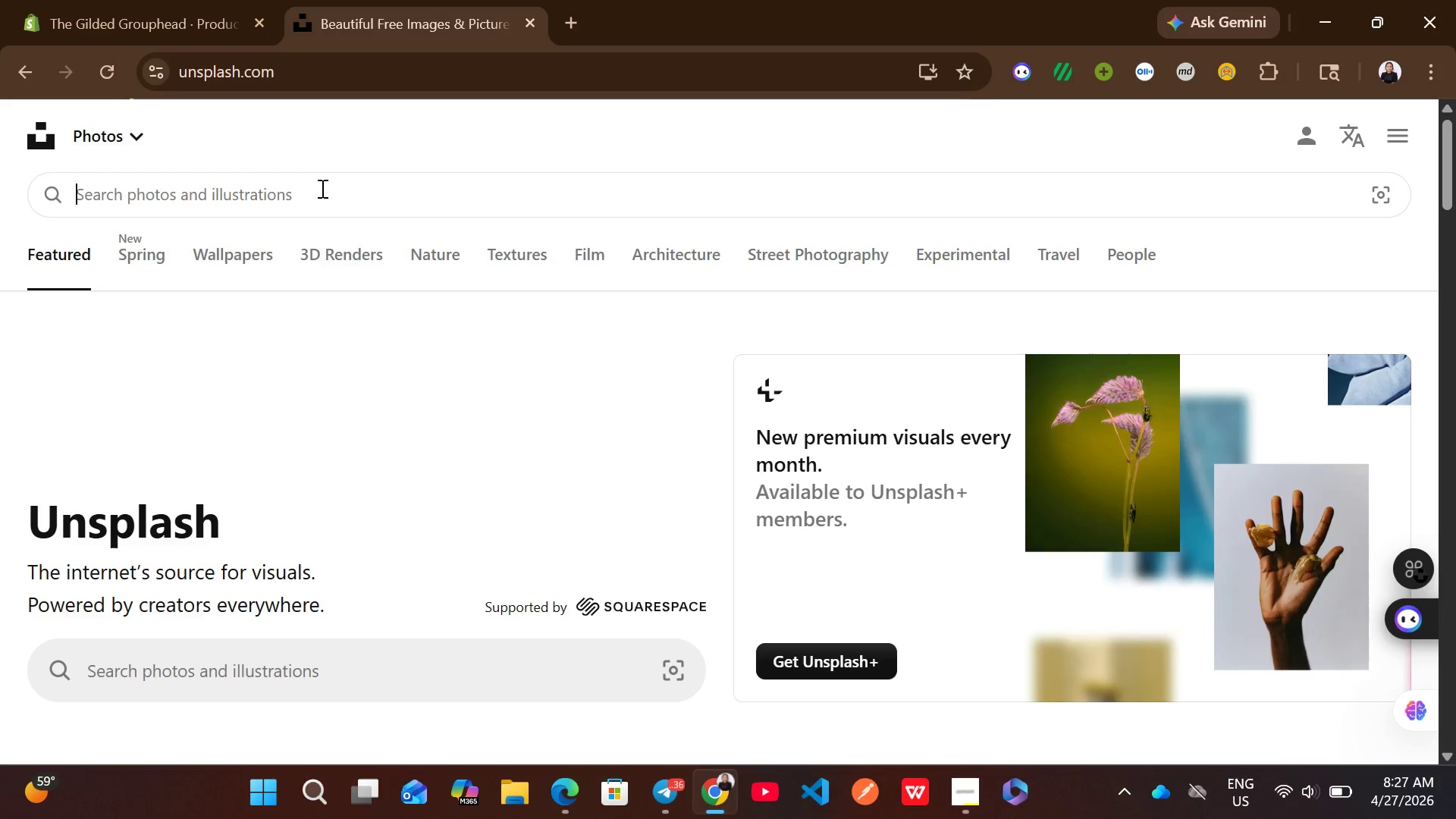 
key(Control+ControlLeft)
 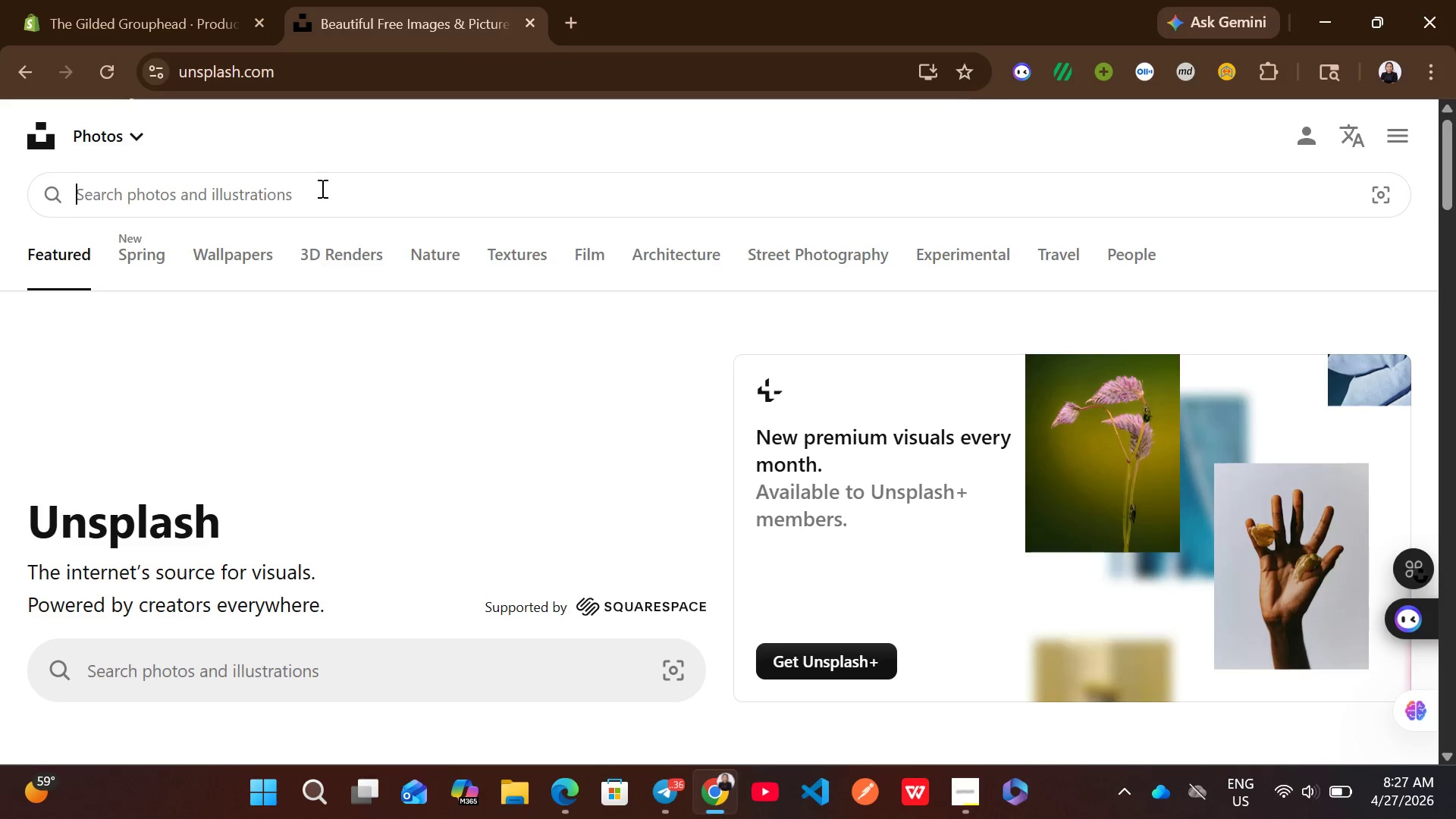 
key(Control+V)
 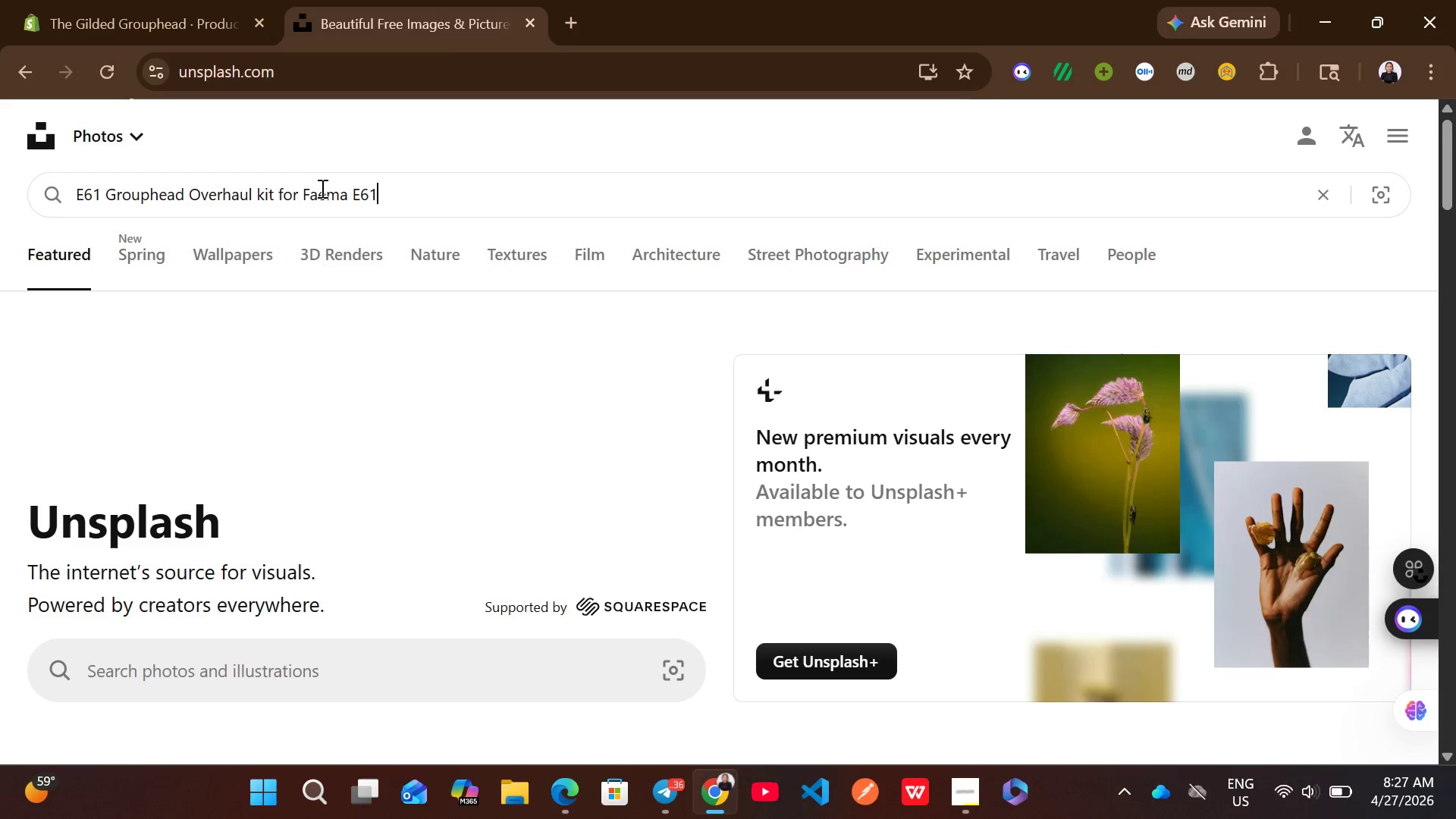 
key(Enter)
 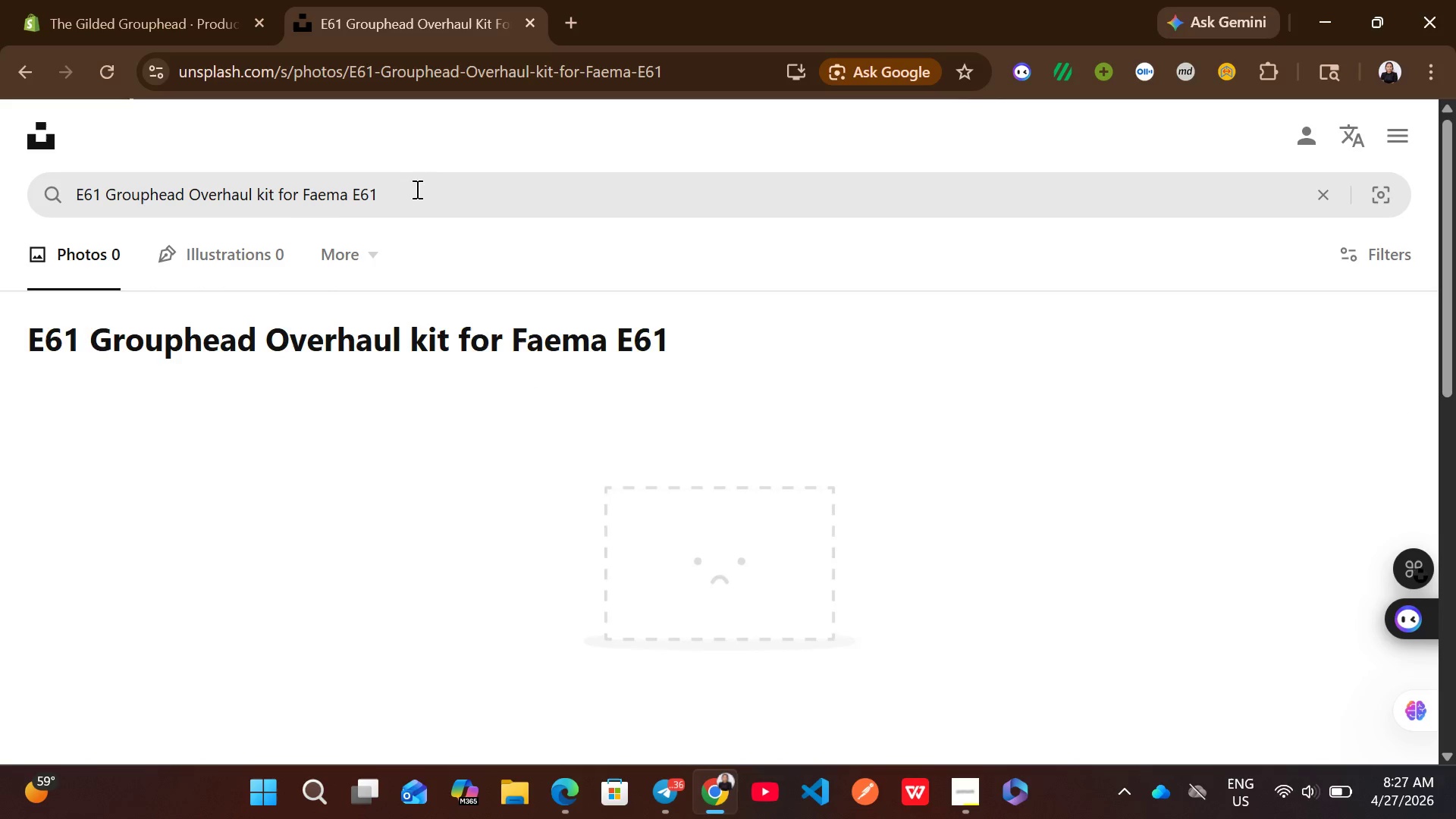 
double_click([423, 193])
 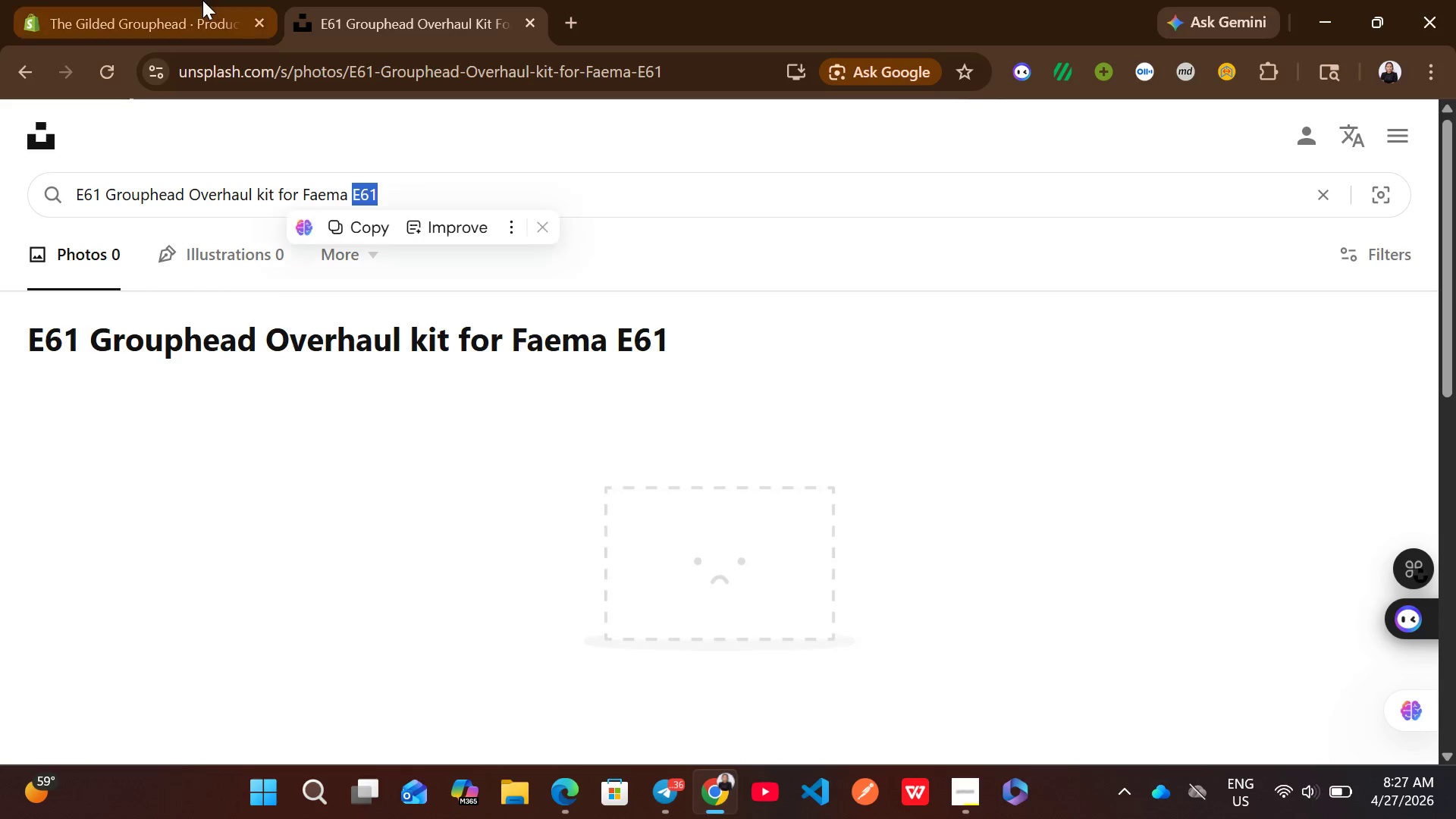 
left_click([202, 0])
 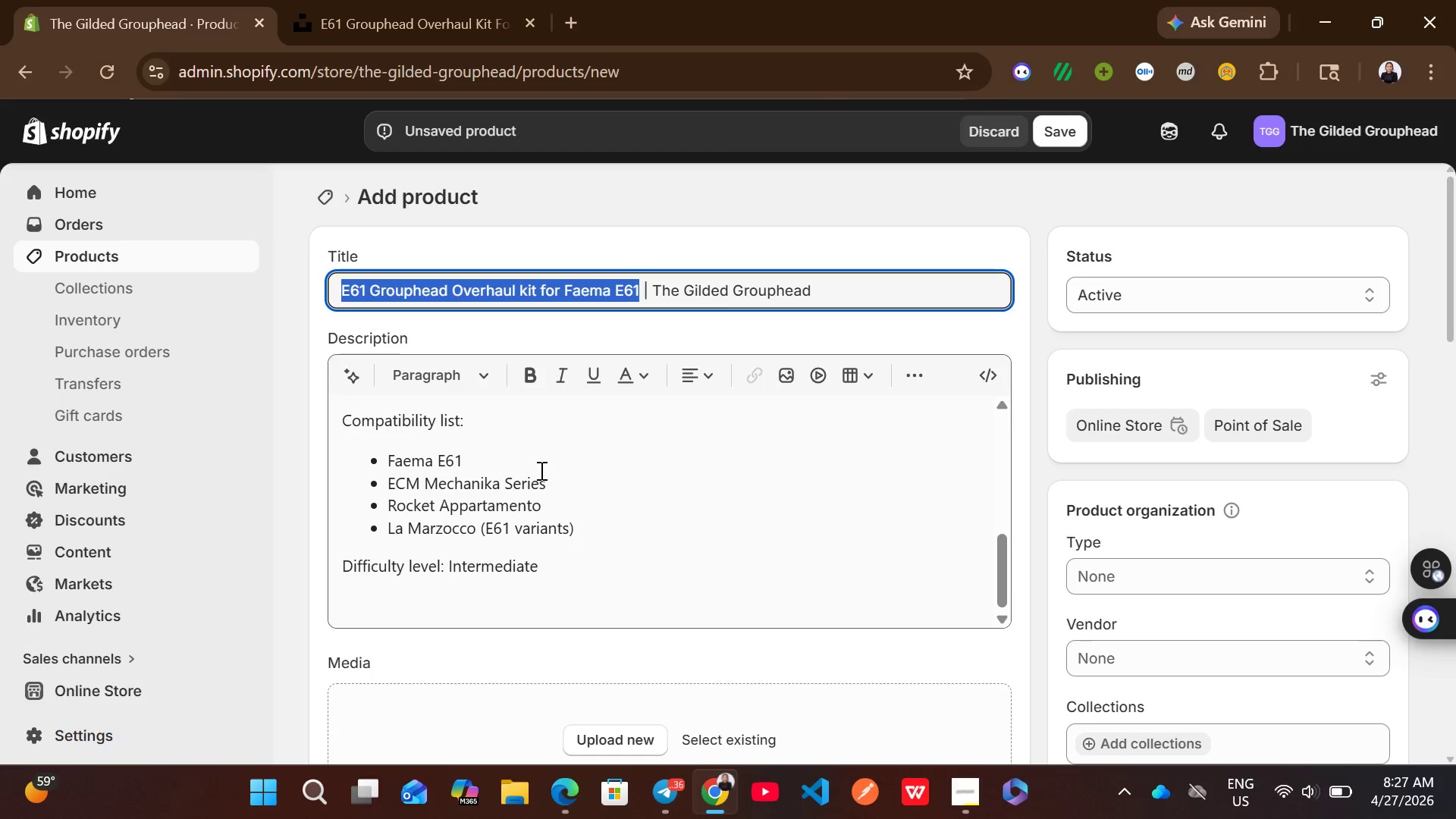 
left_click([540, 470])
 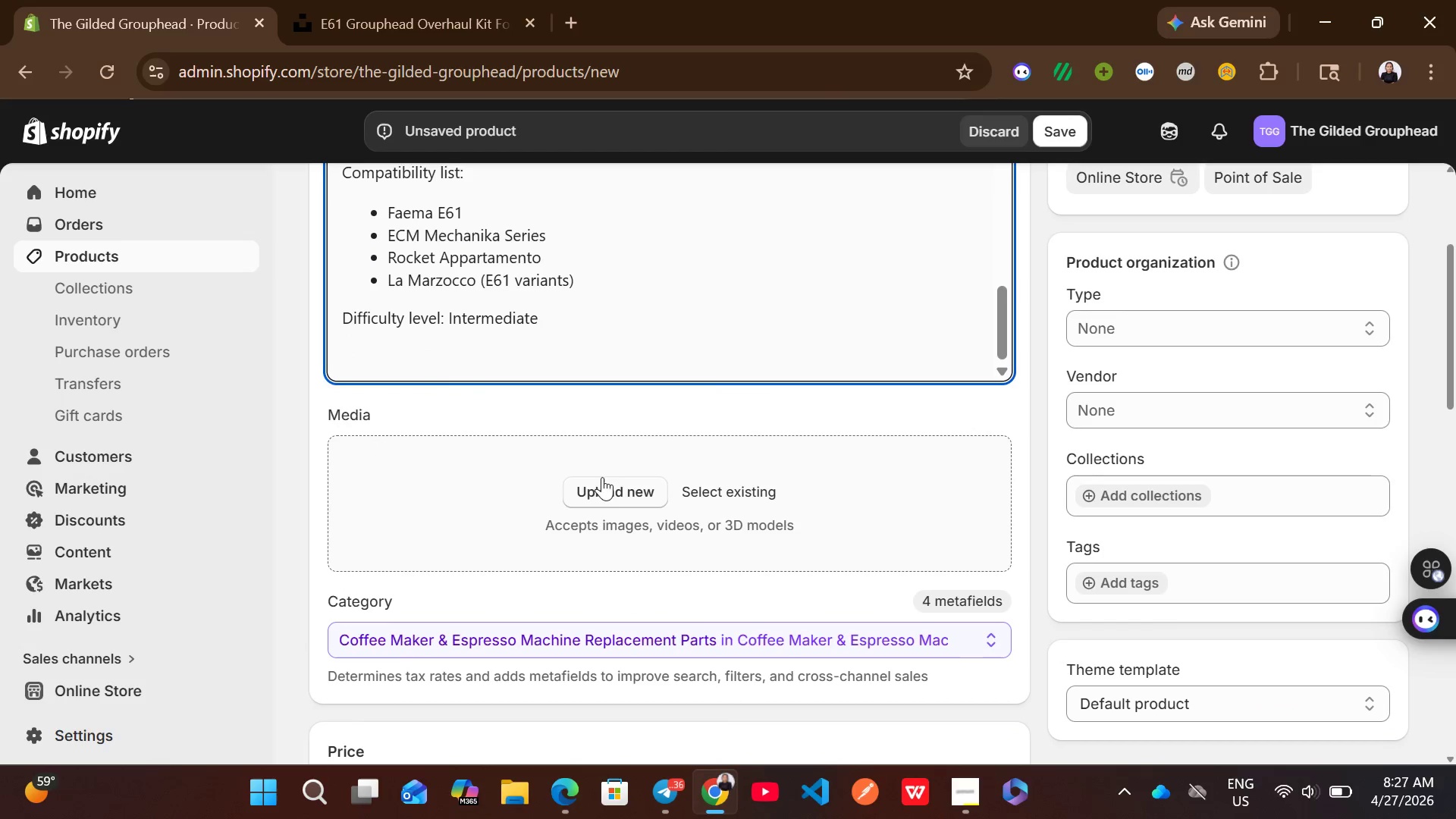 
left_click([609, 480])
 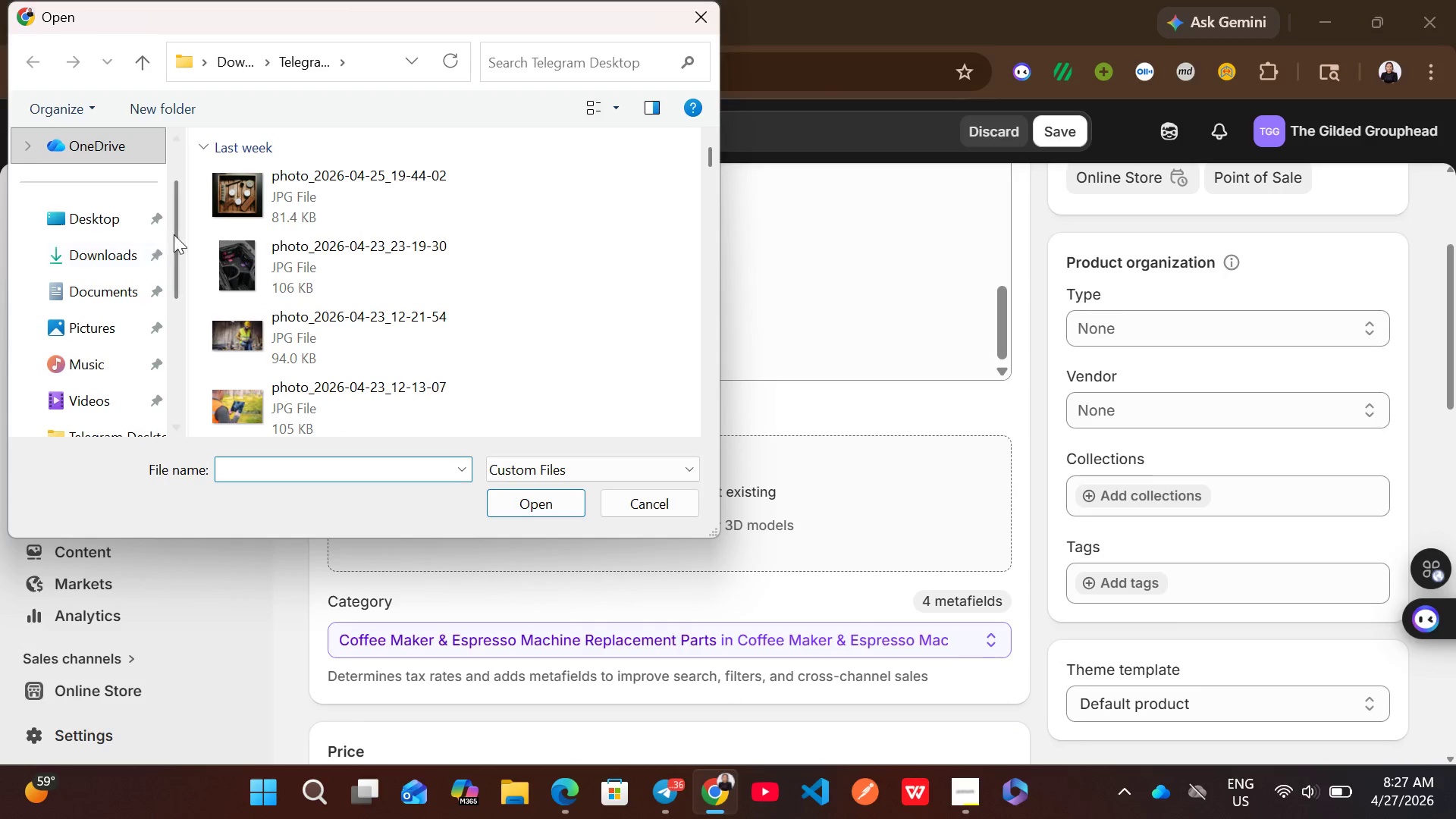 
wait(5.89)
 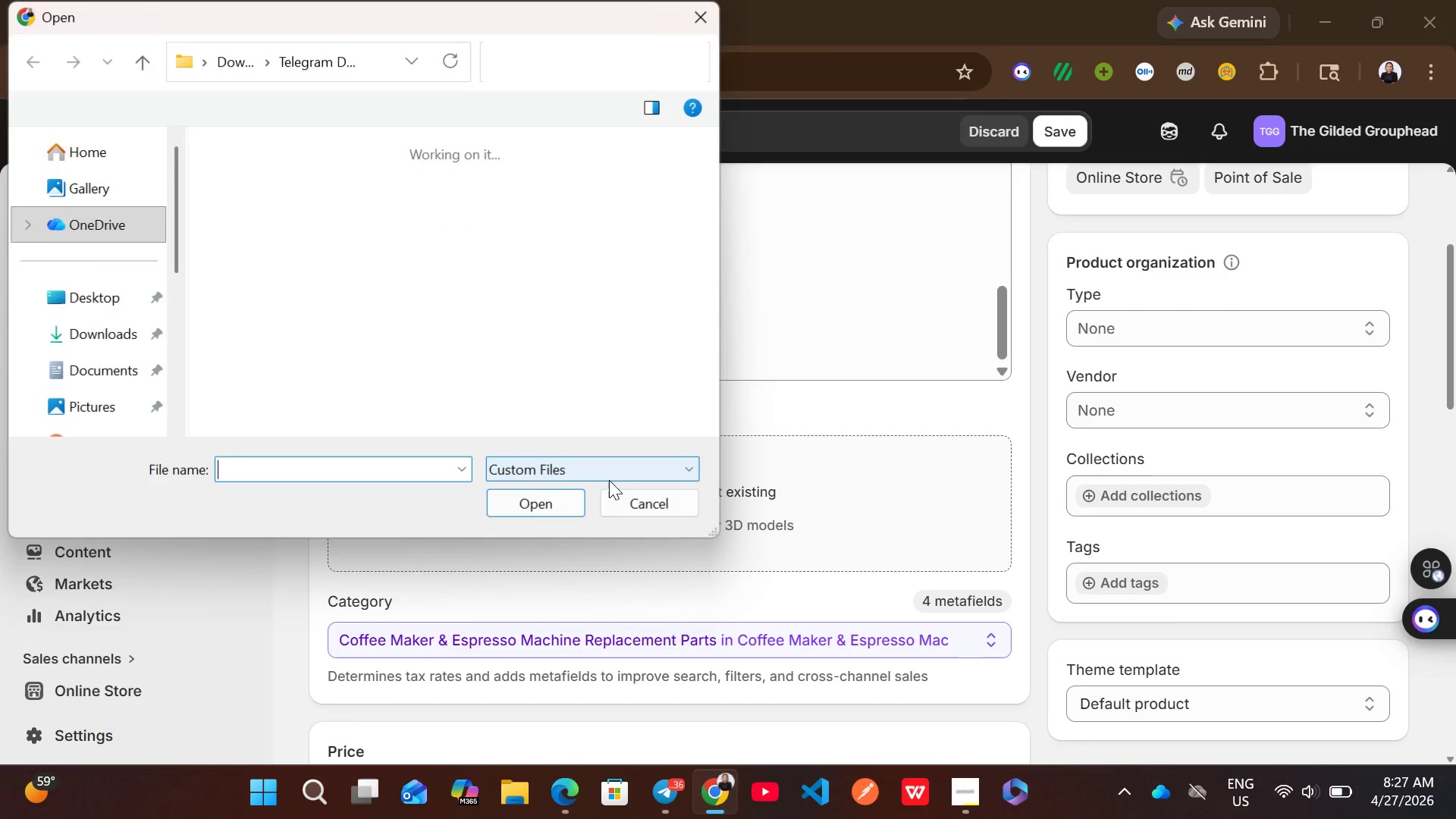 
scroll: coordinate [264, 234], scroll_direction: down, amount: 2.0
 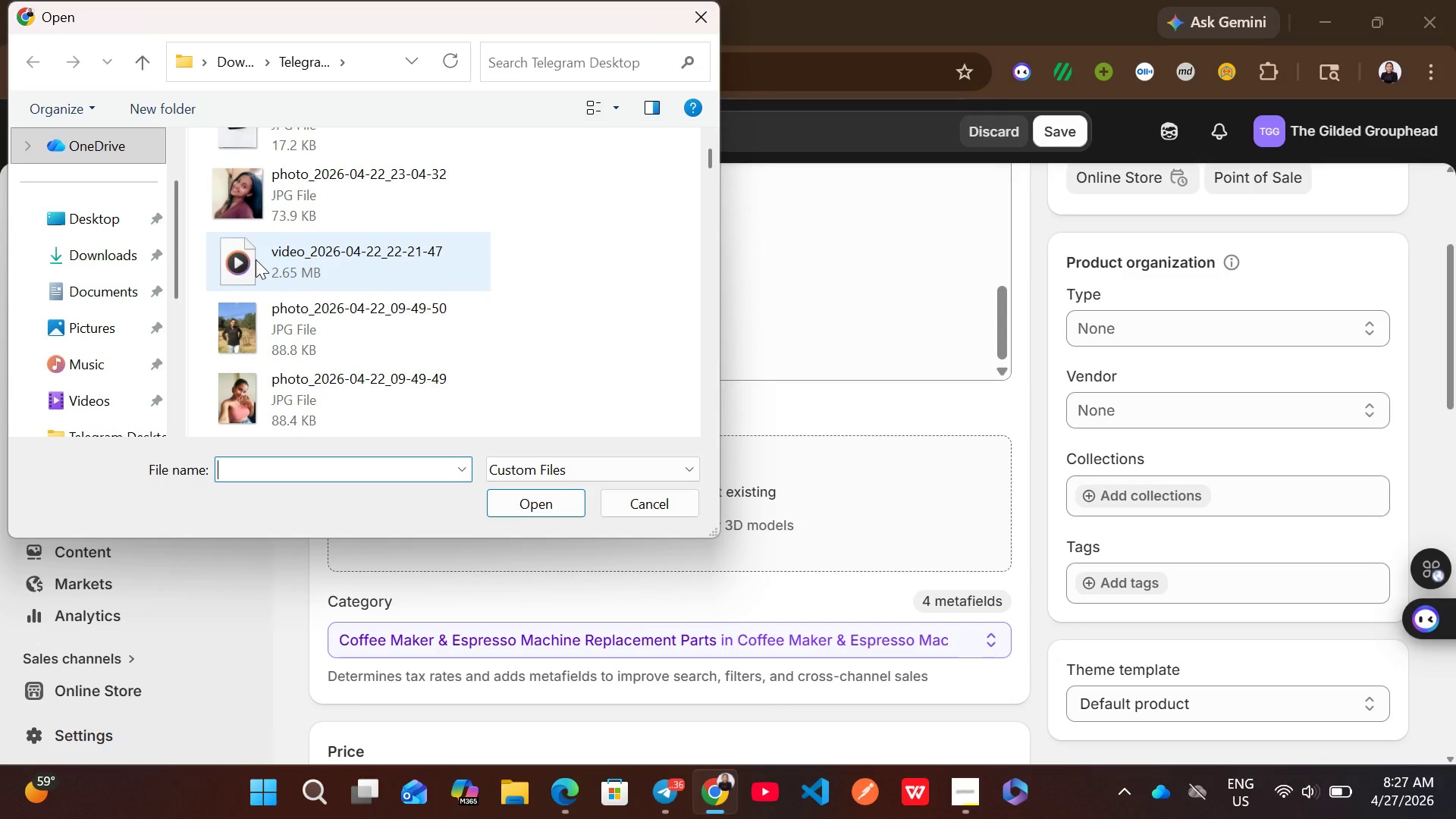 
scroll: coordinate [256, 259], scroll_direction: up, amount: 4.0
 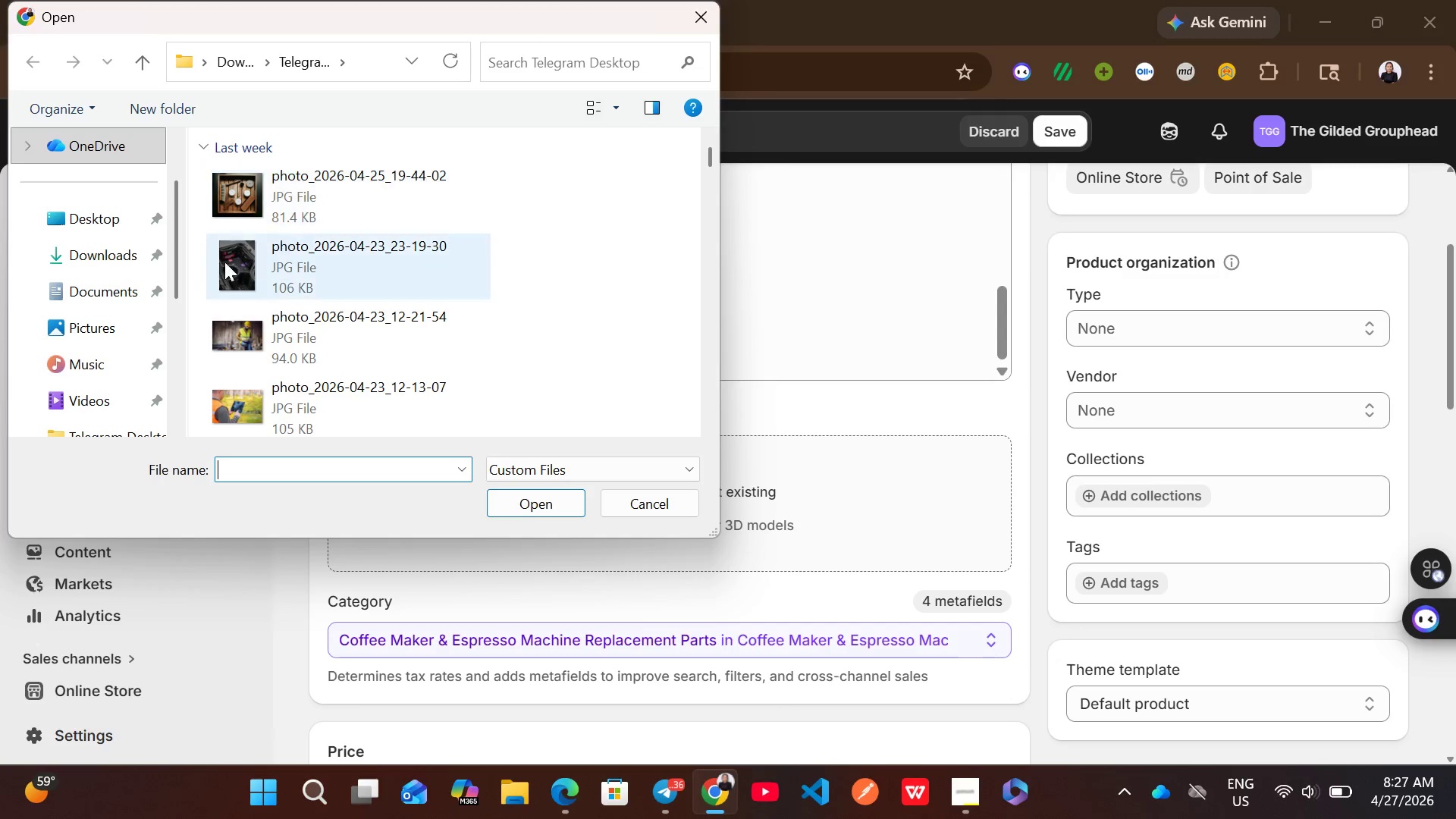 
left_click([141, 246])
 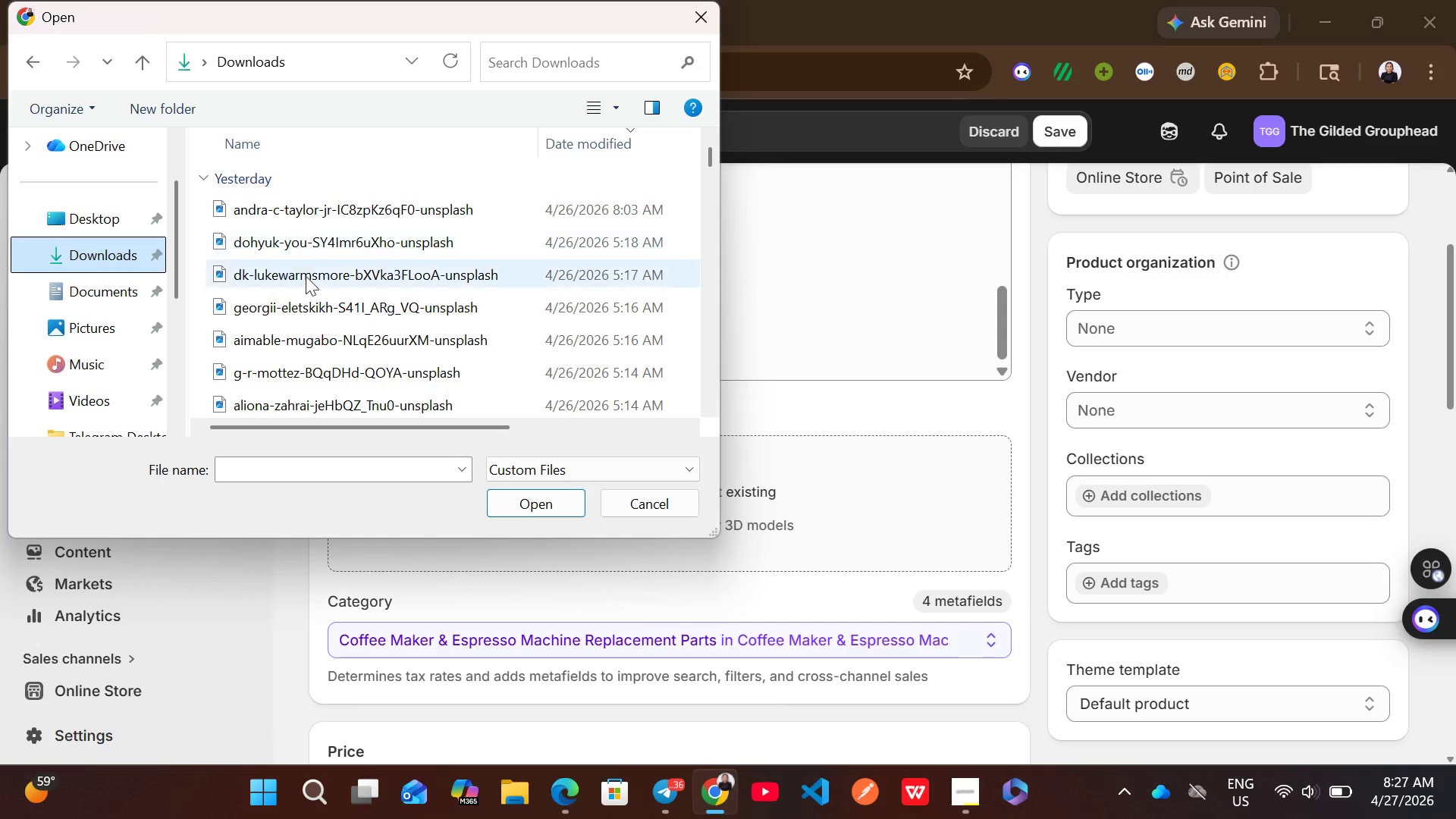 
scroll: coordinate [350, 336], scroll_direction: down, amount: 5.0
 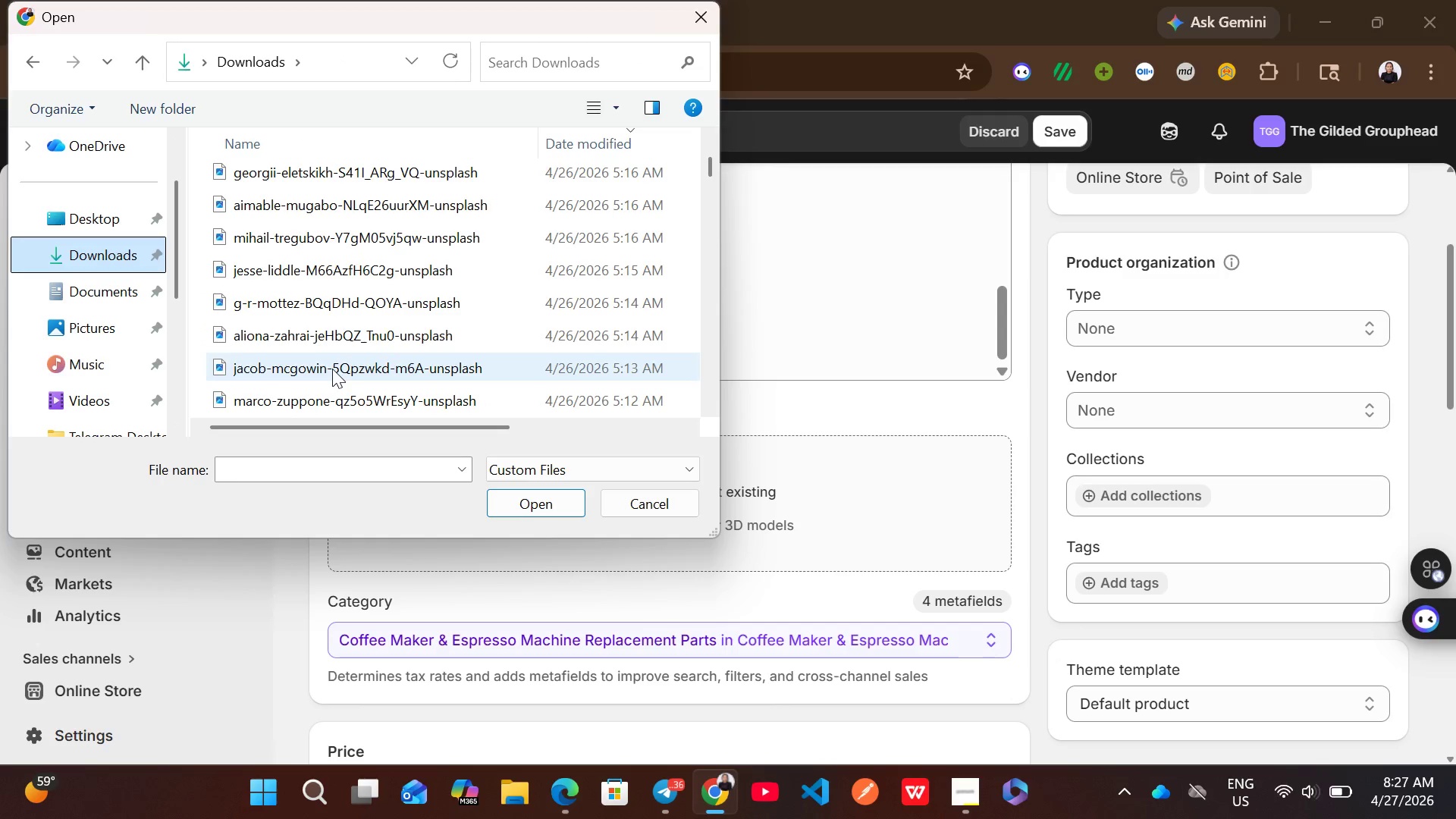 
left_click([332, 369])
 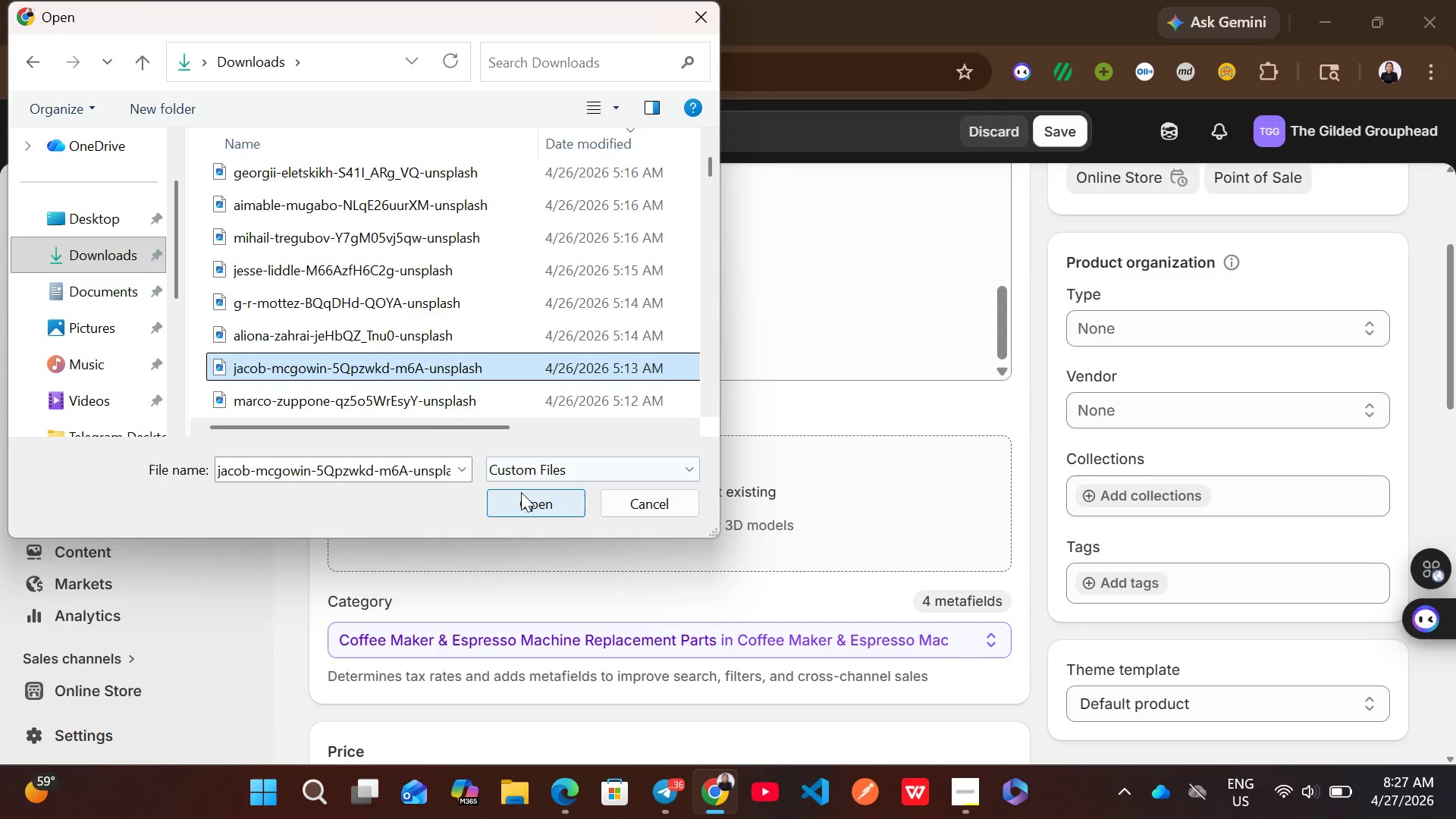 
scroll: coordinate [415, 399], scroll_direction: down, amount: 3.0
 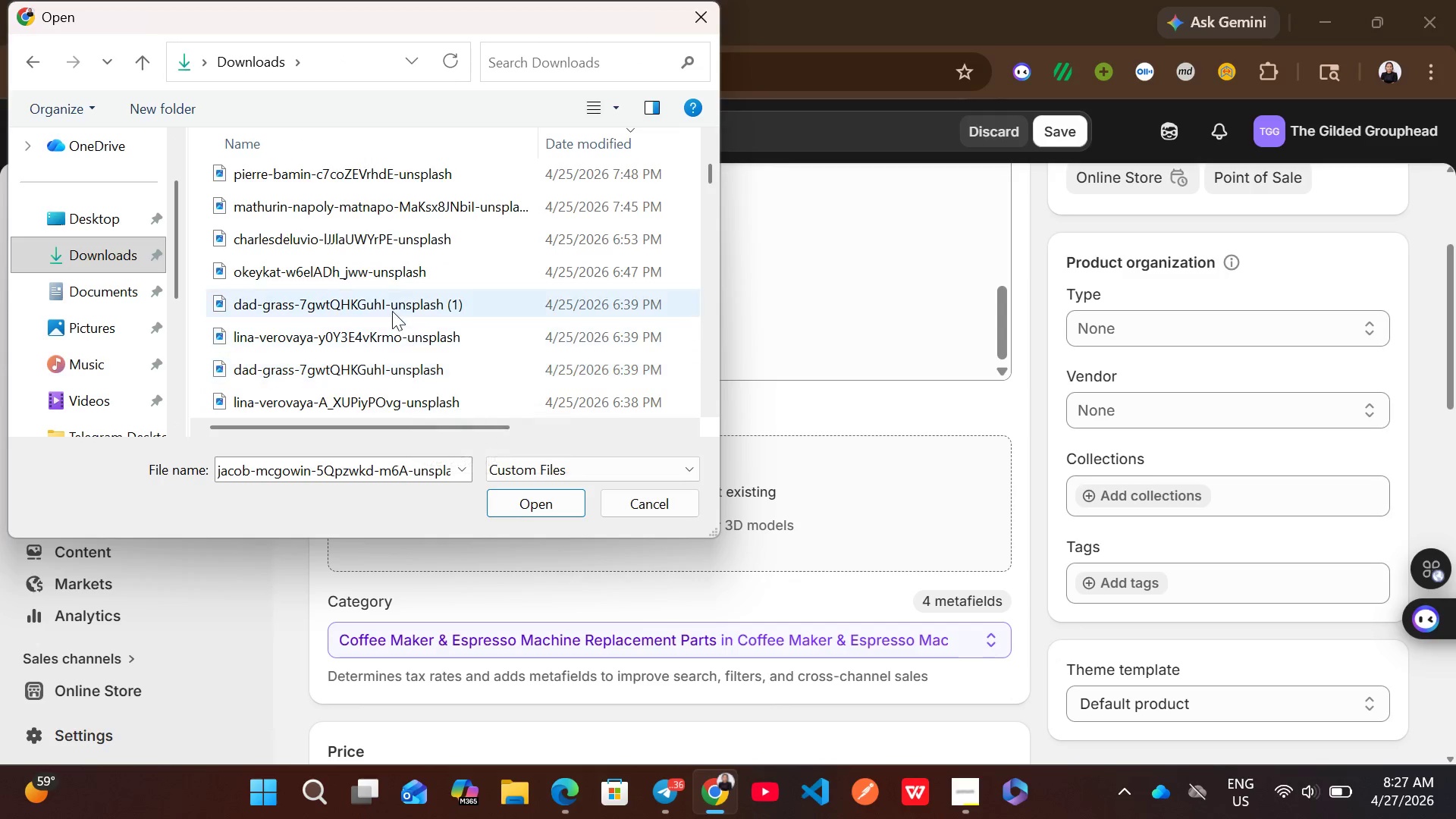 
scroll: coordinate [392, 309], scroll_direction: up, amount: 1.0
 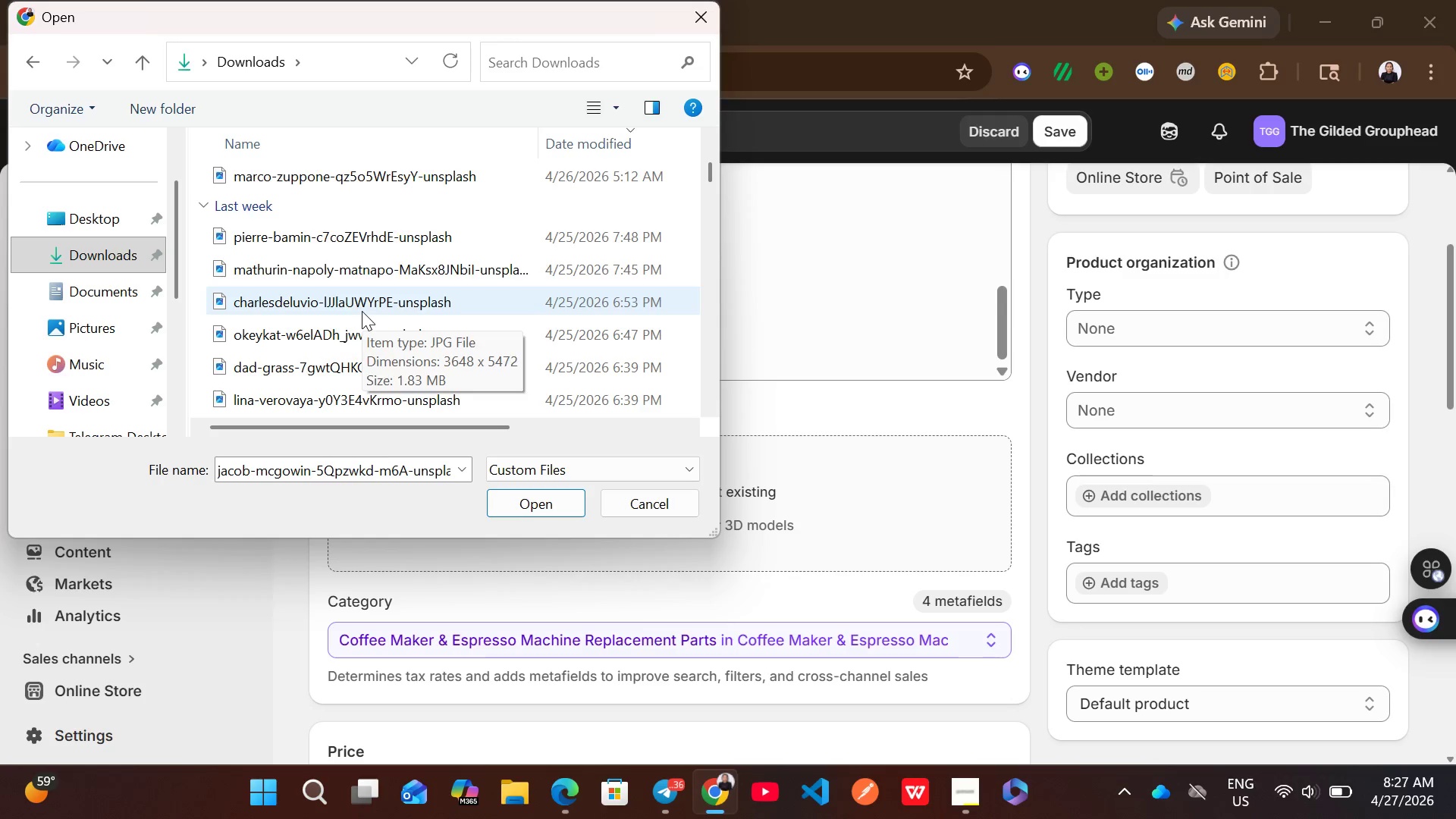 
left_click([362, 311])
 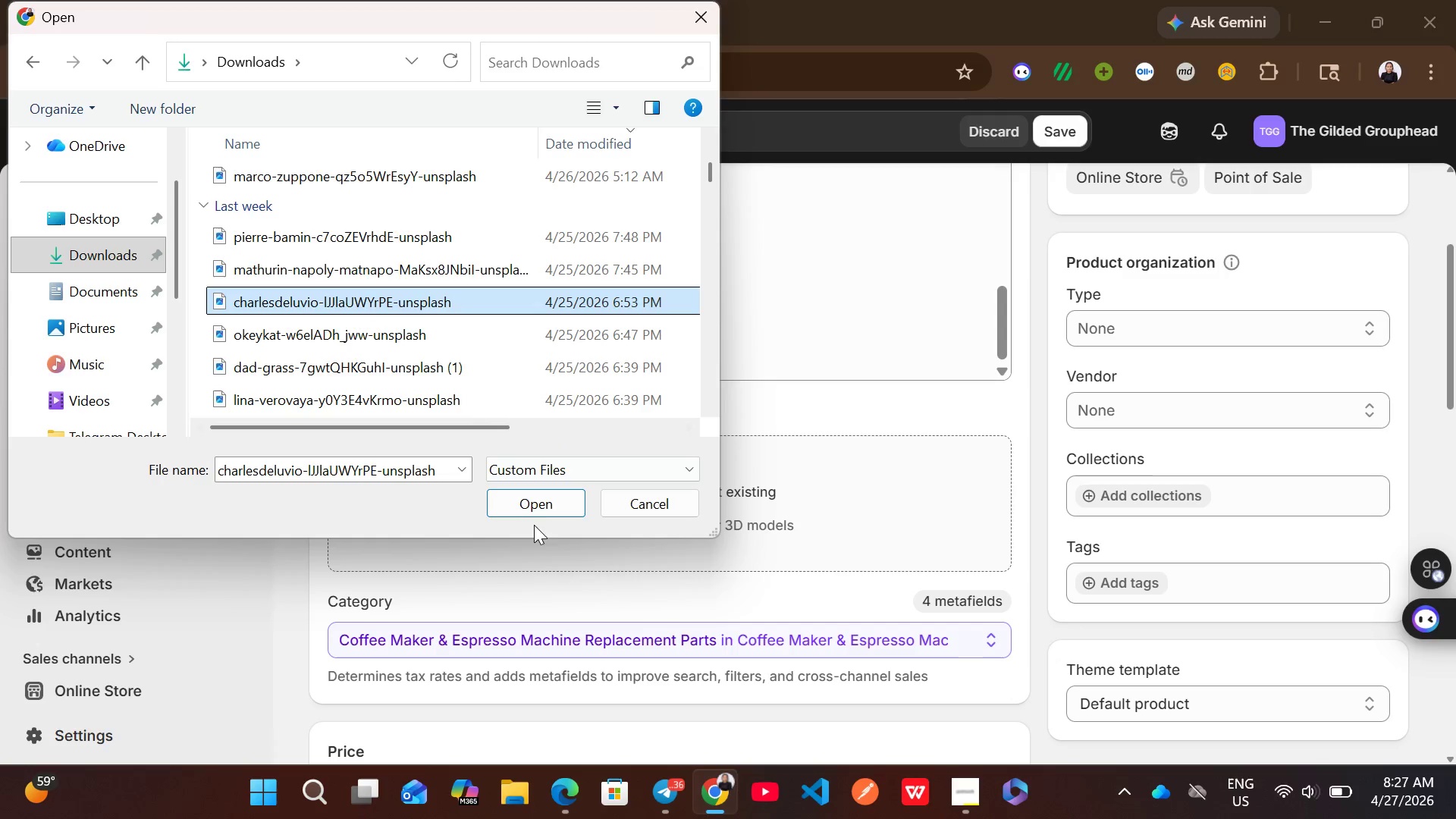 
left_click([543, 514])
 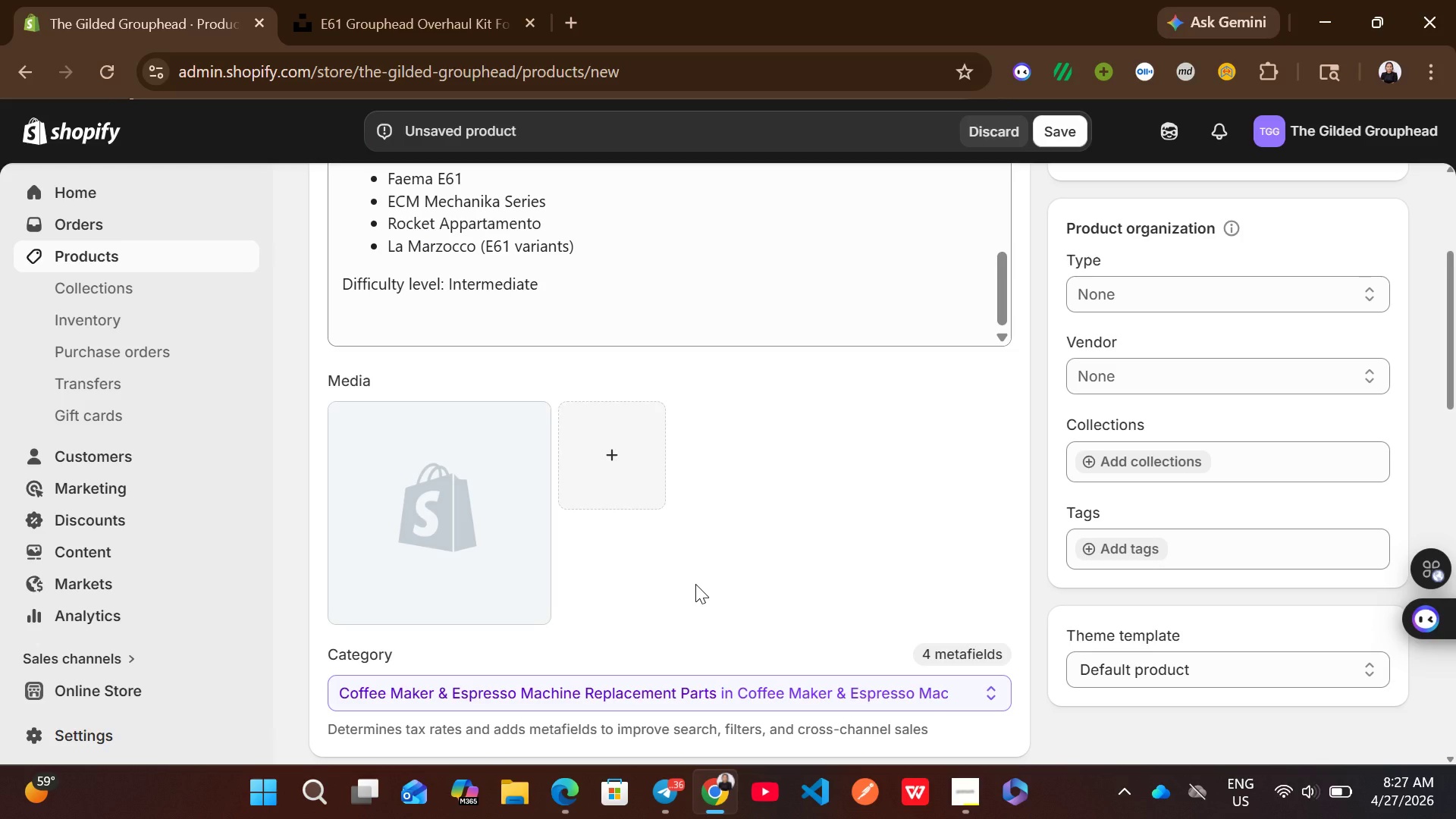 
wait(16.48)
 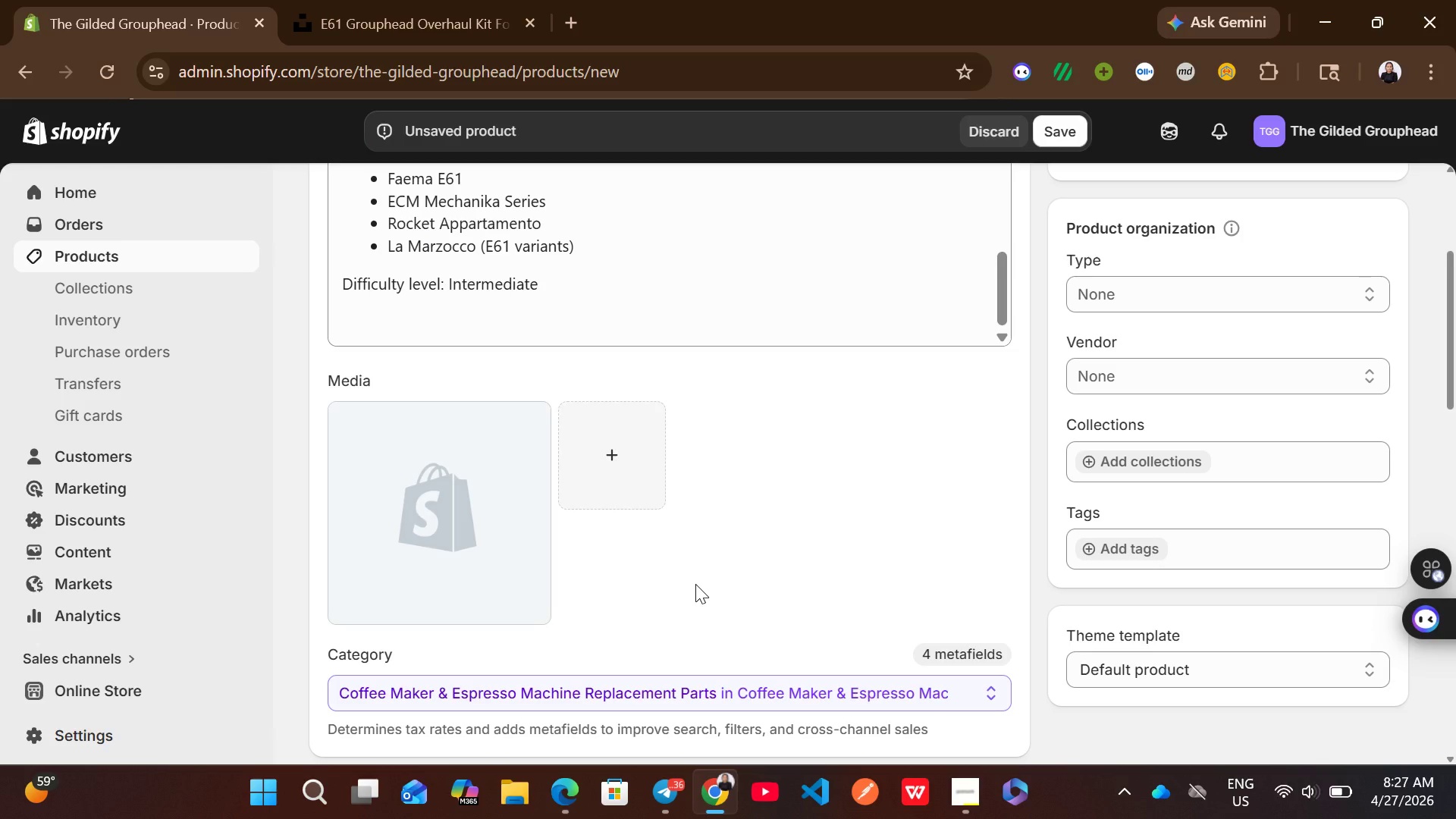 
left_click([451, 0])
 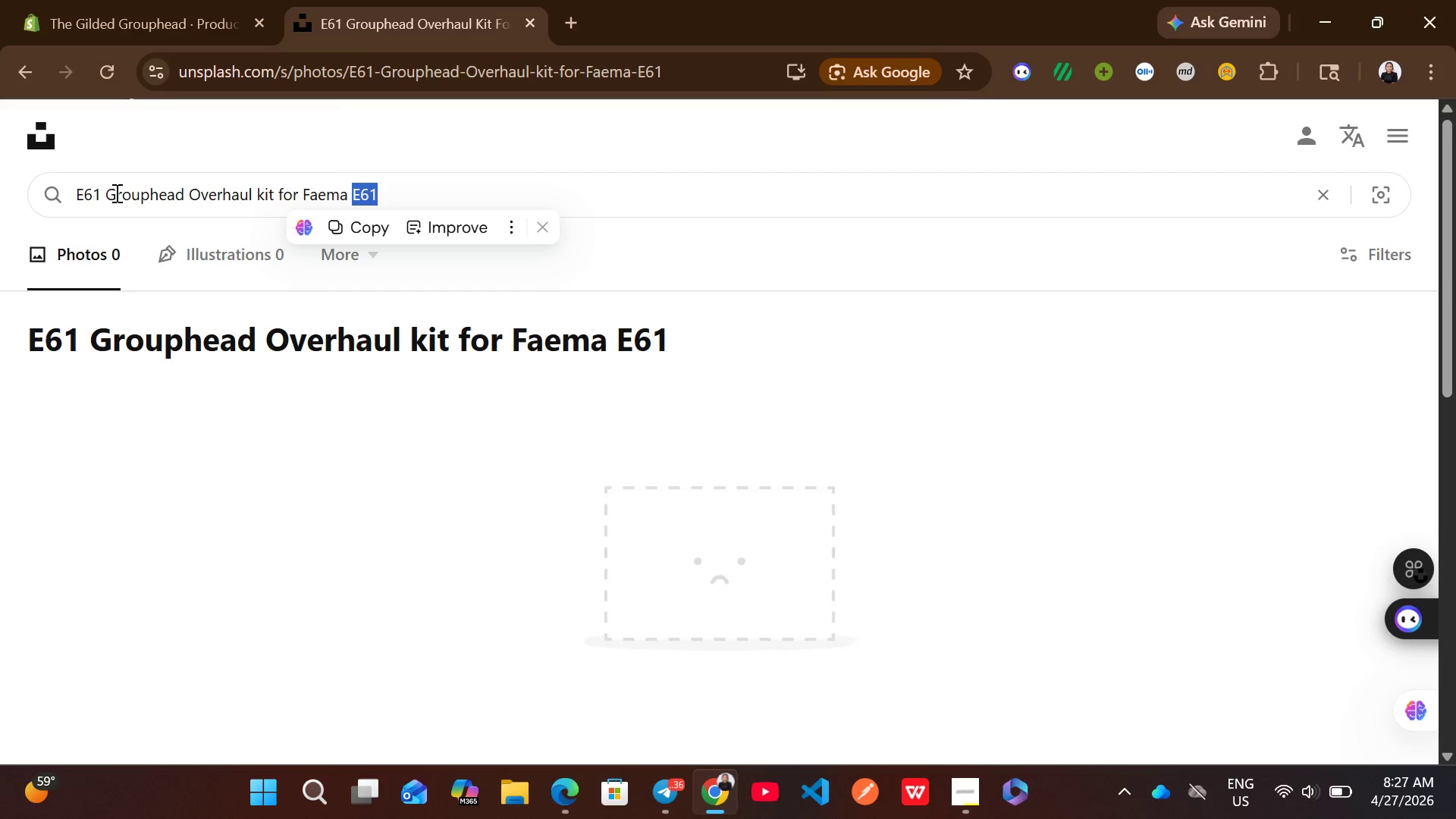 
left_click_drag(start_coordinate=[110, 190], to_coordinate=[69, 188])
 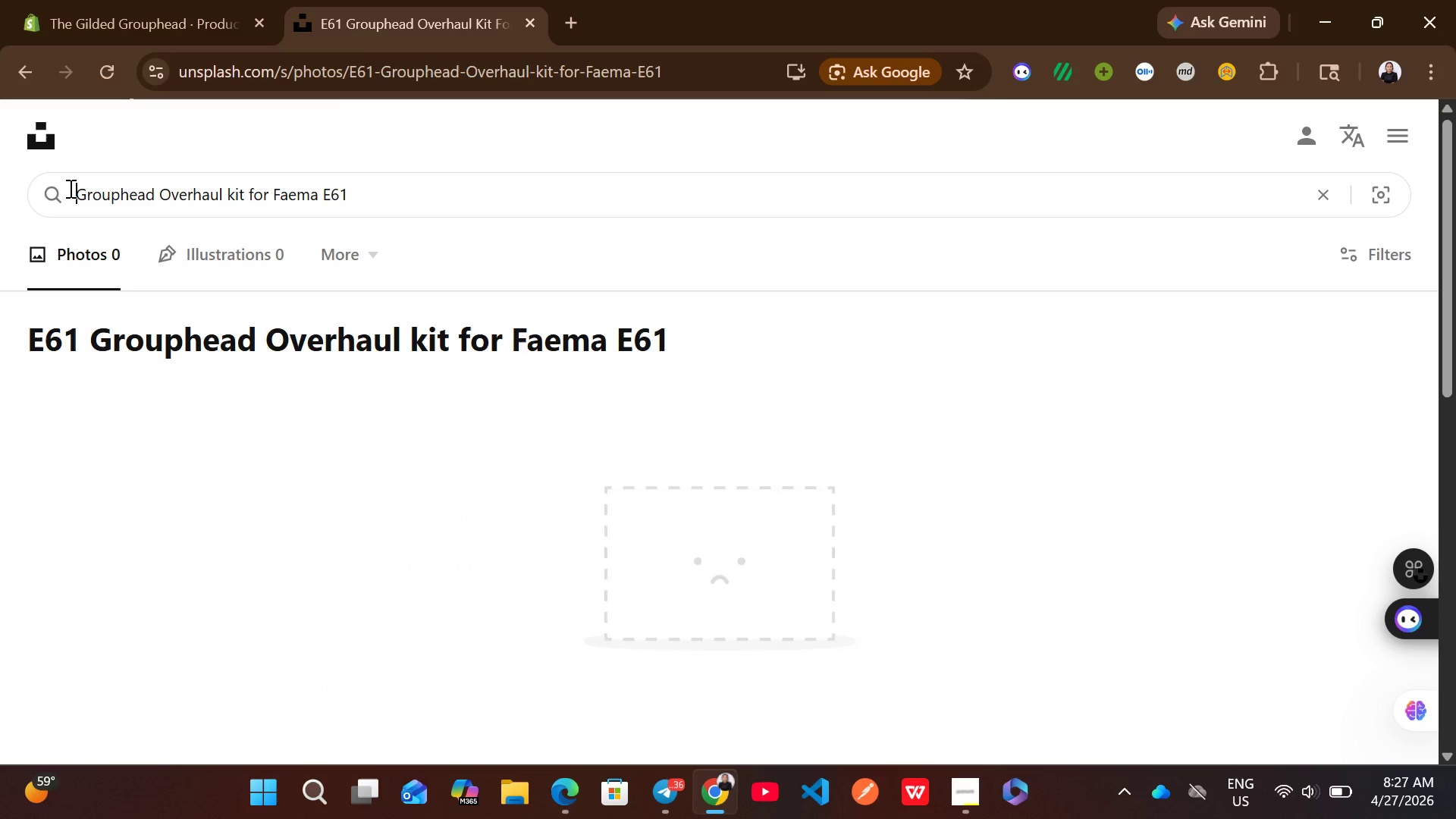 
key(Backspace)
 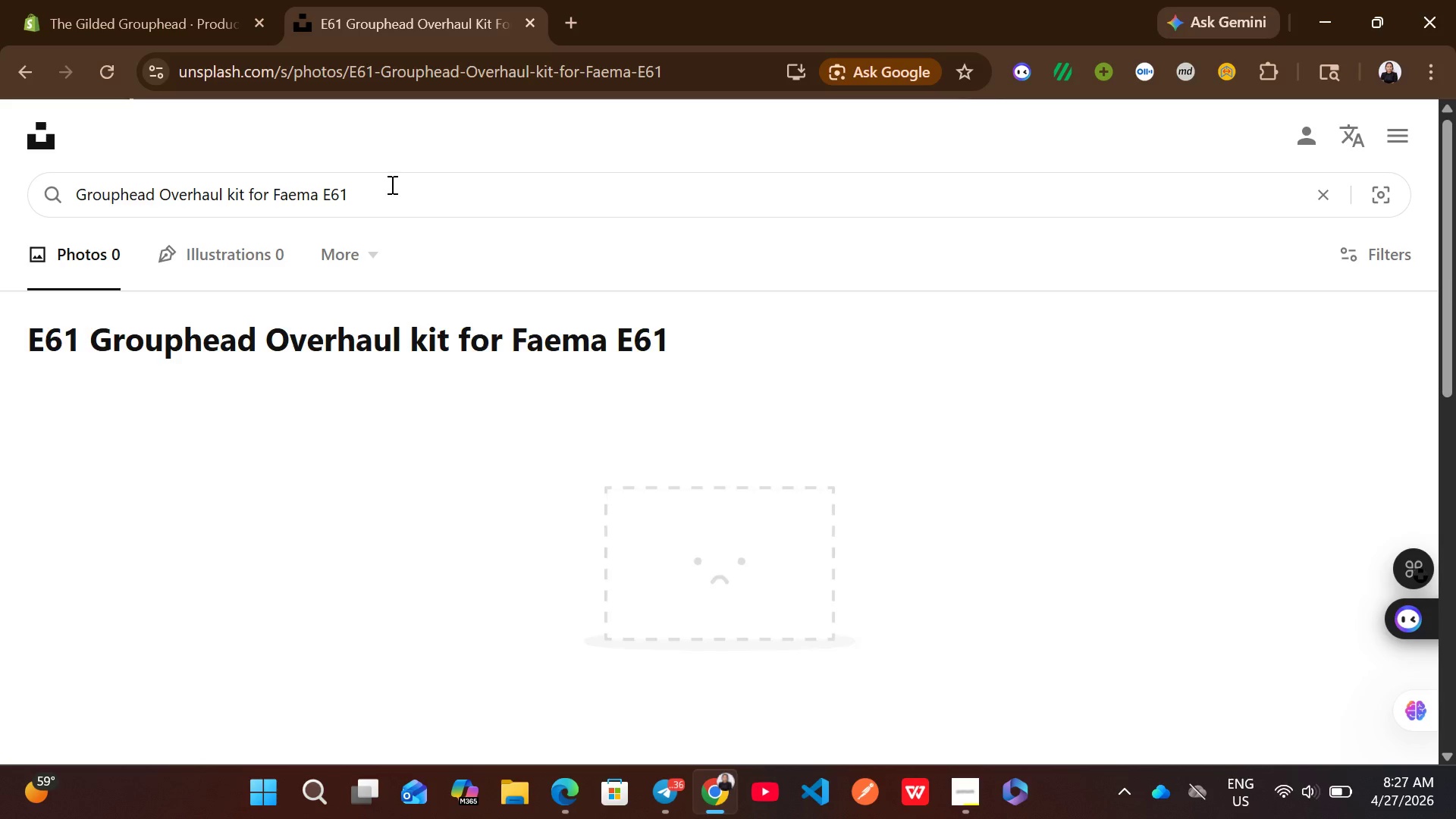 
left_click_drag(start_coordinate=[390, 184], to_coordinate=[315, 201])
 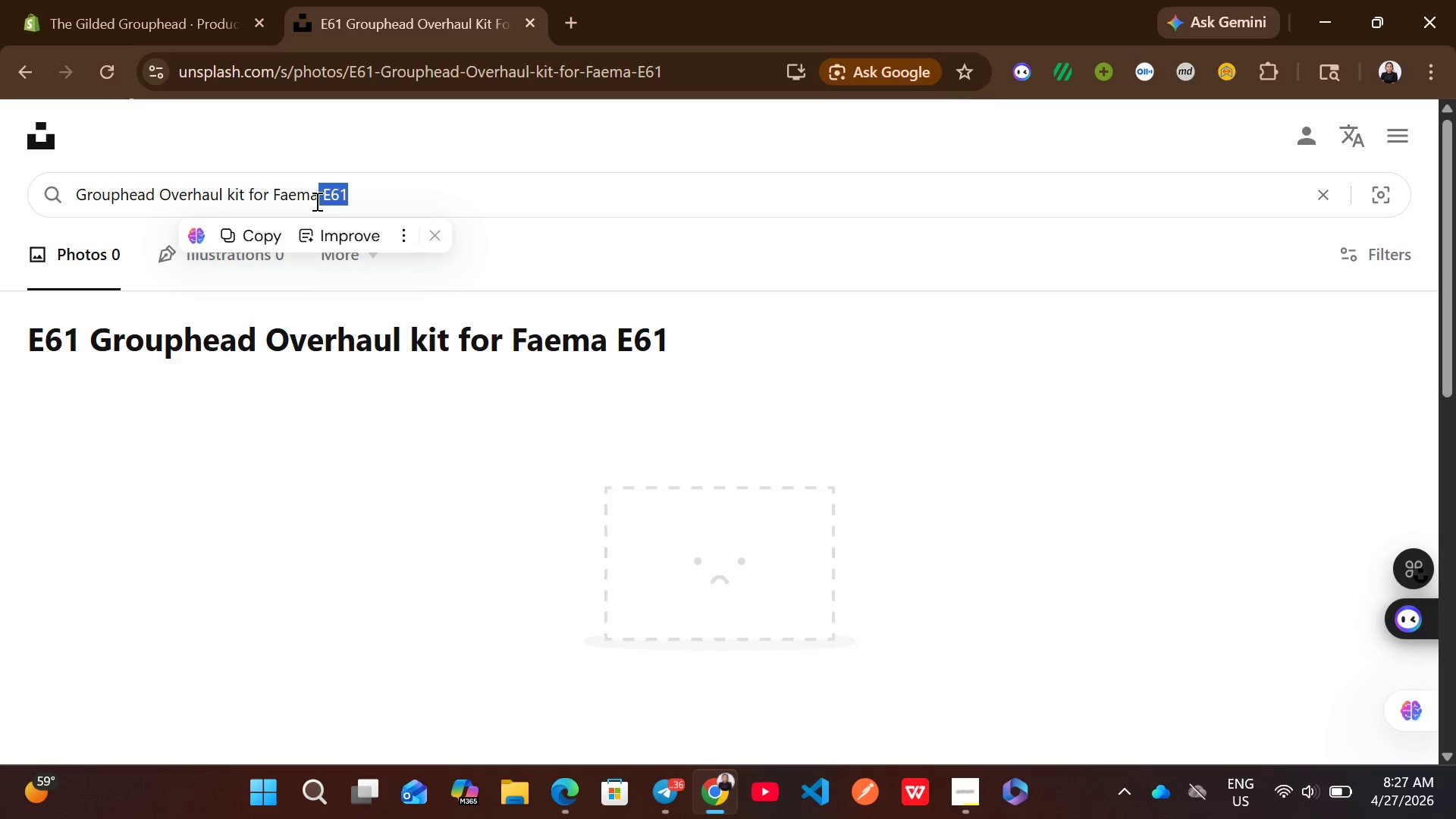 
key(Backspace)
 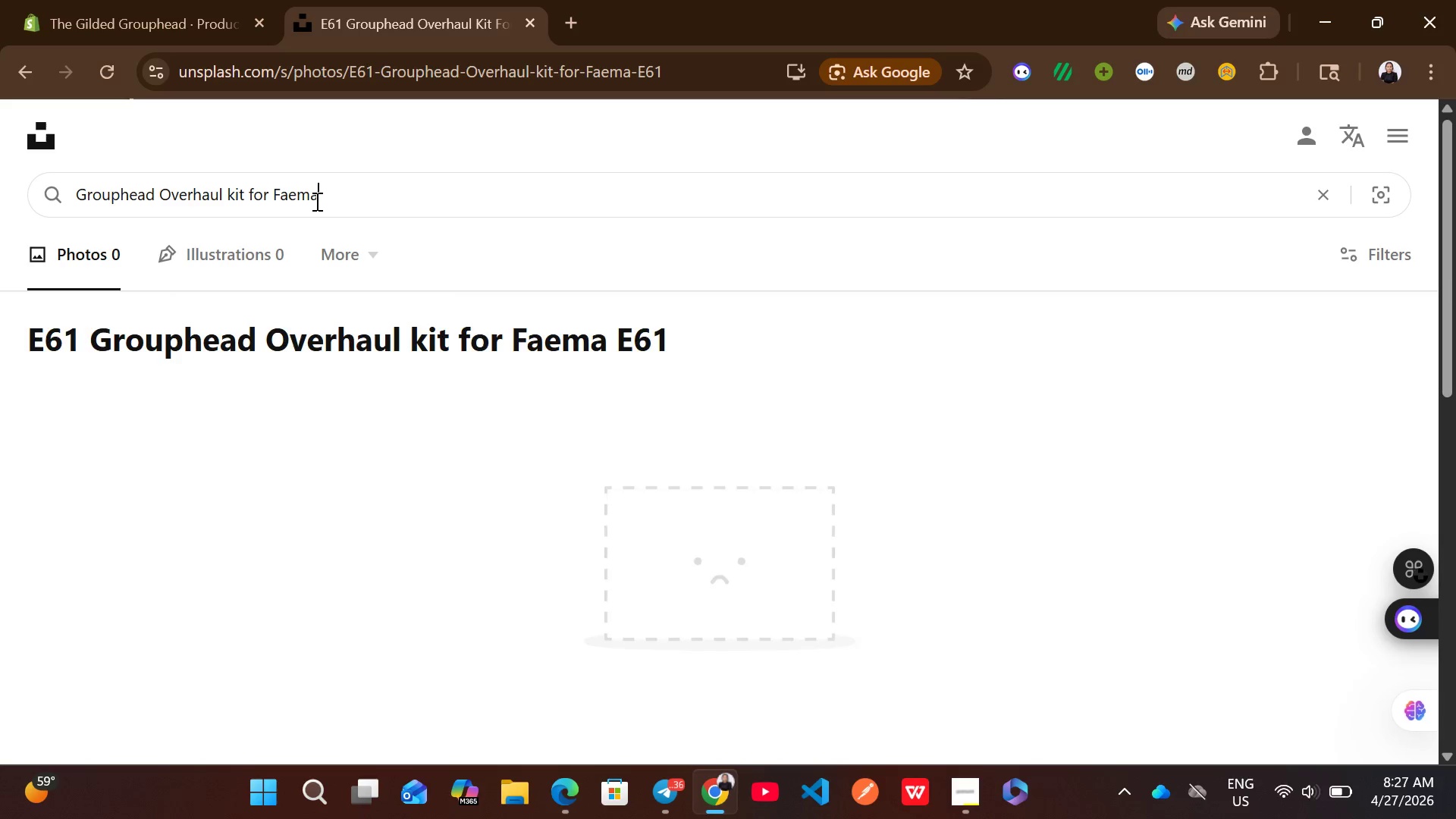 
key(Enter)
 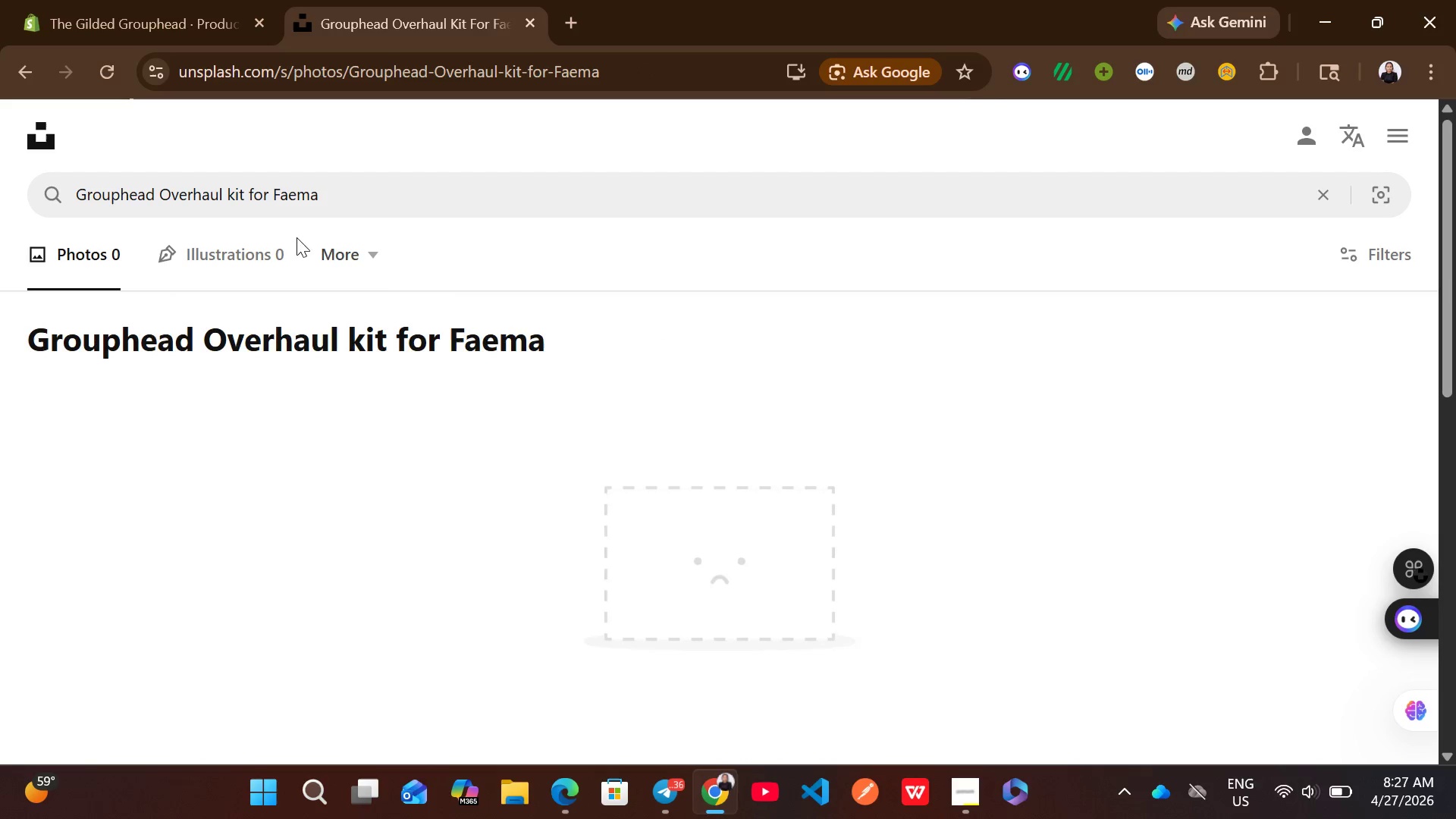 
left_click_drag(start_coordinate=[346, 193], to_coordinate=[245, 192])
 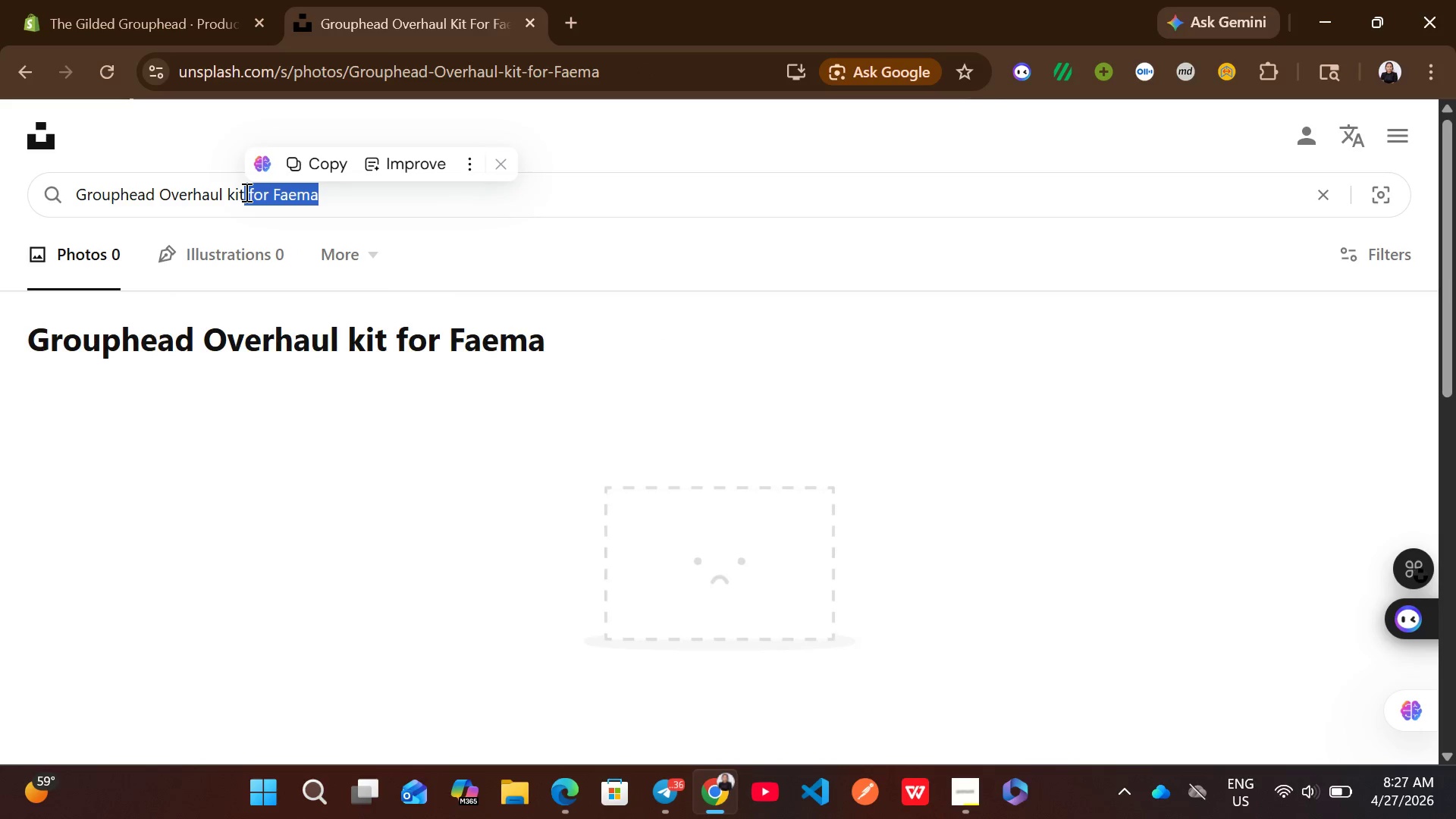 
key(Backspace)
 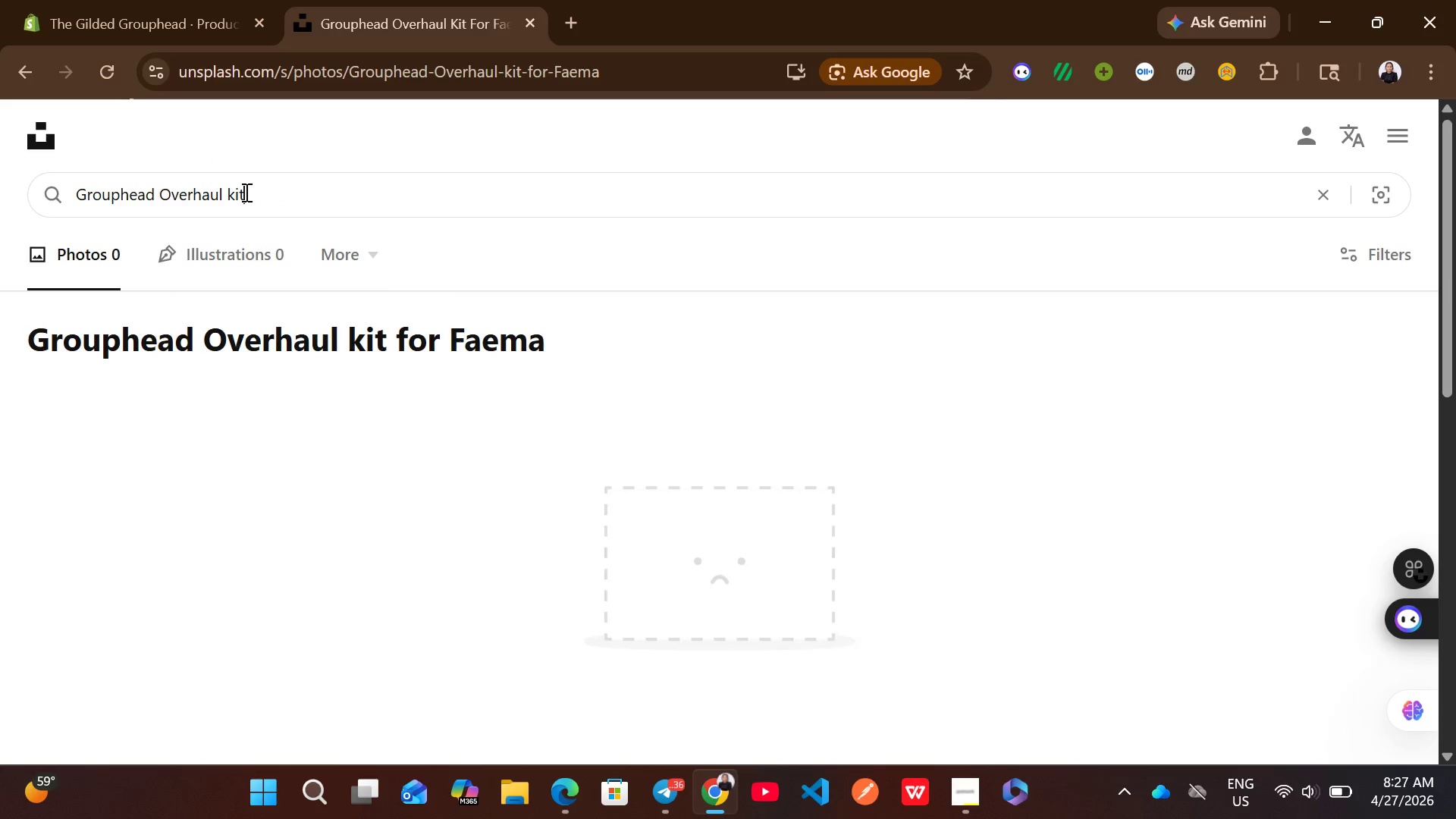 
key(Enter)
 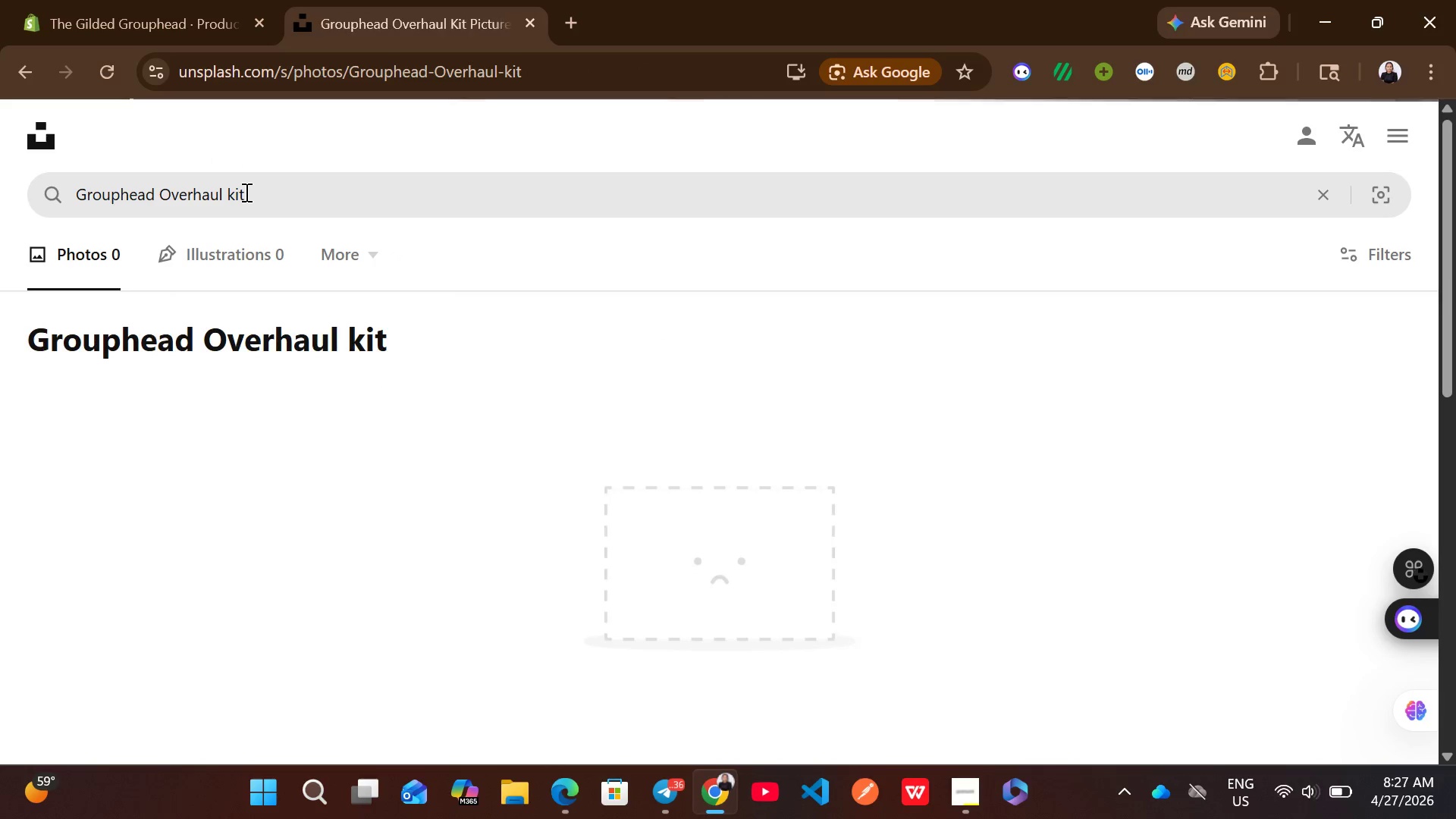 
left_click_drag(start_coordinate=[245, 192], to_coordinate=[226, 189])
 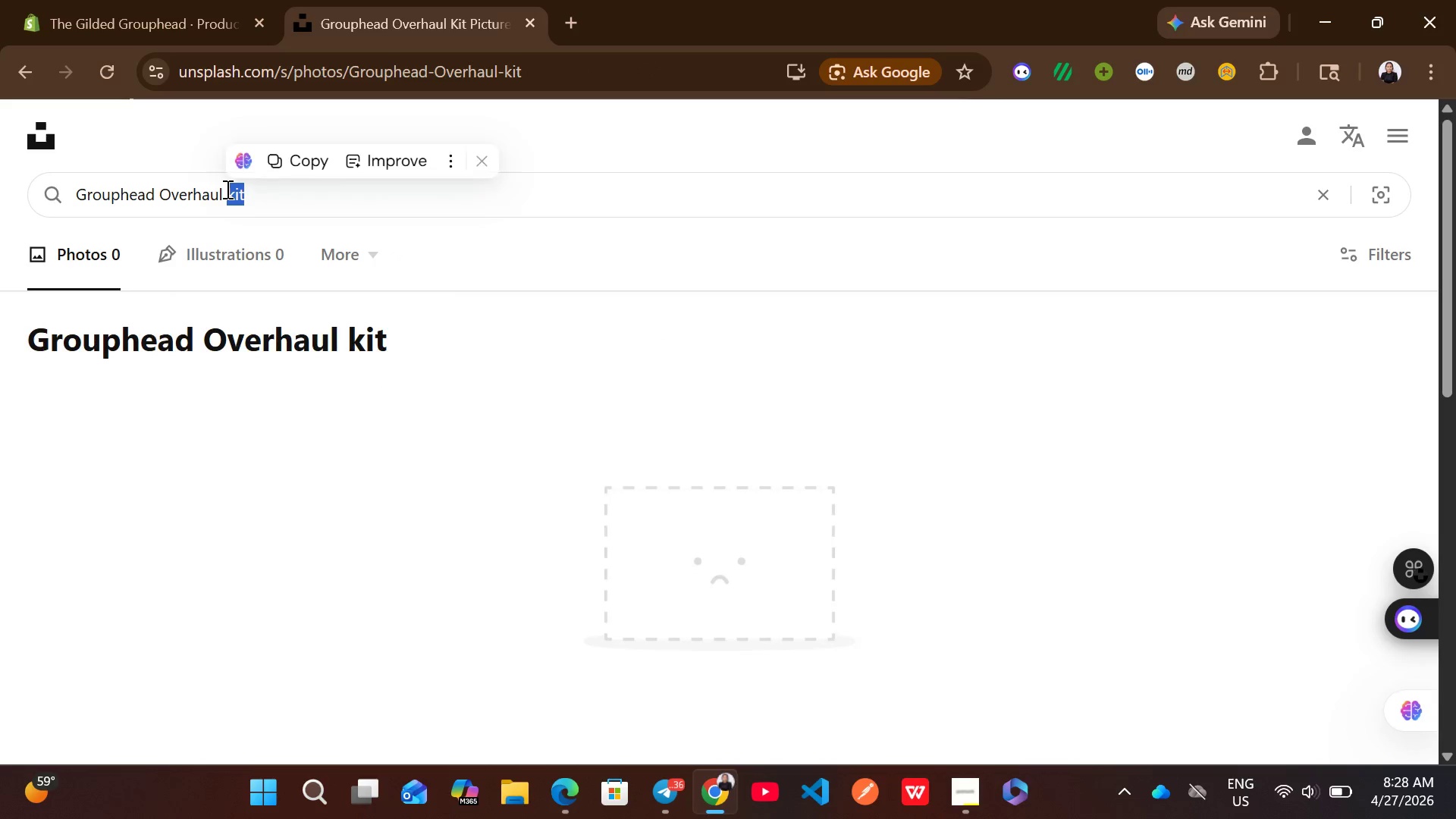 
key(Backspace)
 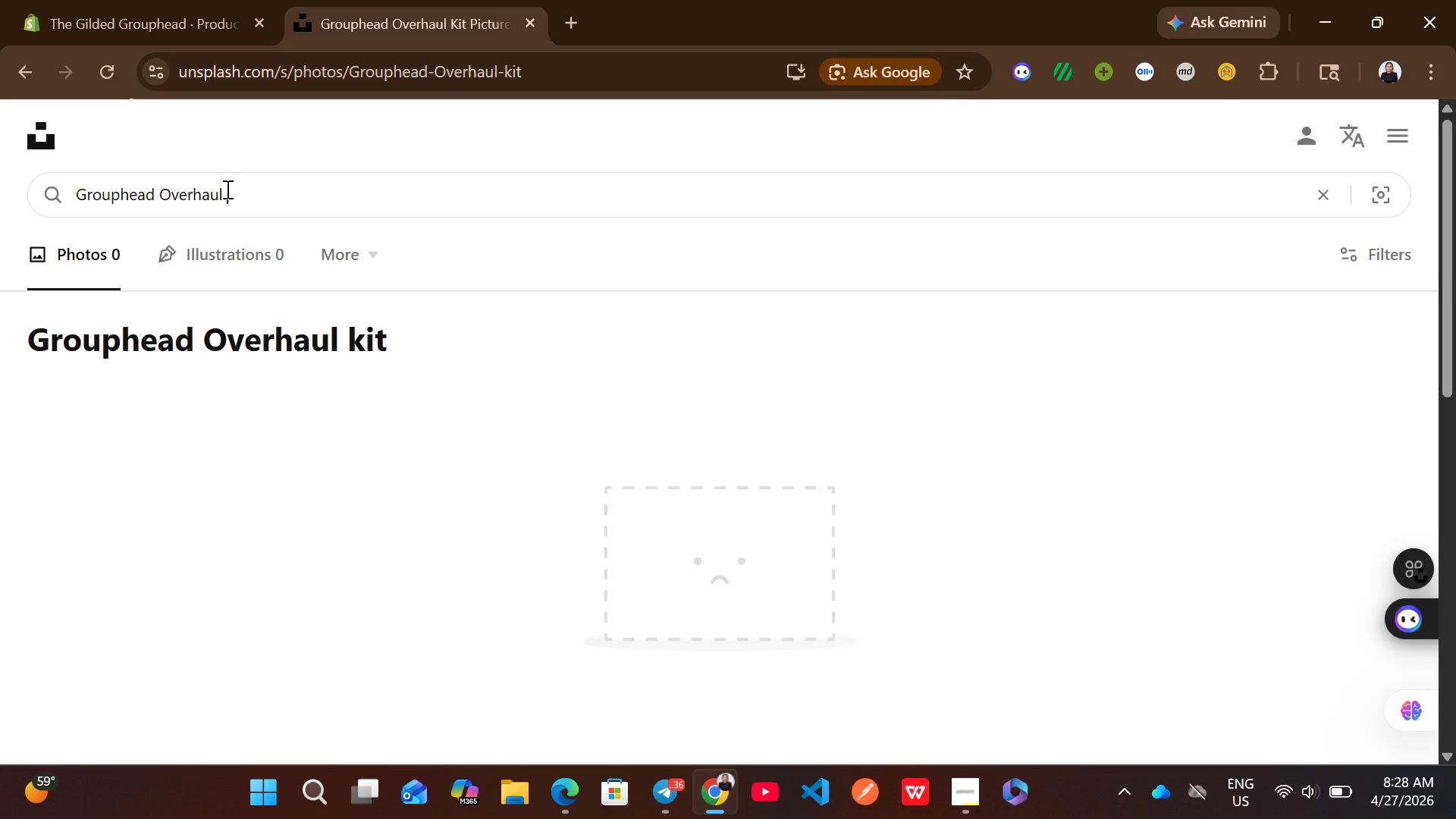 
key(Backspace)
 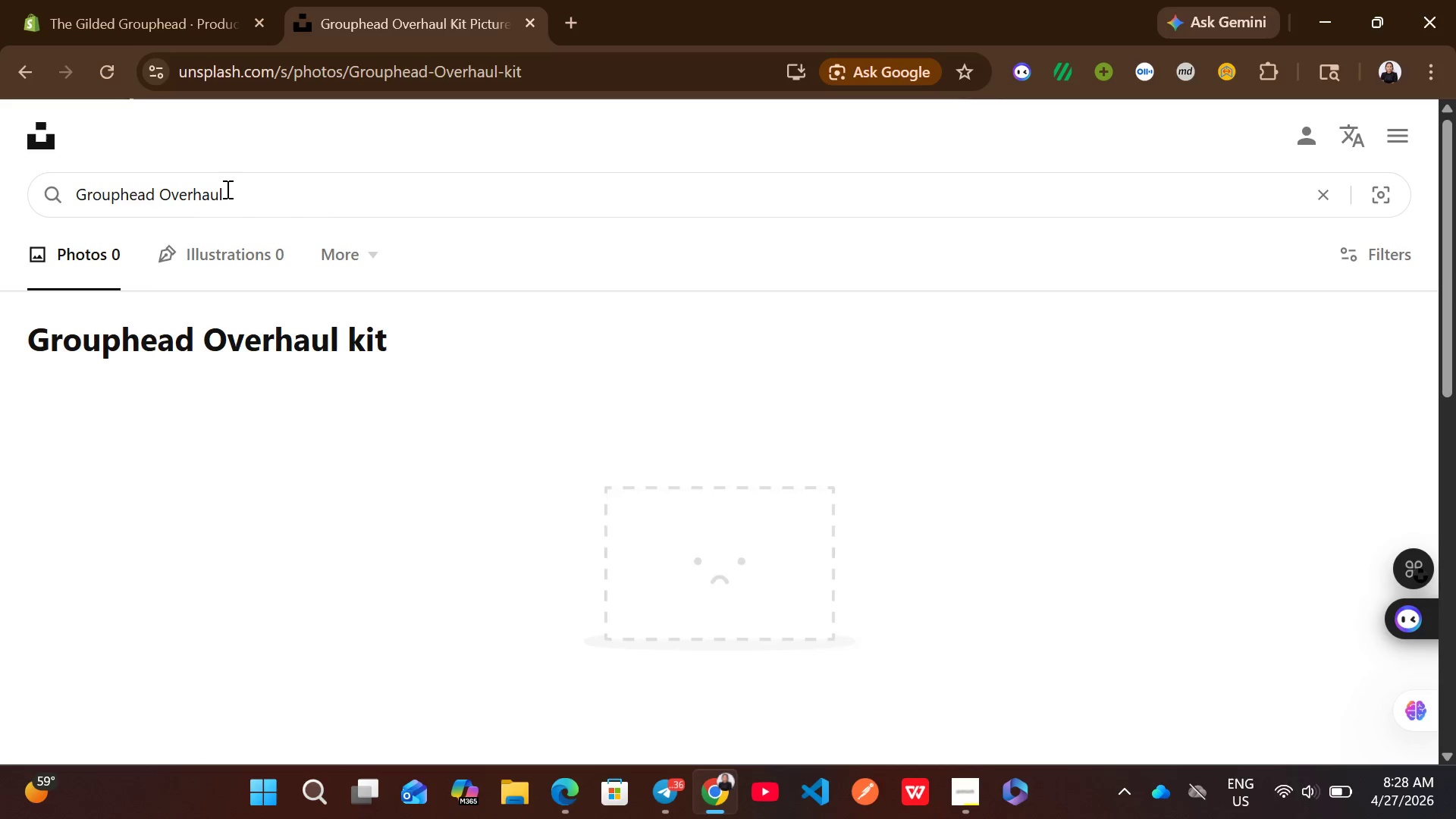 
key(Enter)
 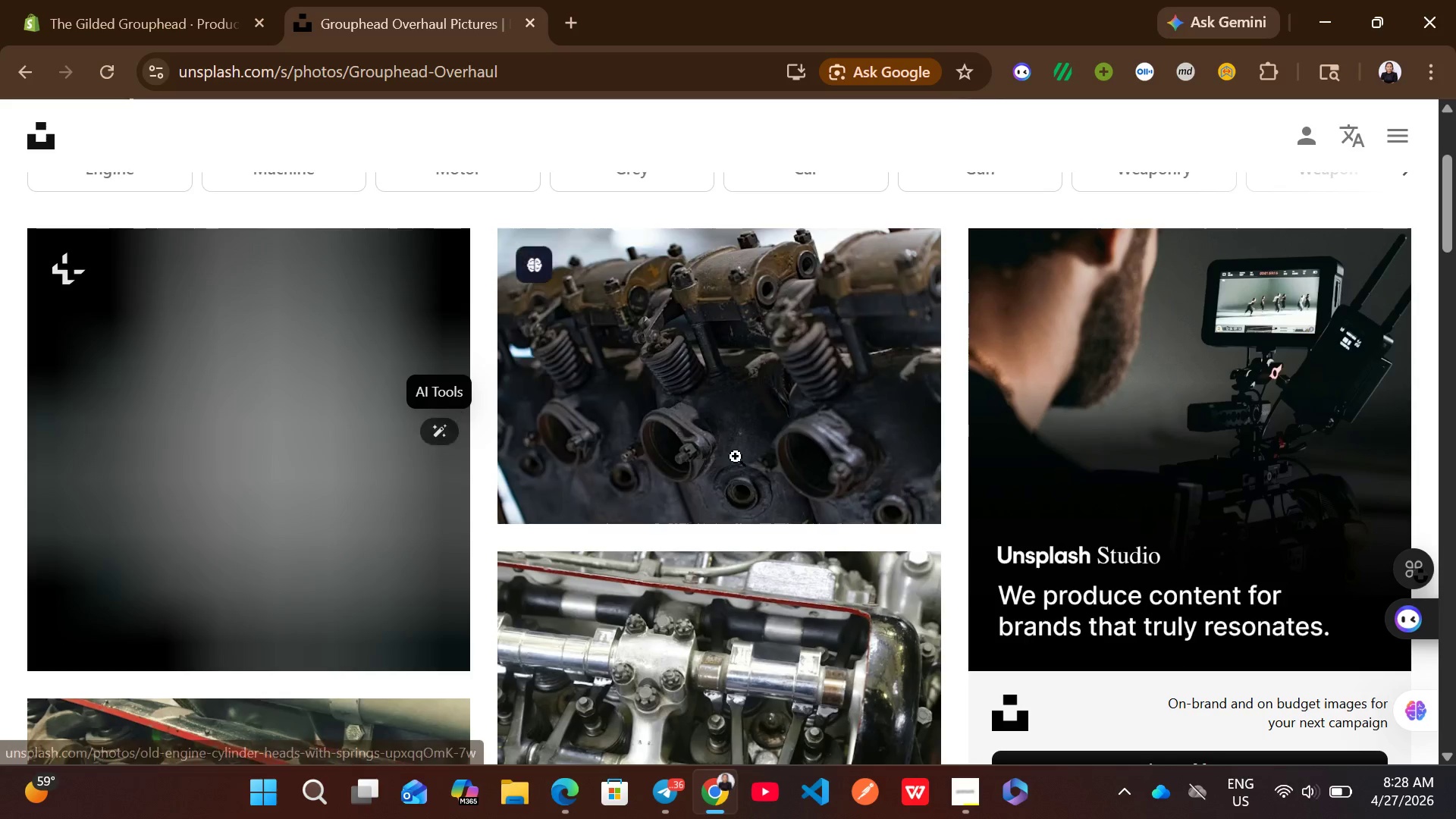 
left_click([910, 488])
 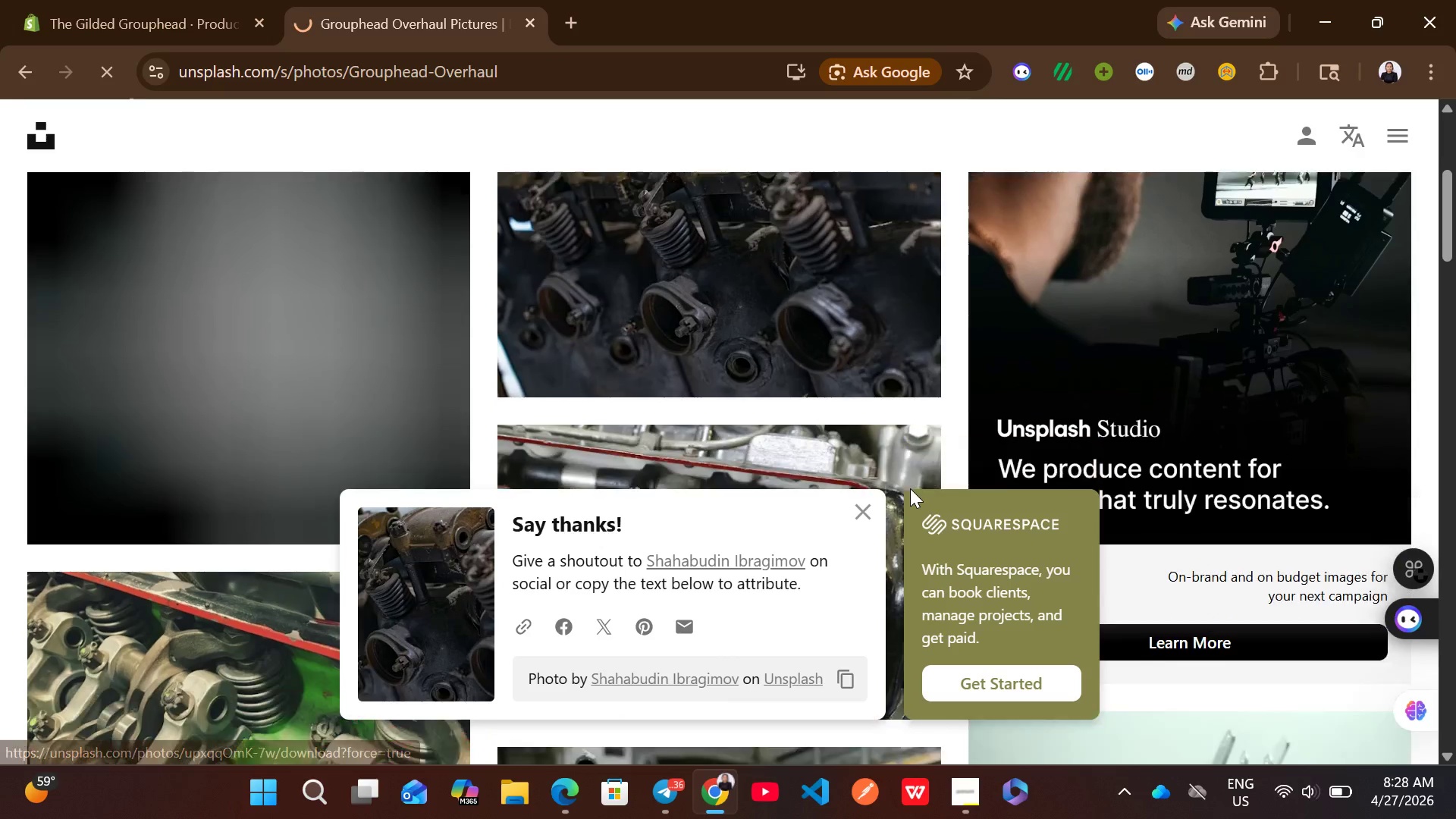 
mouse_move([890, 365])
 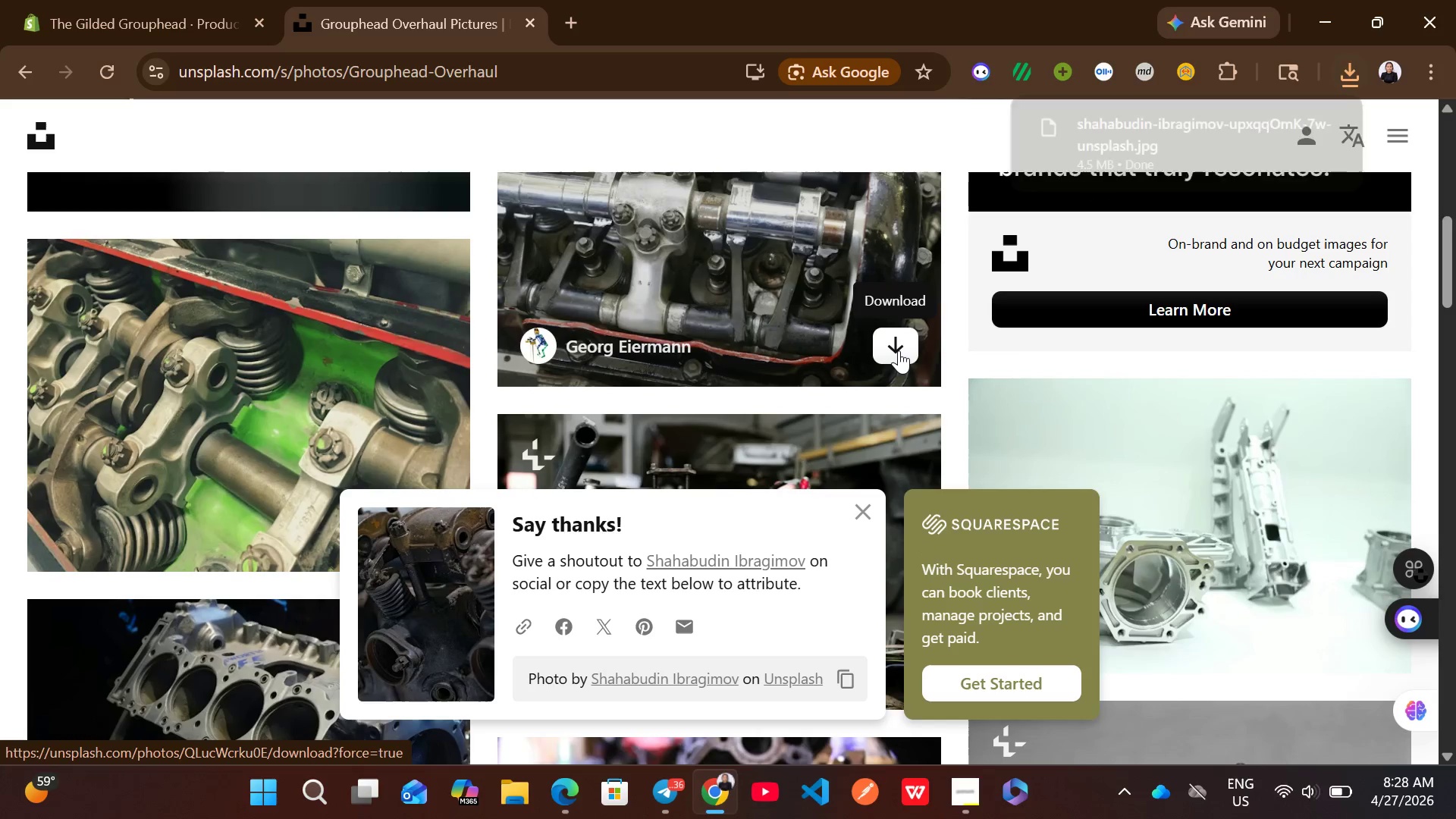 
left_click([899, 350])
 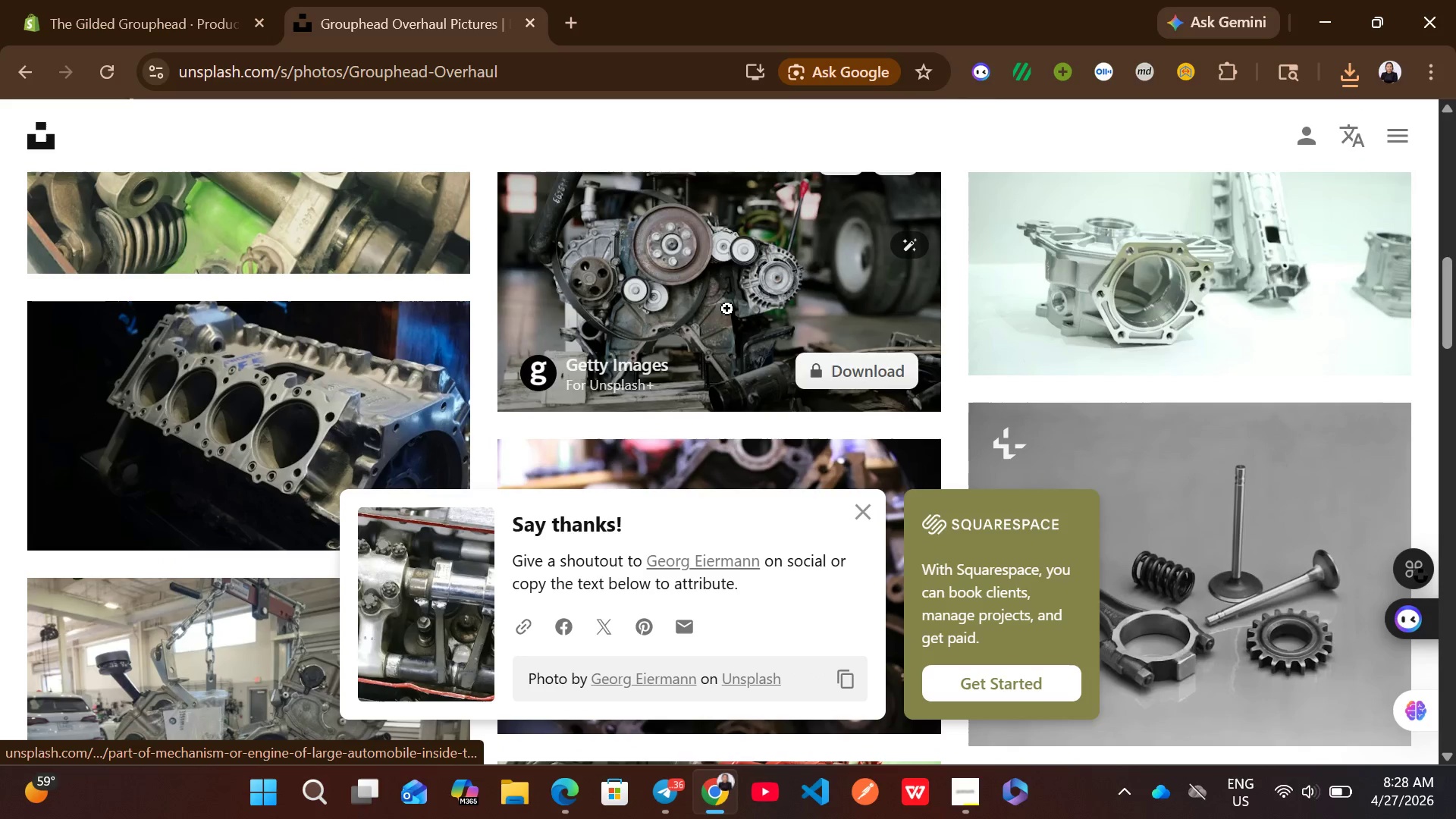 
left_click([94, 0])
 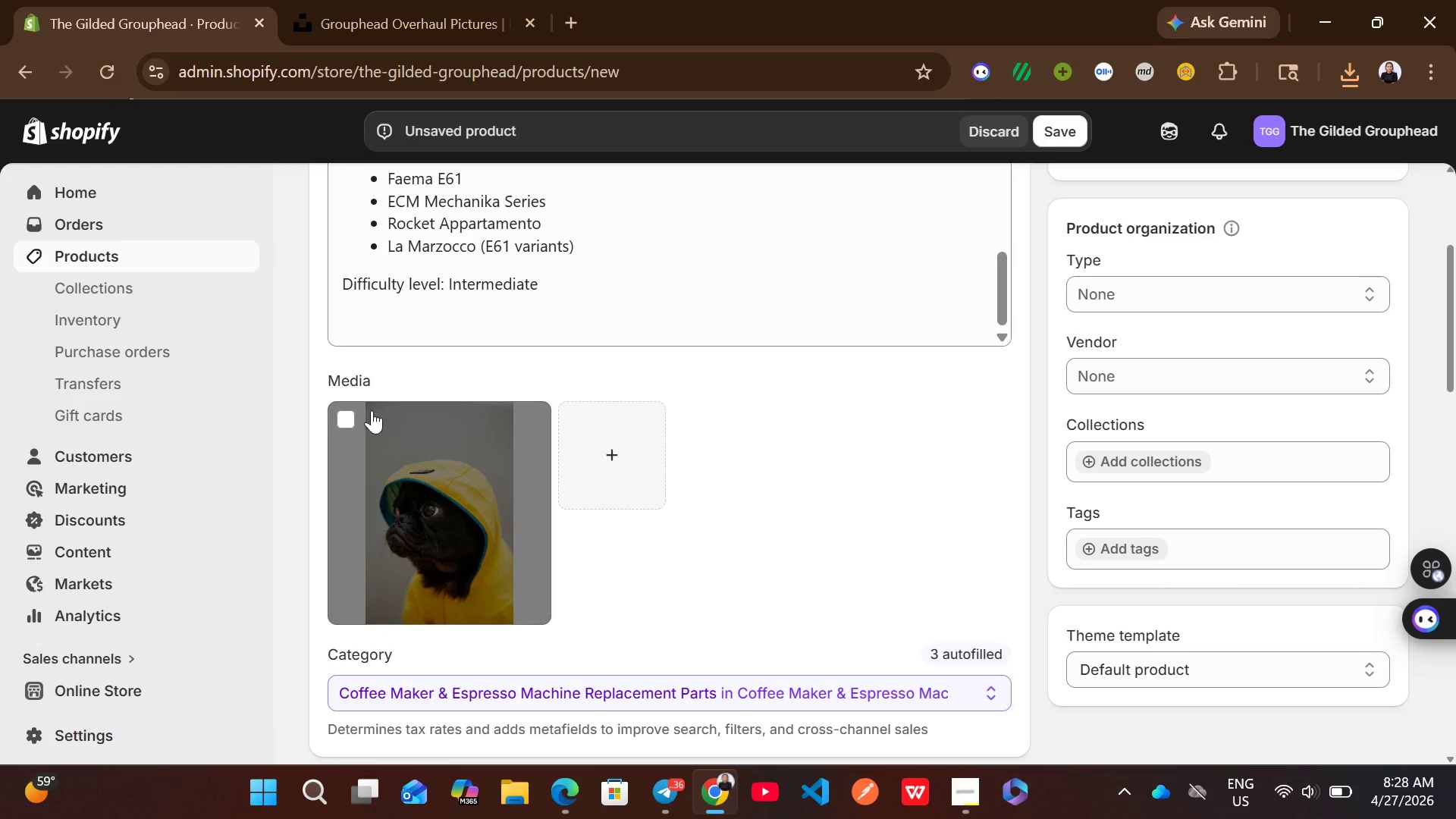 
left_click([341, 411])
 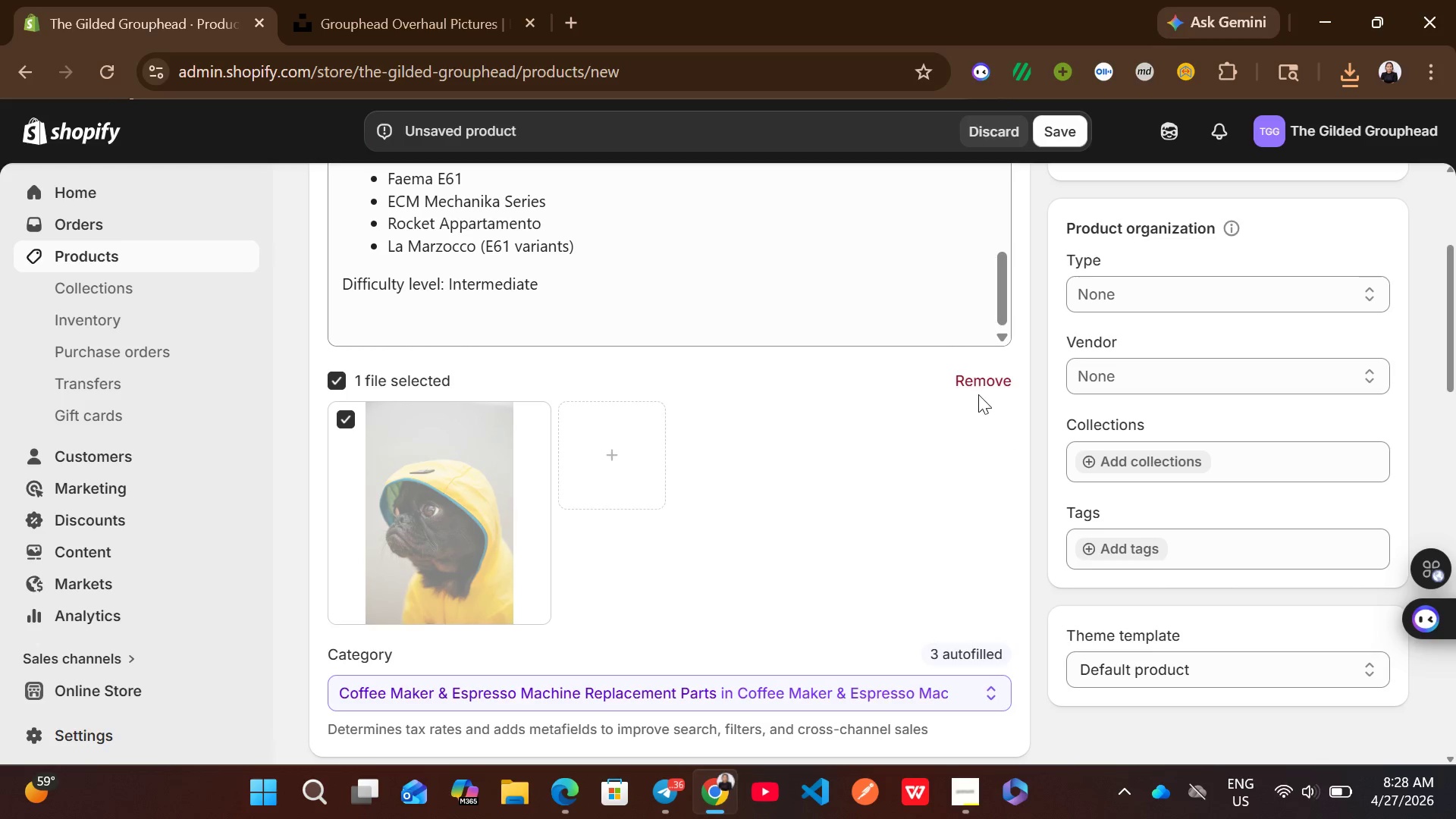 
left_click_drag(start_coordinate=[977, 364], to_coordinate=[977, 375])
 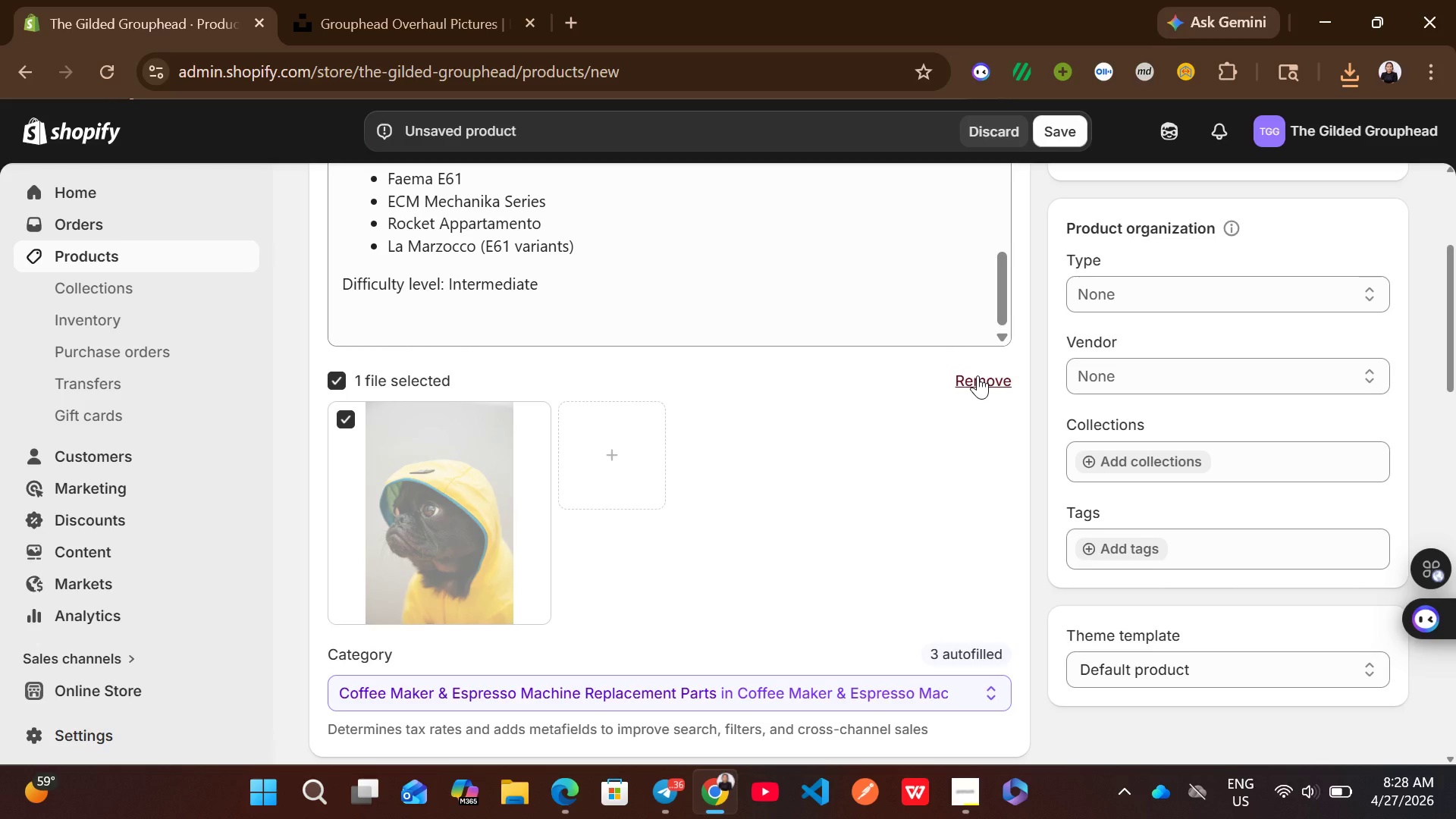 
left_click([977, 375])
 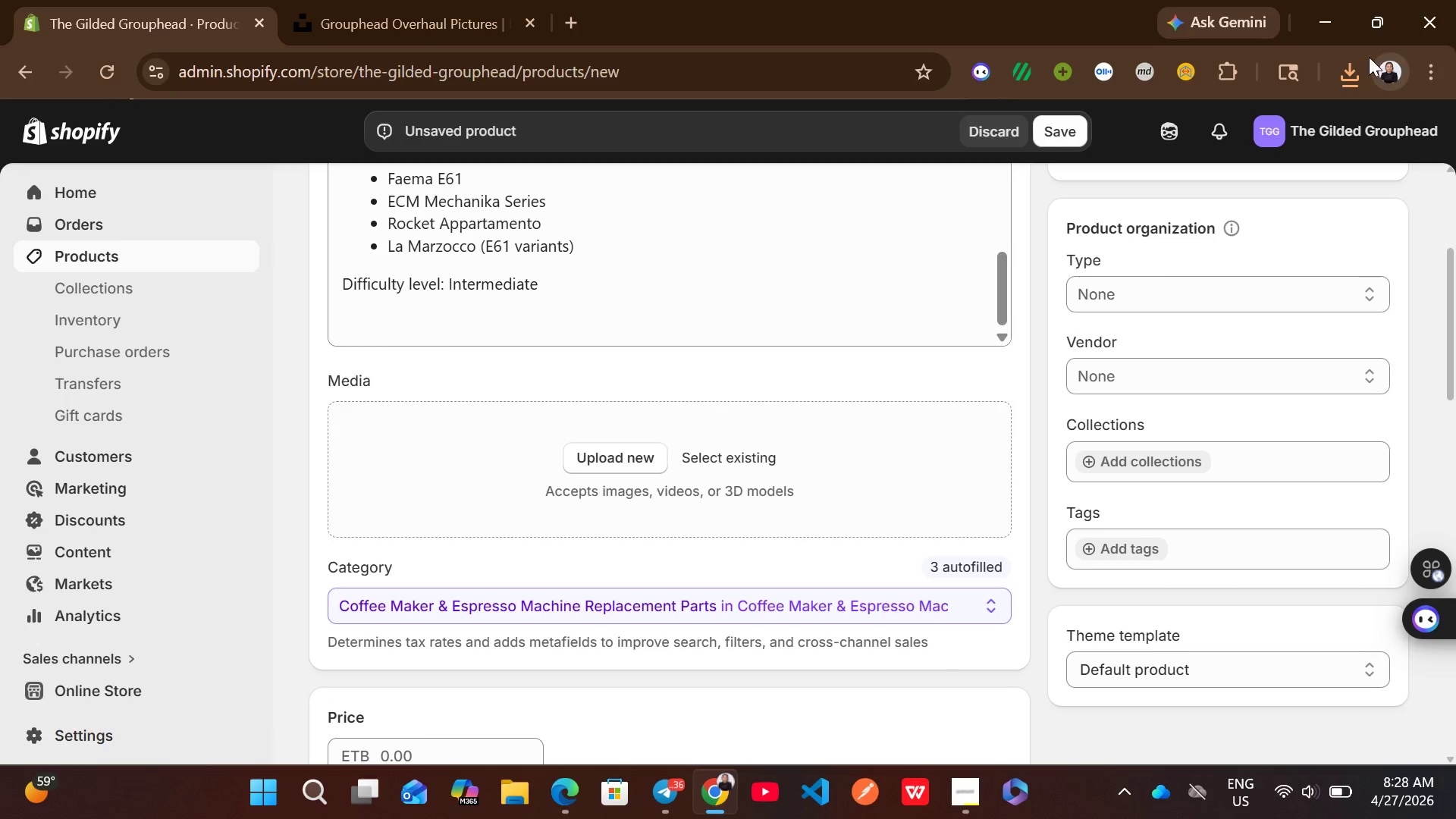 
left_click([1353, 61])
 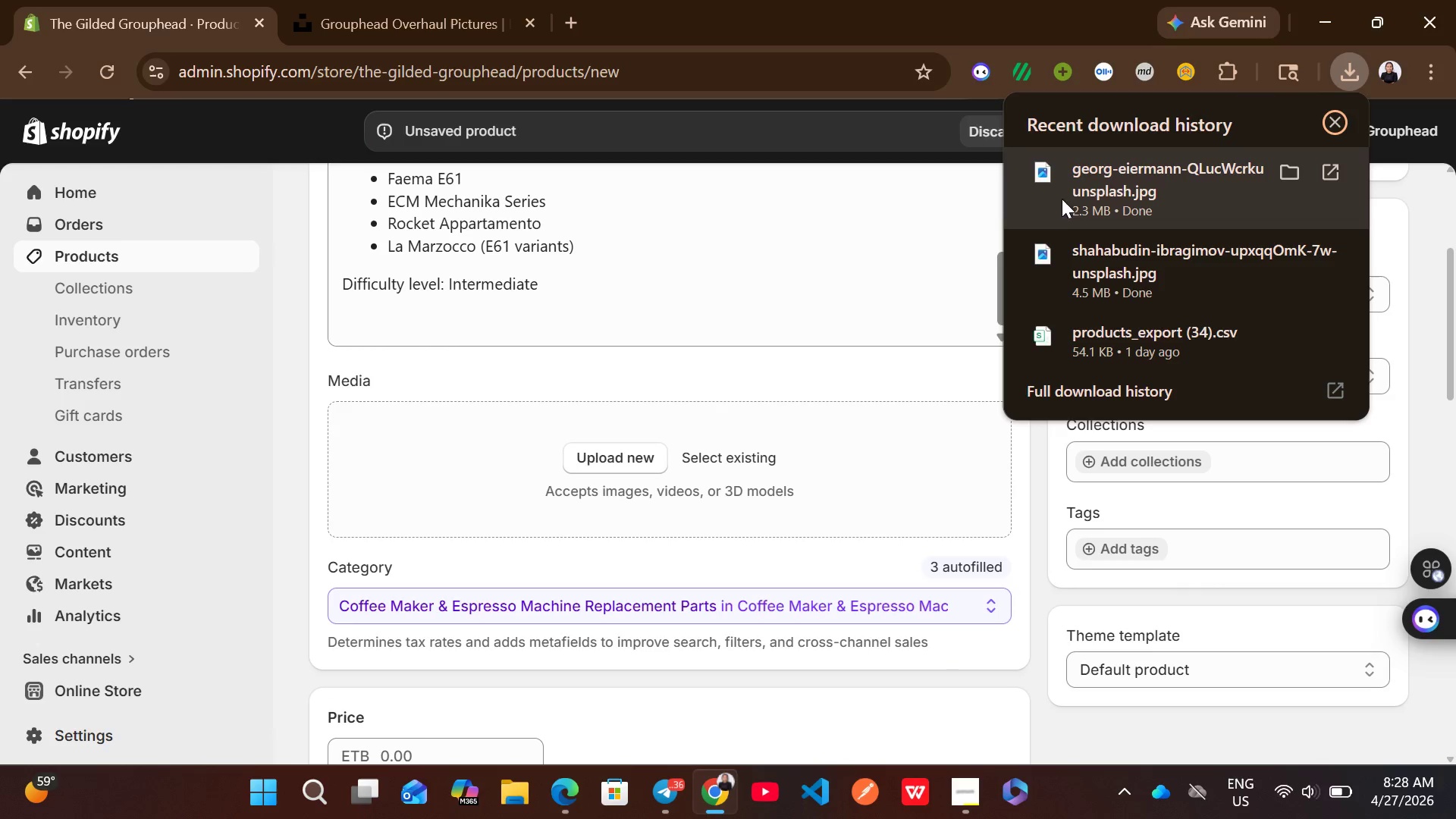 
left_click_drag(start_coordinate=[1118, 171], to_coordinate=[507, 453])
 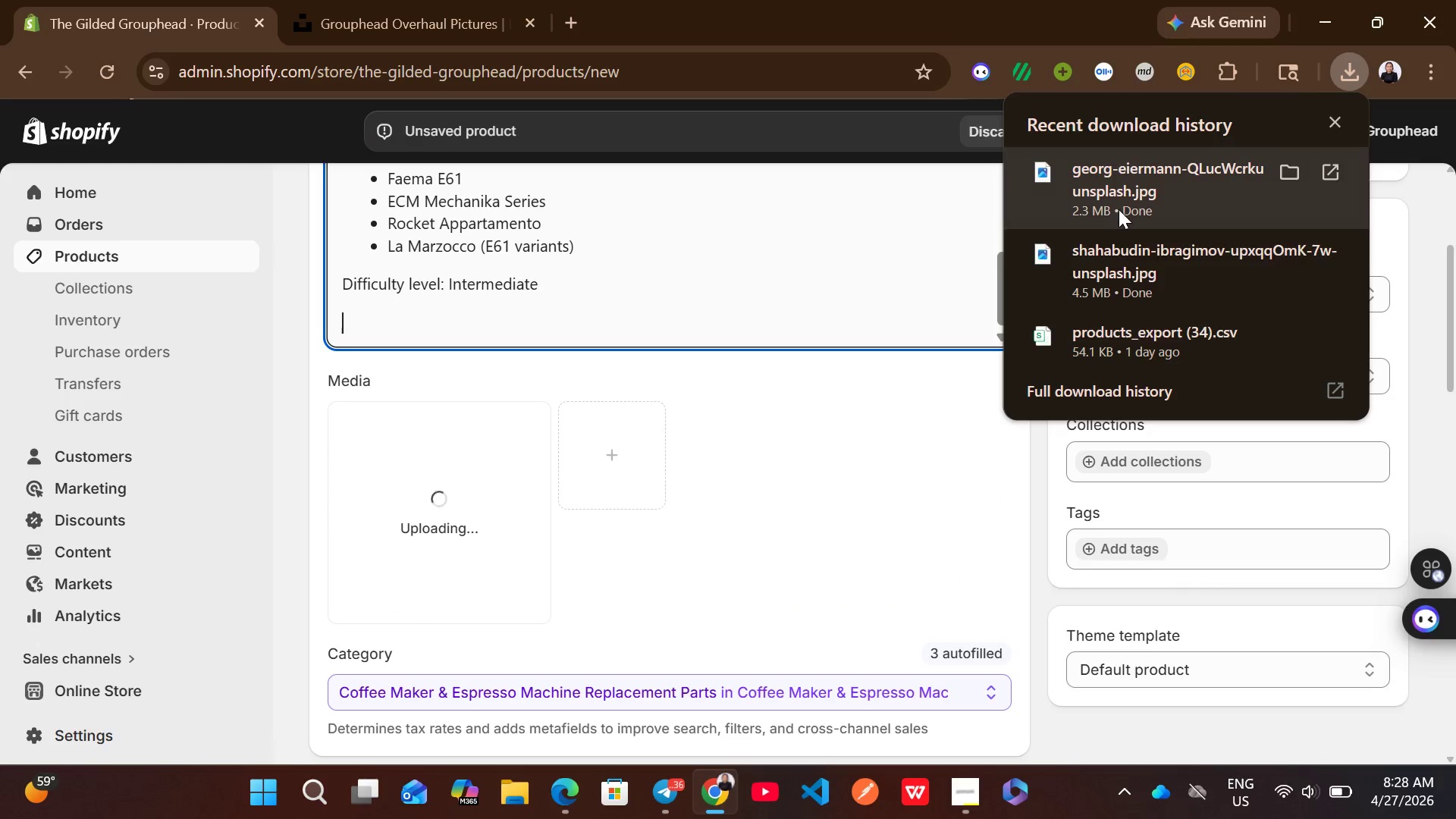 
left_click_drag(start_coordinate=[1108, 261], to_coordinate=[658, 513])
 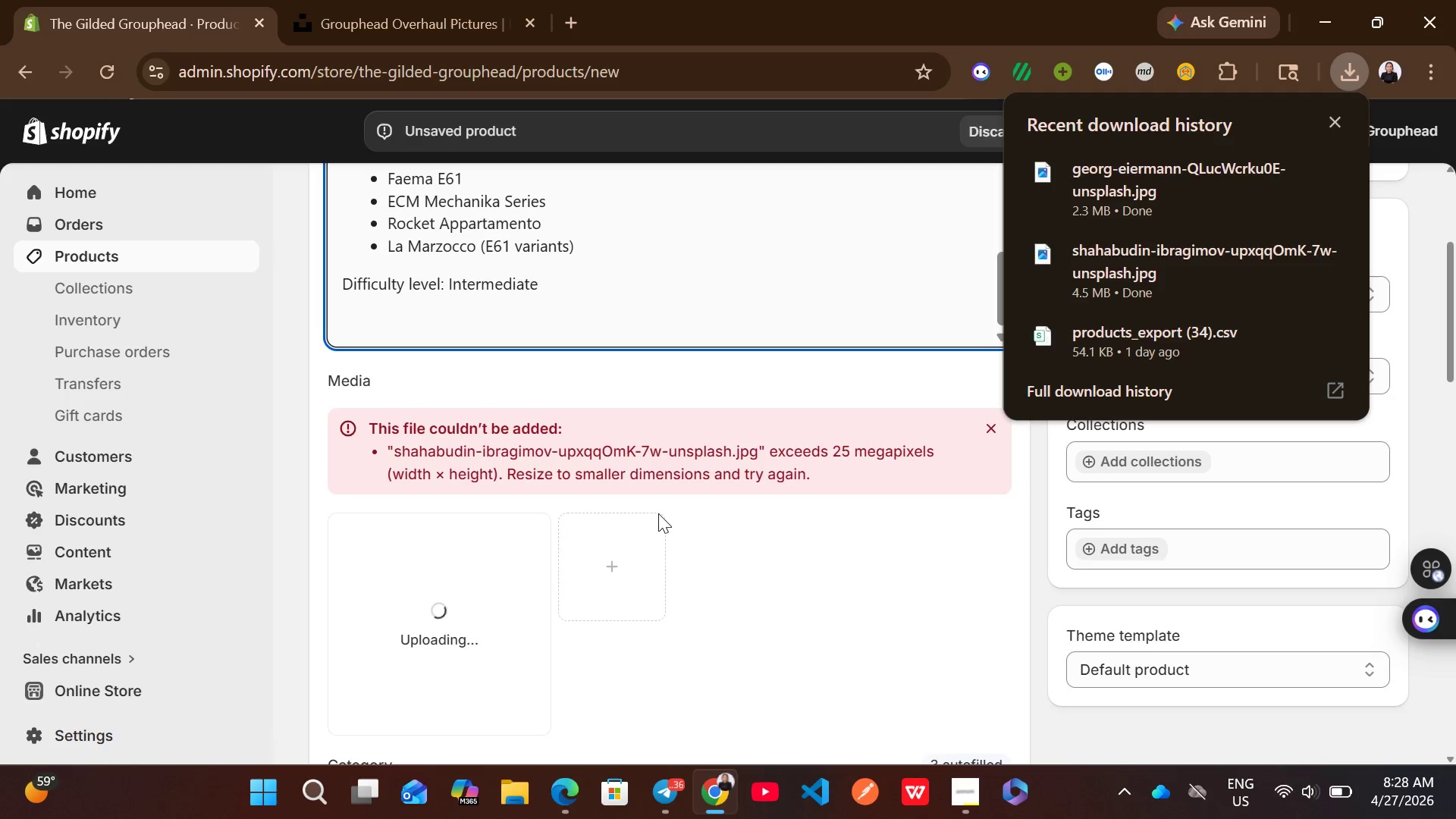 
wait(8.19)
 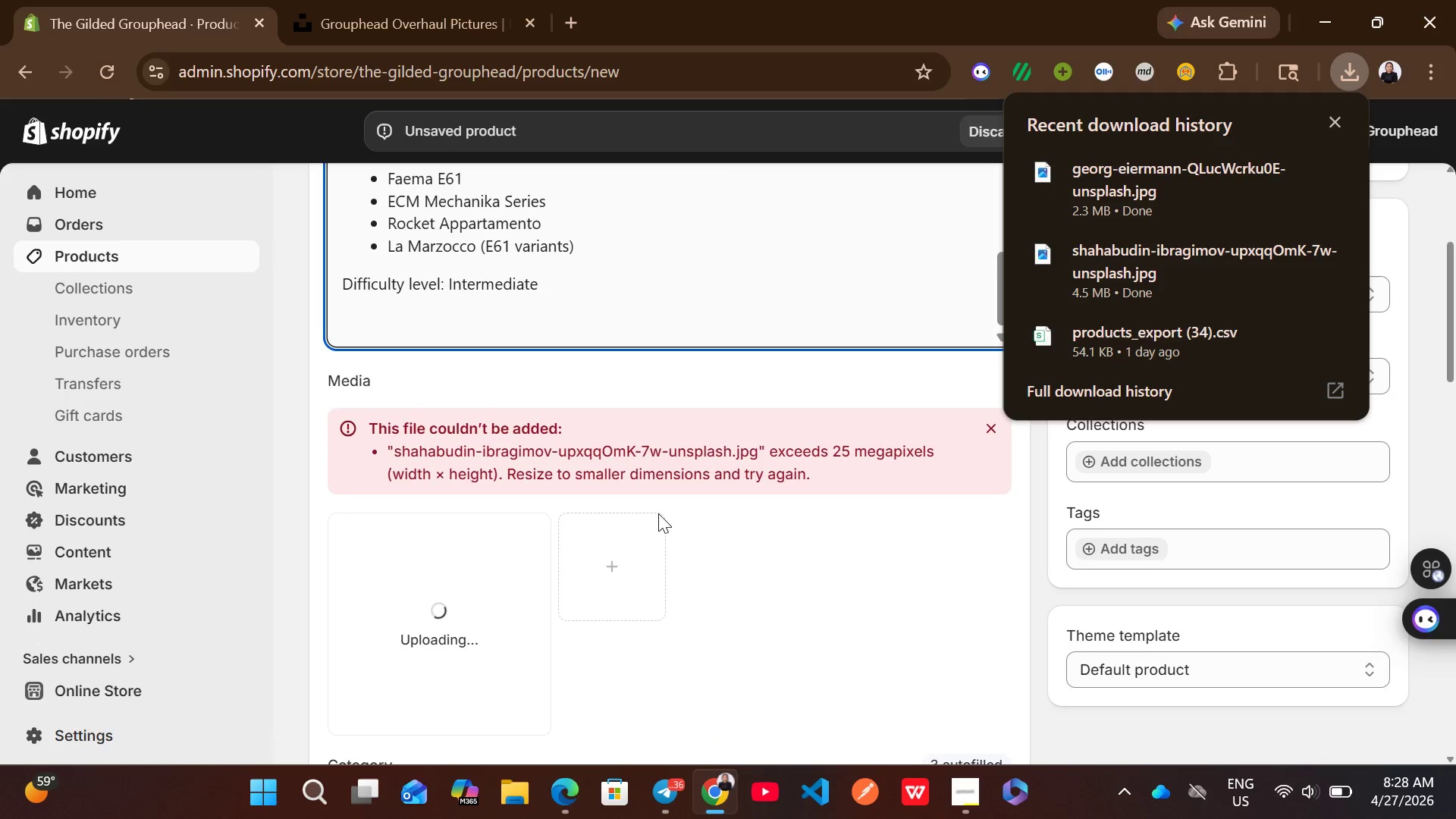 
left_click([415, 0])
 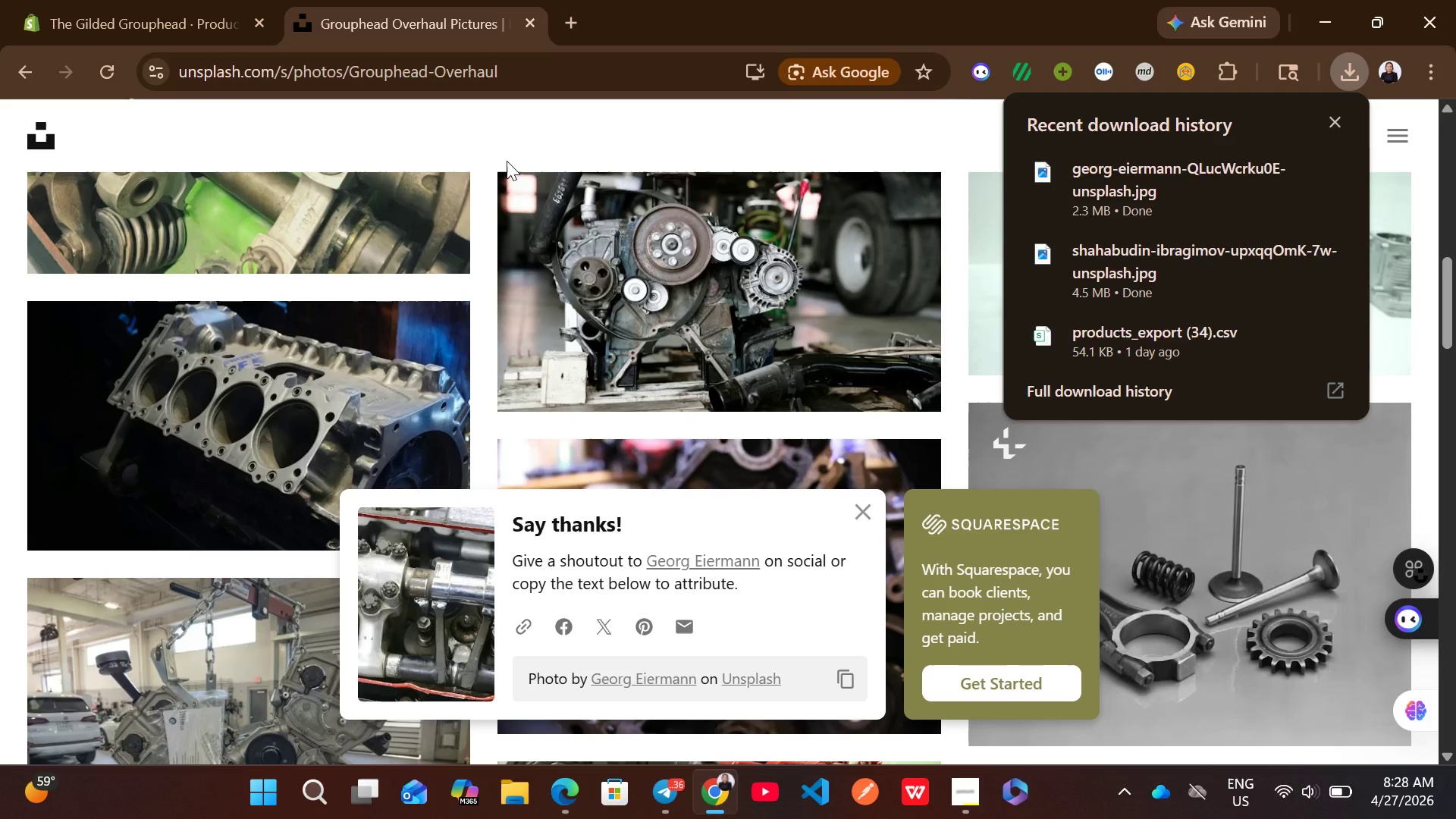 
mouse_move([639, 381])
 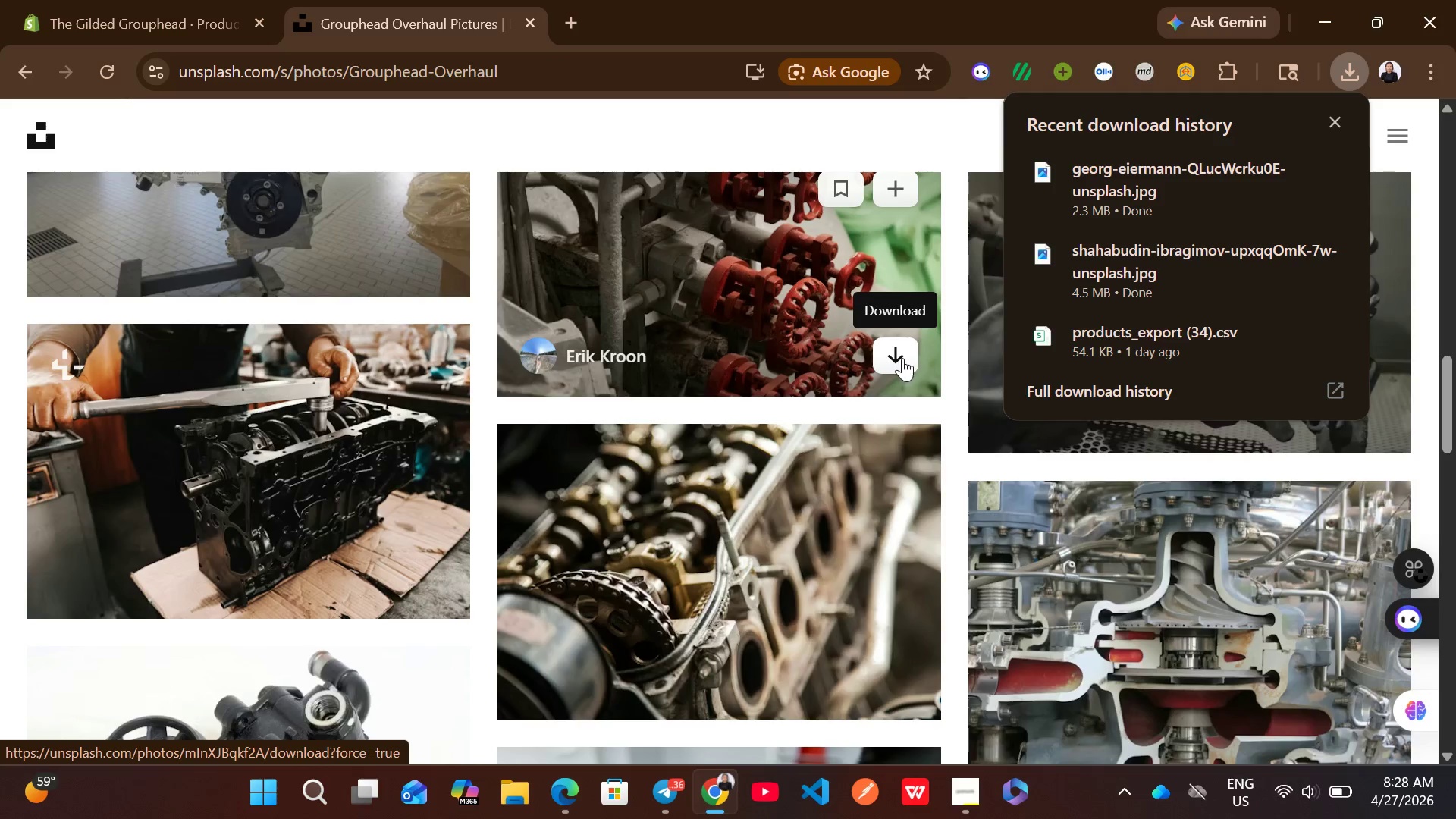 
left_click([902, 358])
 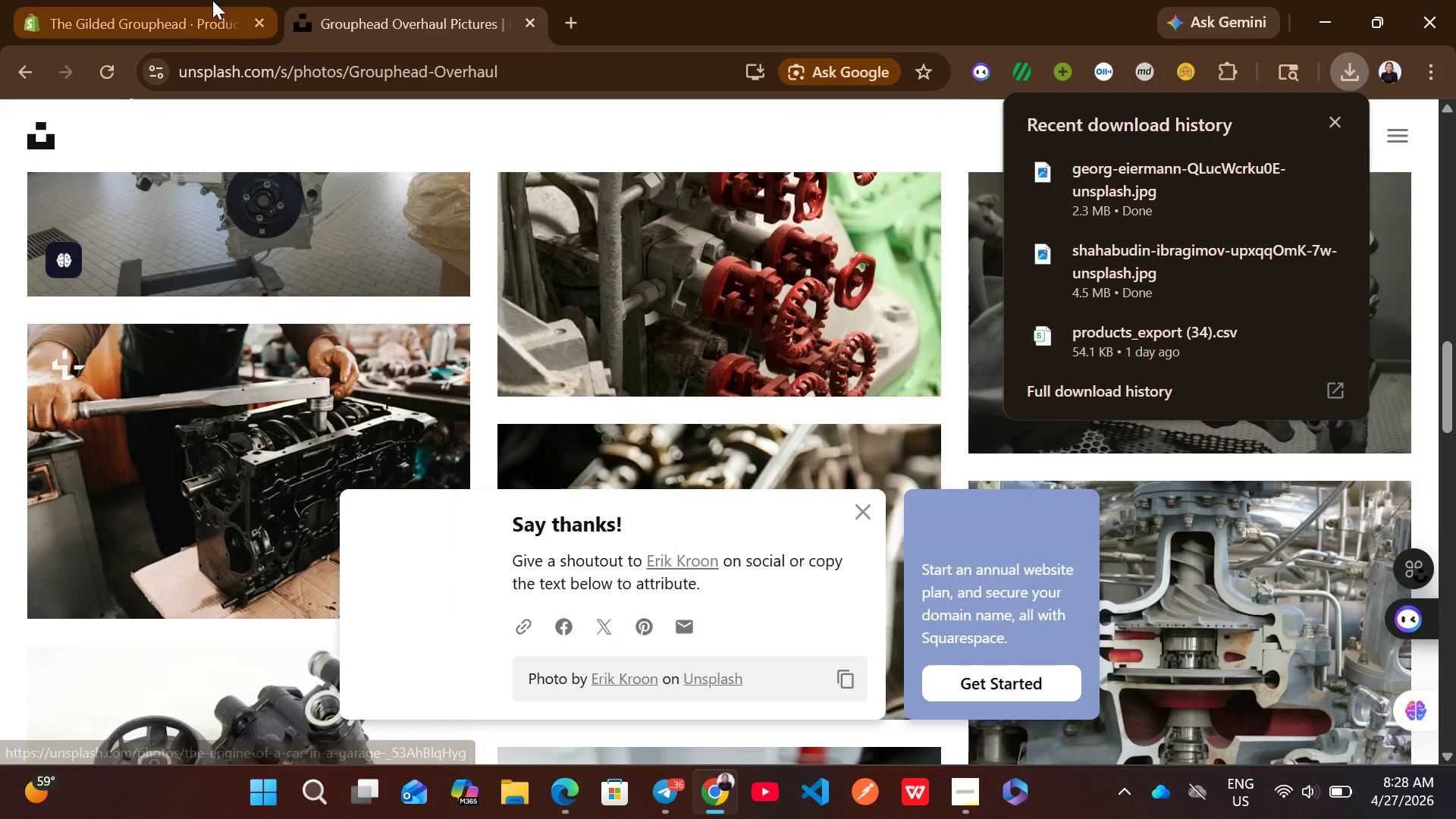 
left_click([212, 0])
 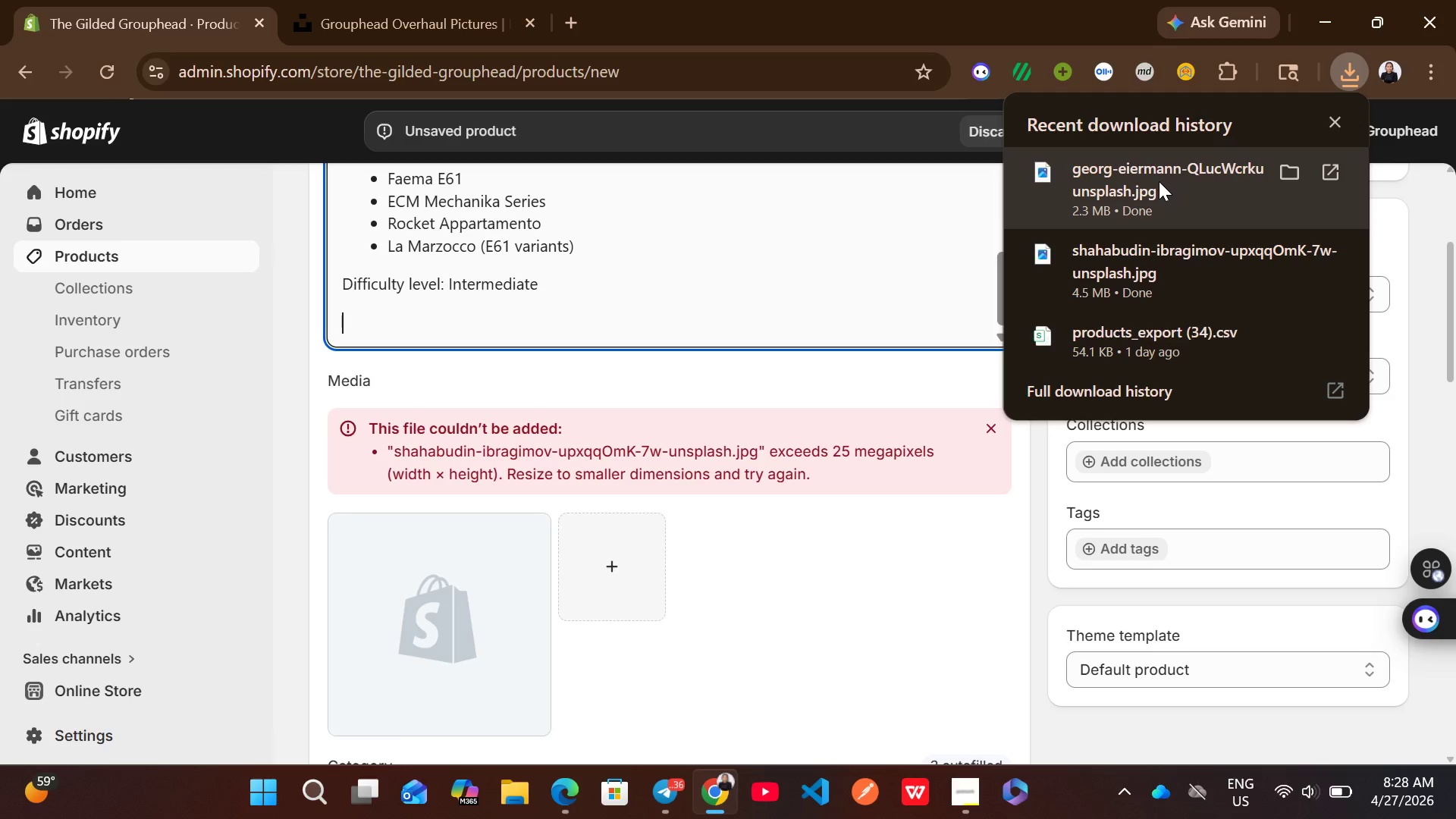 
scroll: coordinate [1159, 181], scroll_direction: up, amount: 6.0
 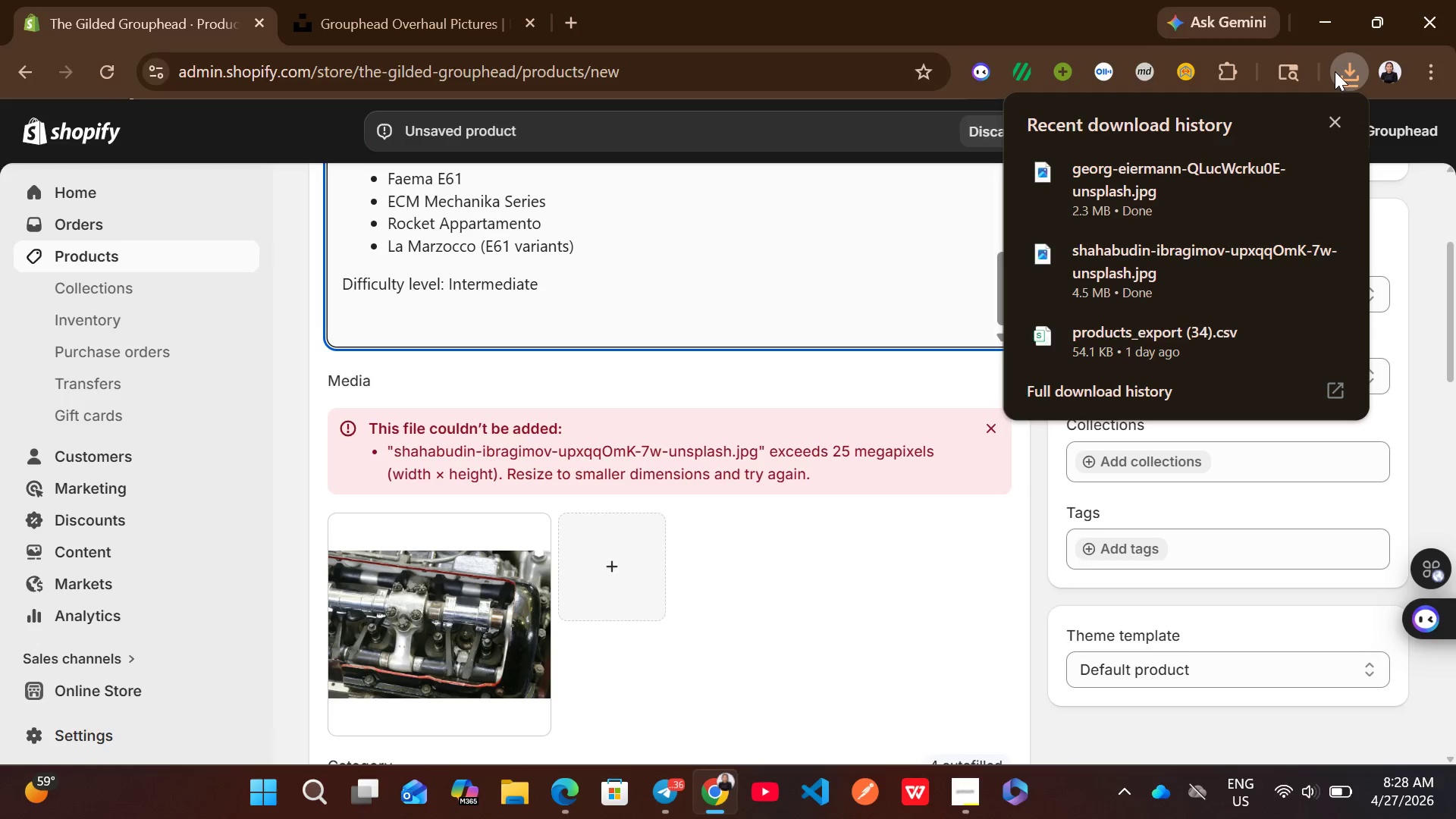 
left_click([1335, 71])
 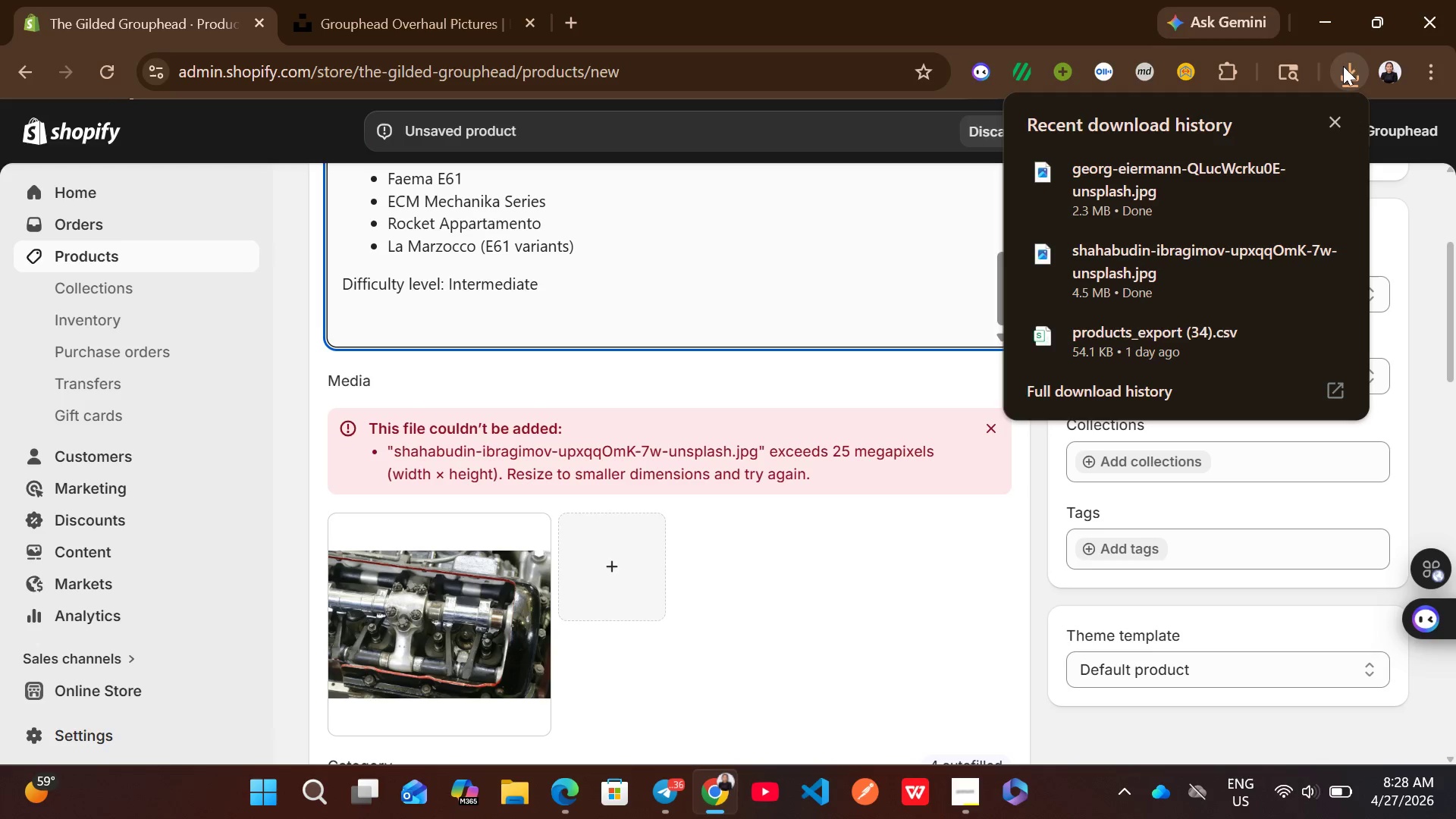 
left_click([1348, 63])
 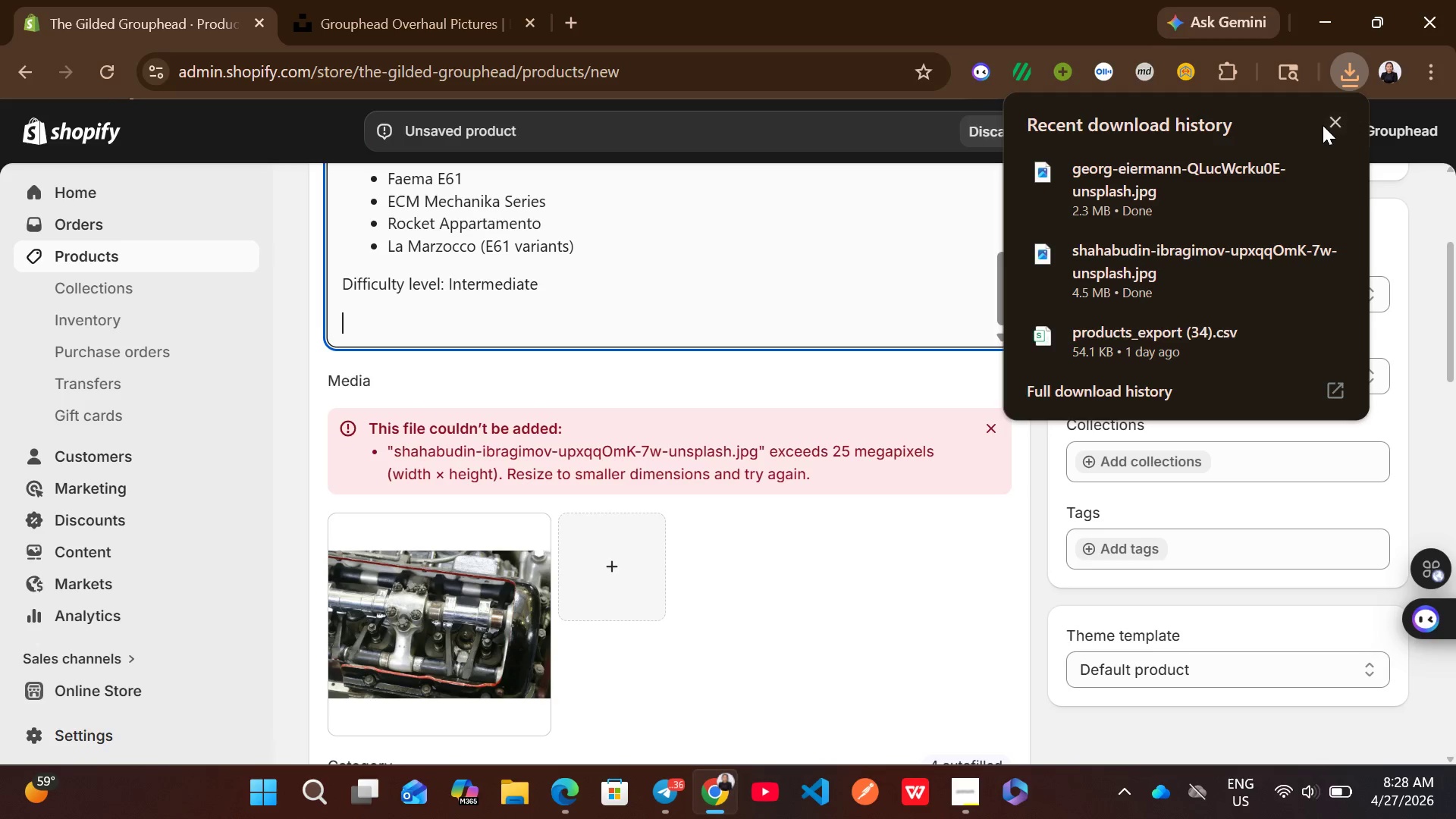 
left_click([1337, 124])
 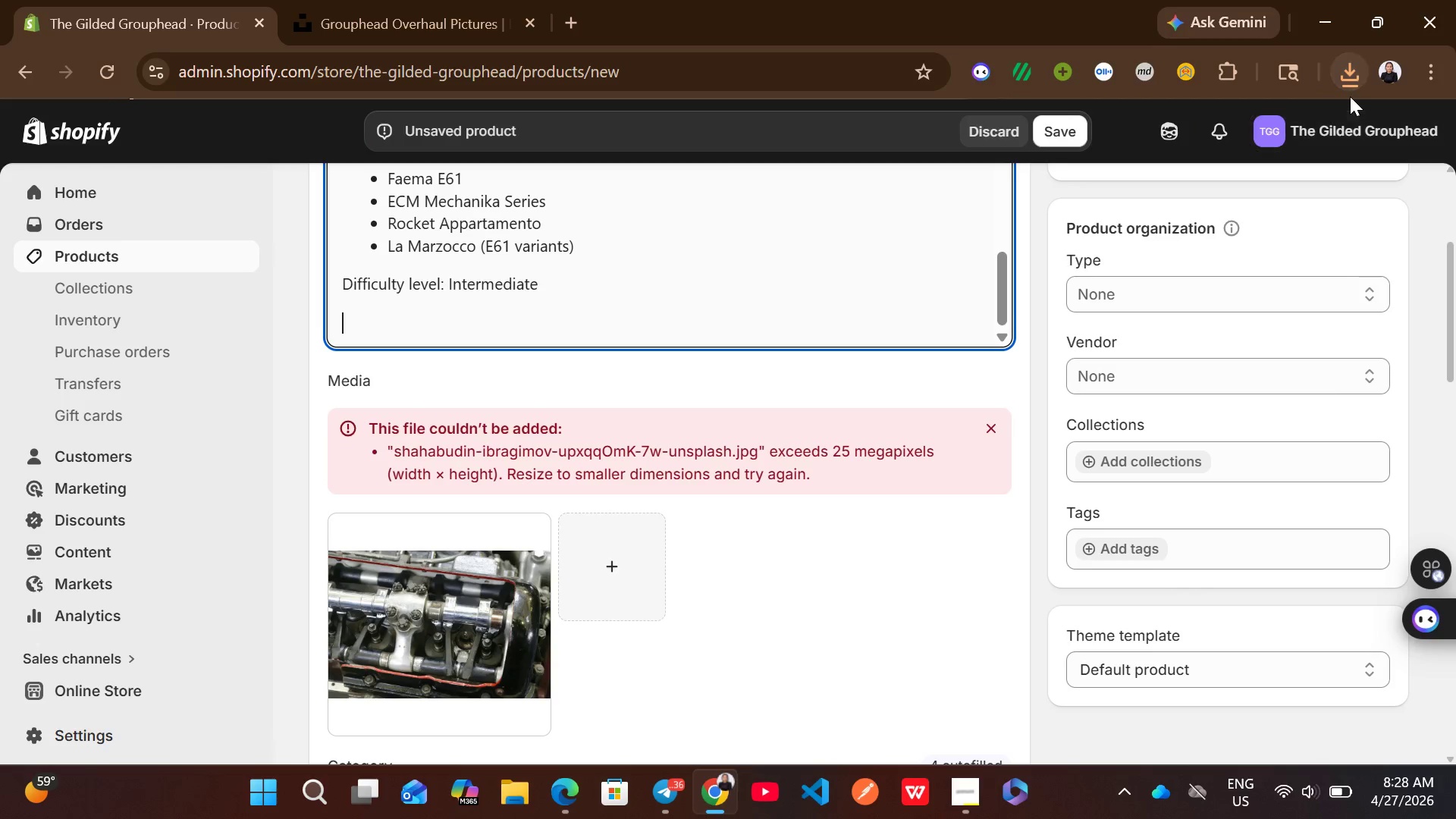 
left_click([1350, 72])
 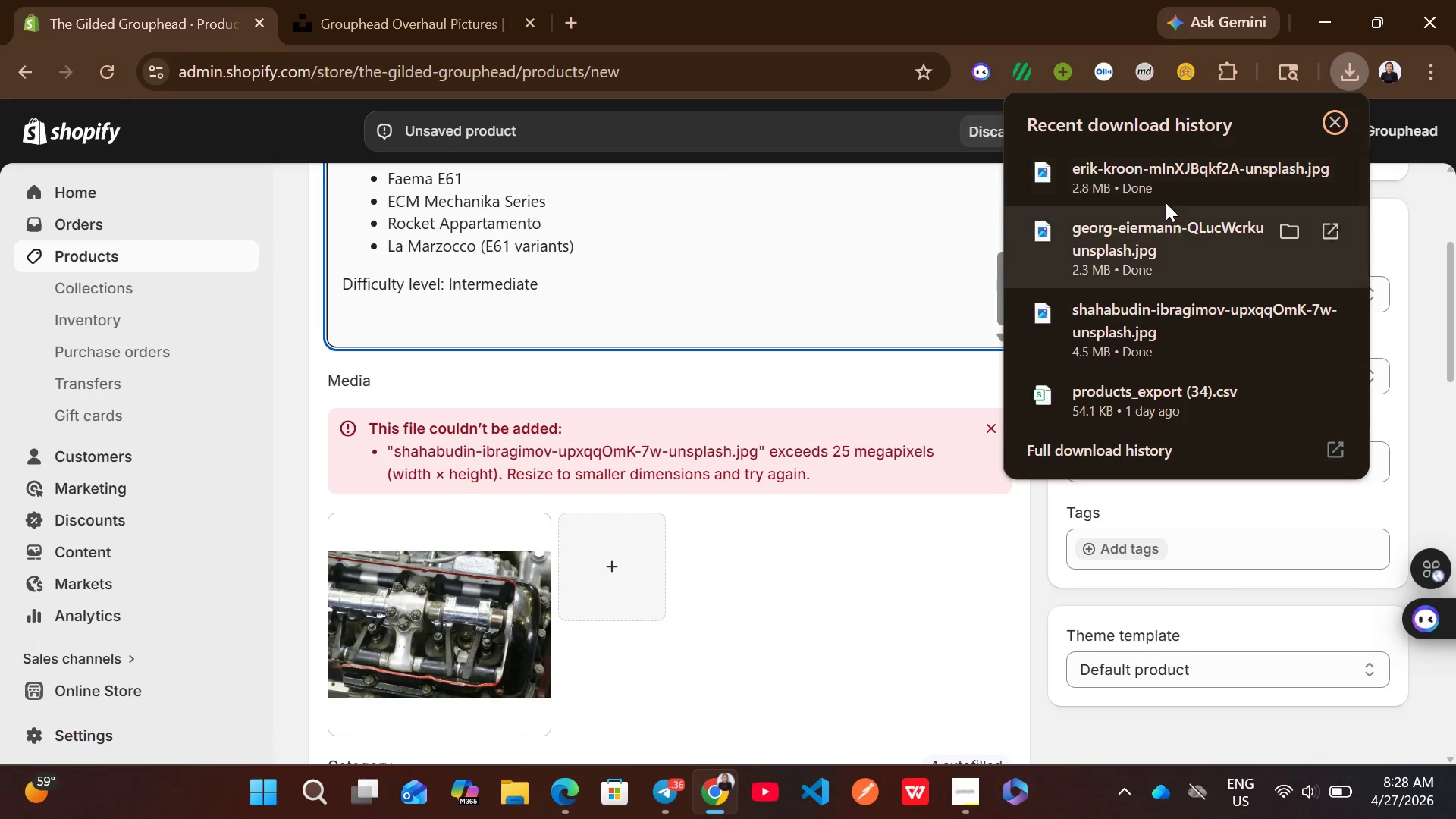 
left_click_drag(start_coordinate=[1150, 158], to_coordinate=[675, 599])
 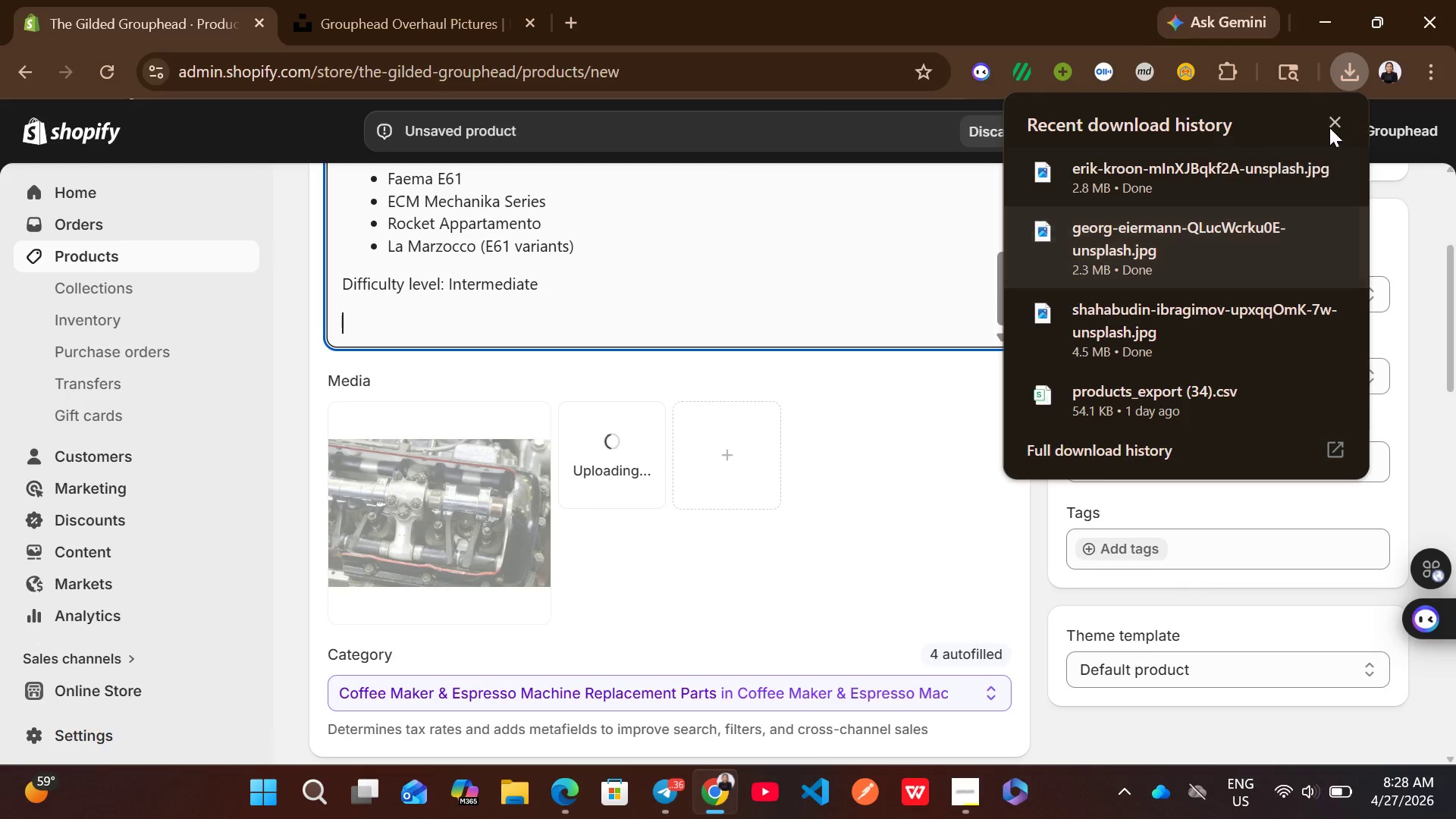 
left_click([1333, 119])
 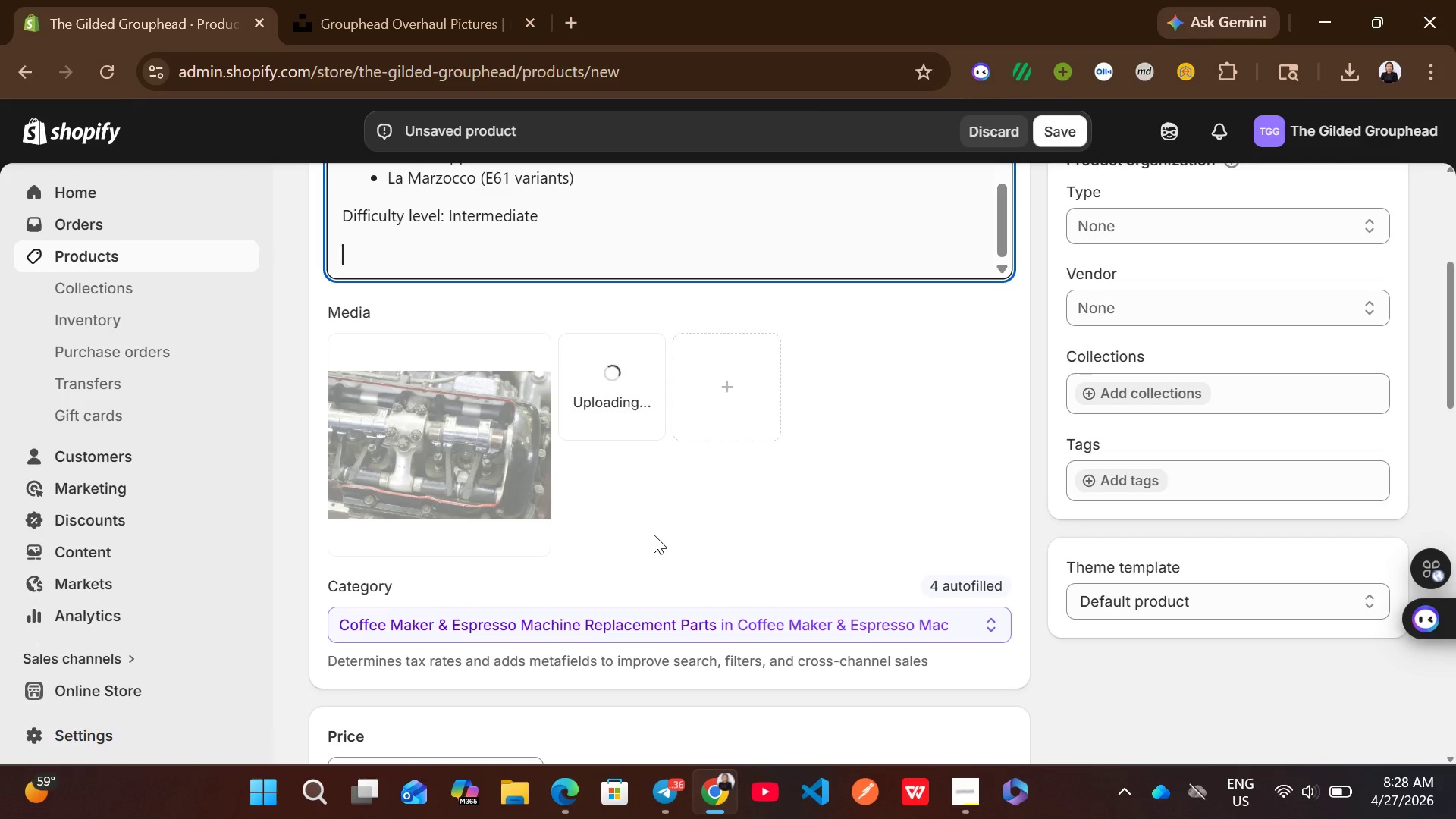 
wait(8.09)
 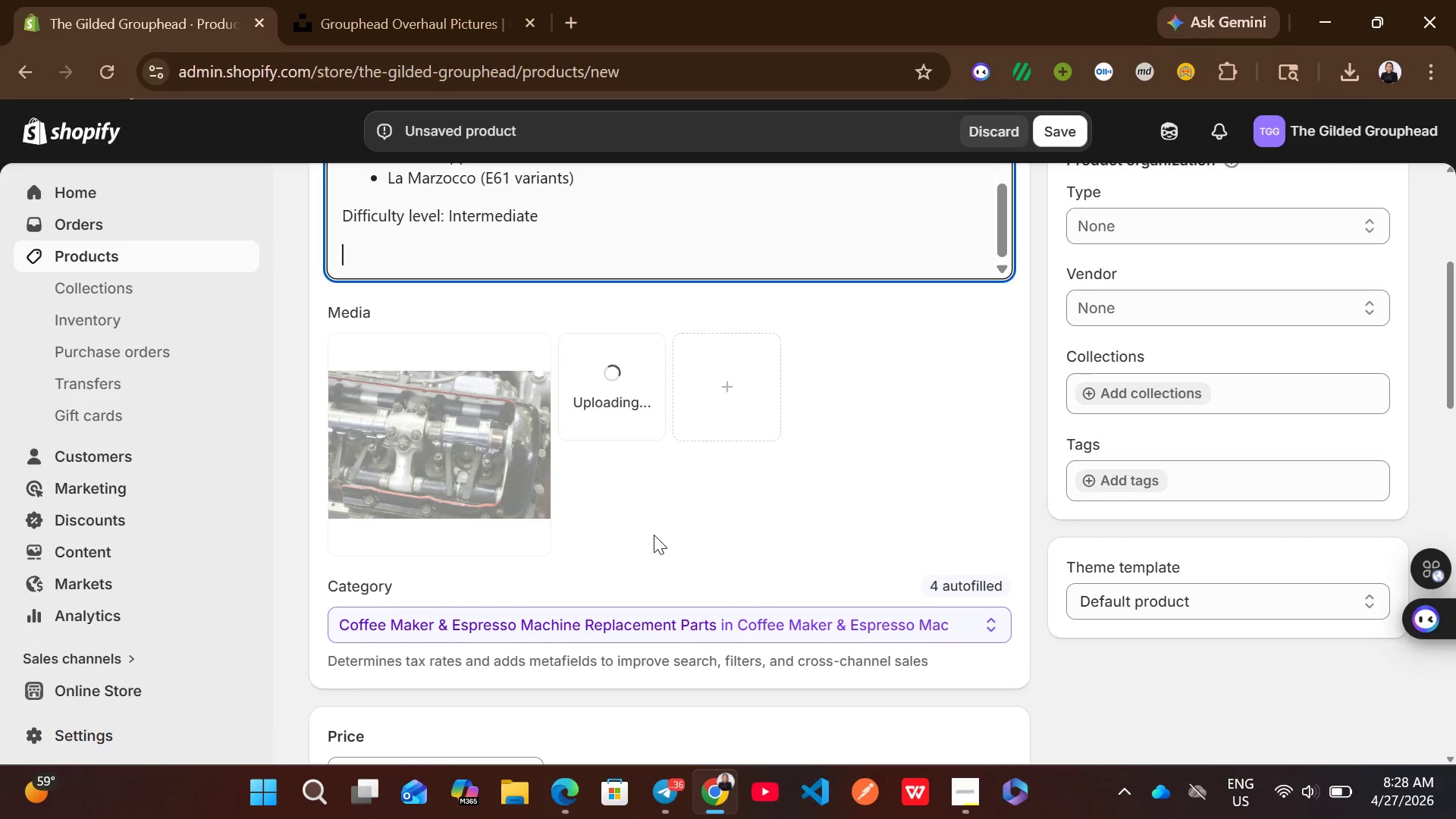 
left_click([466, 506])
 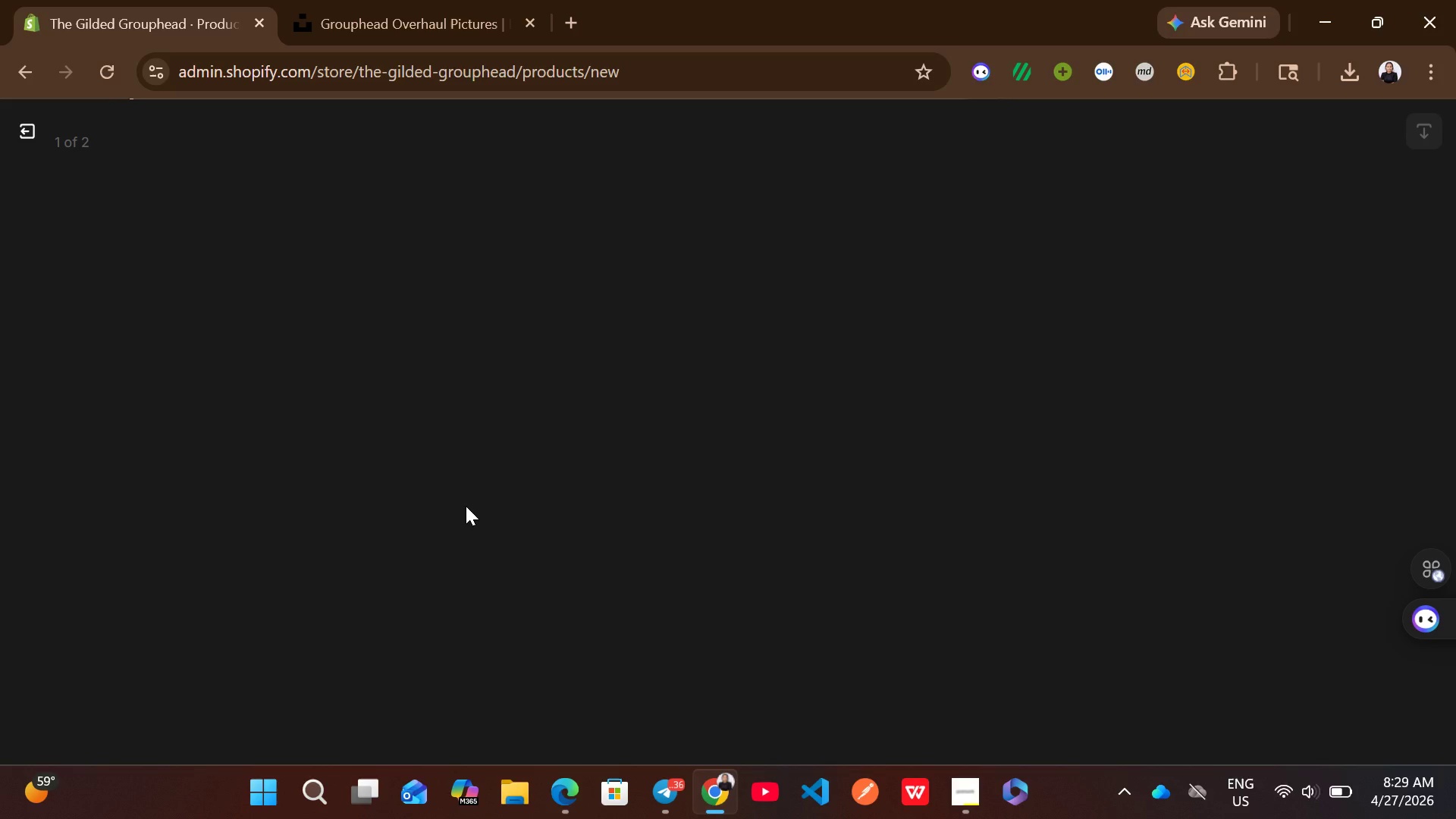 
wait(10.55)
 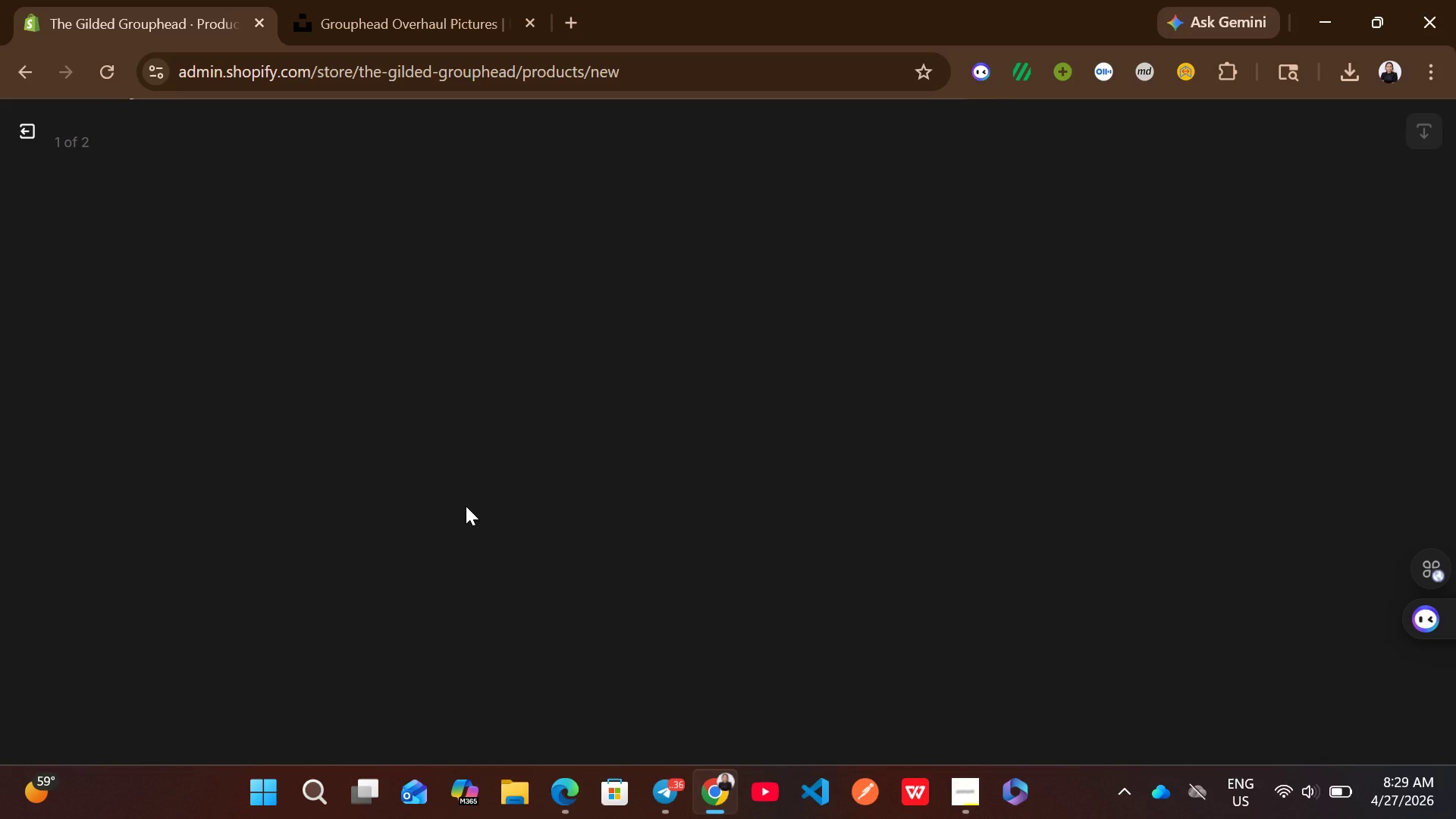 
left_click([1172, 394])
 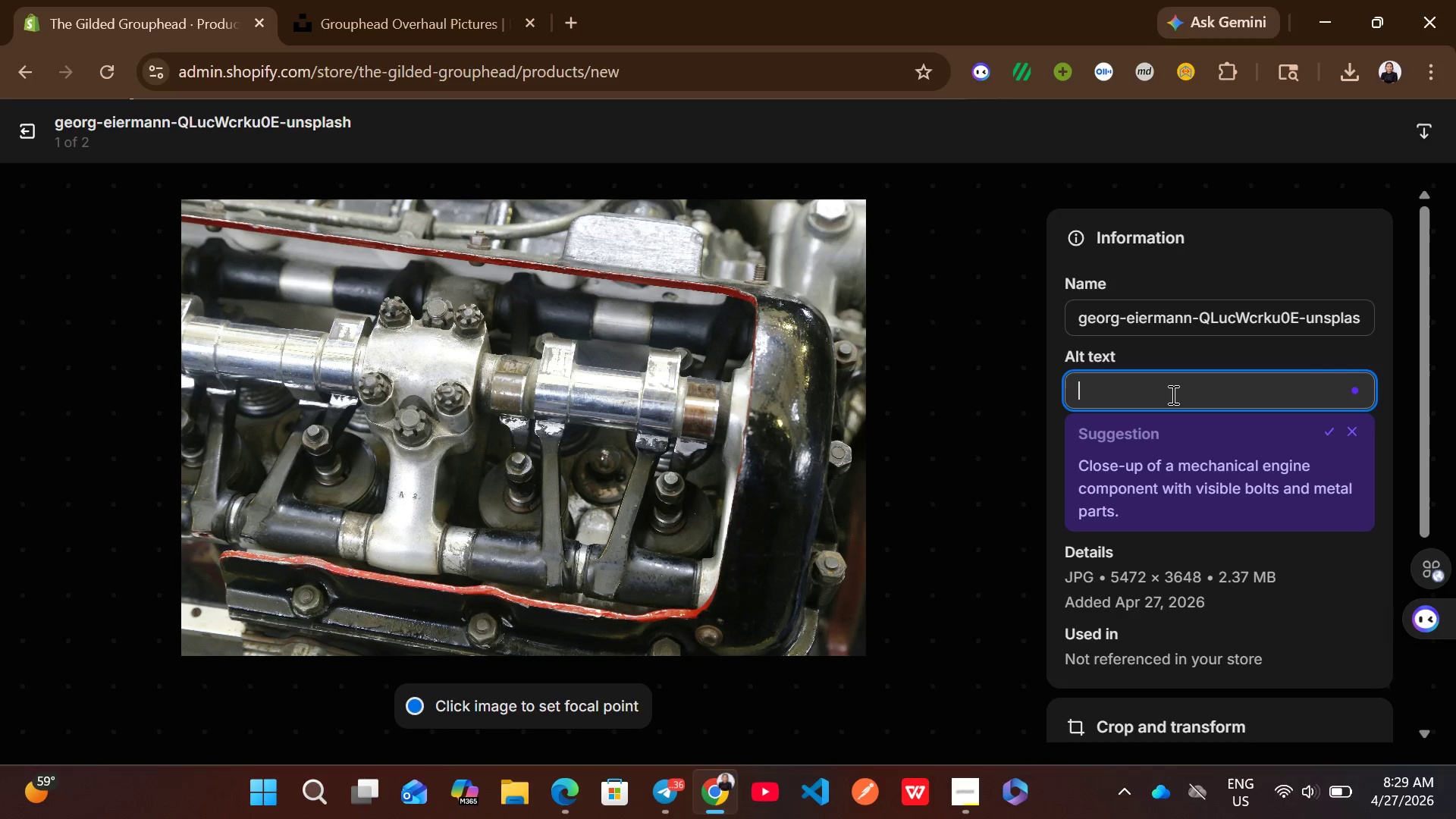 
type(E61 grouphead overhaul kit for Faema espresso machine parts layout)
 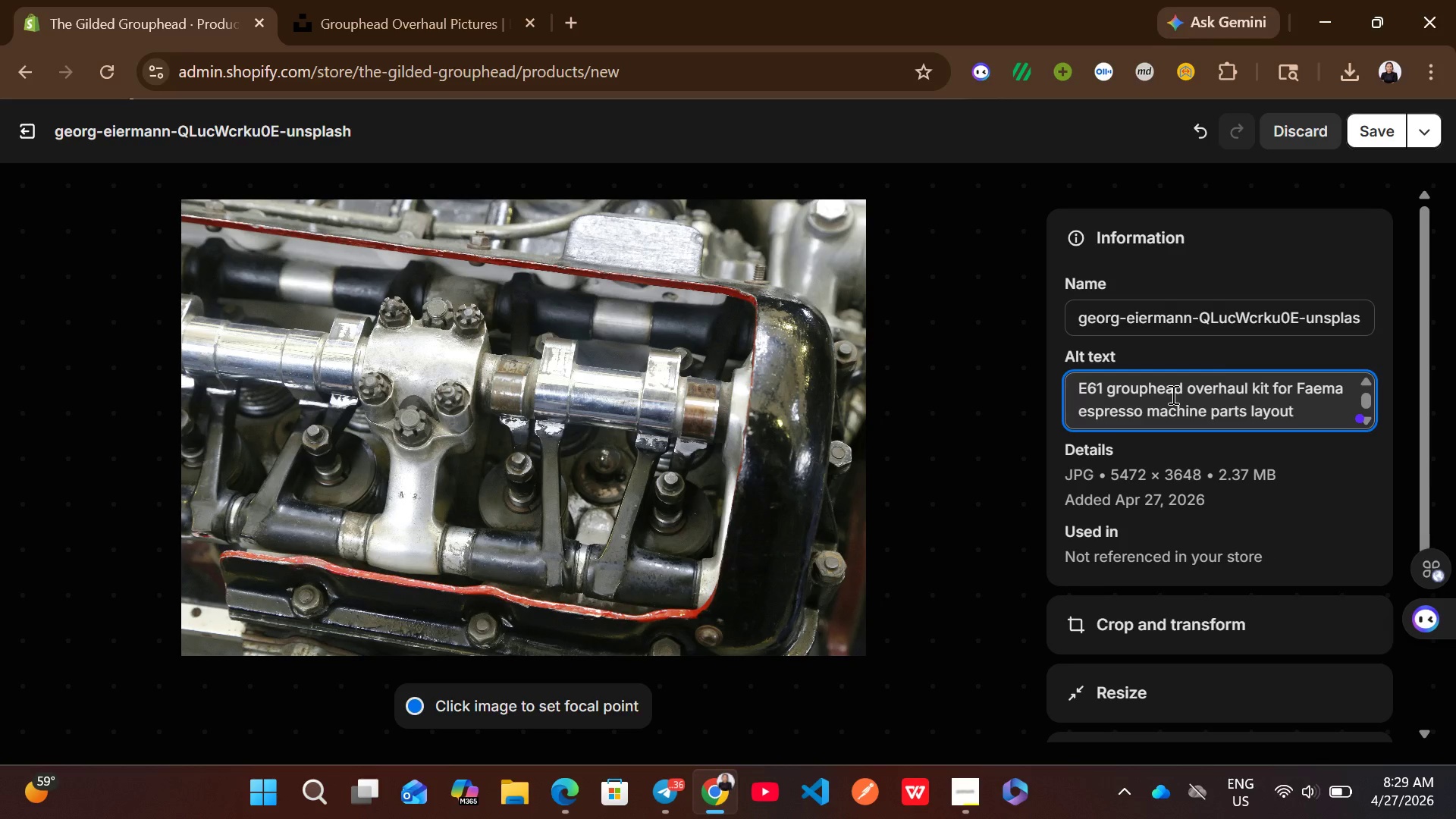 
left_click([1391, 131])
 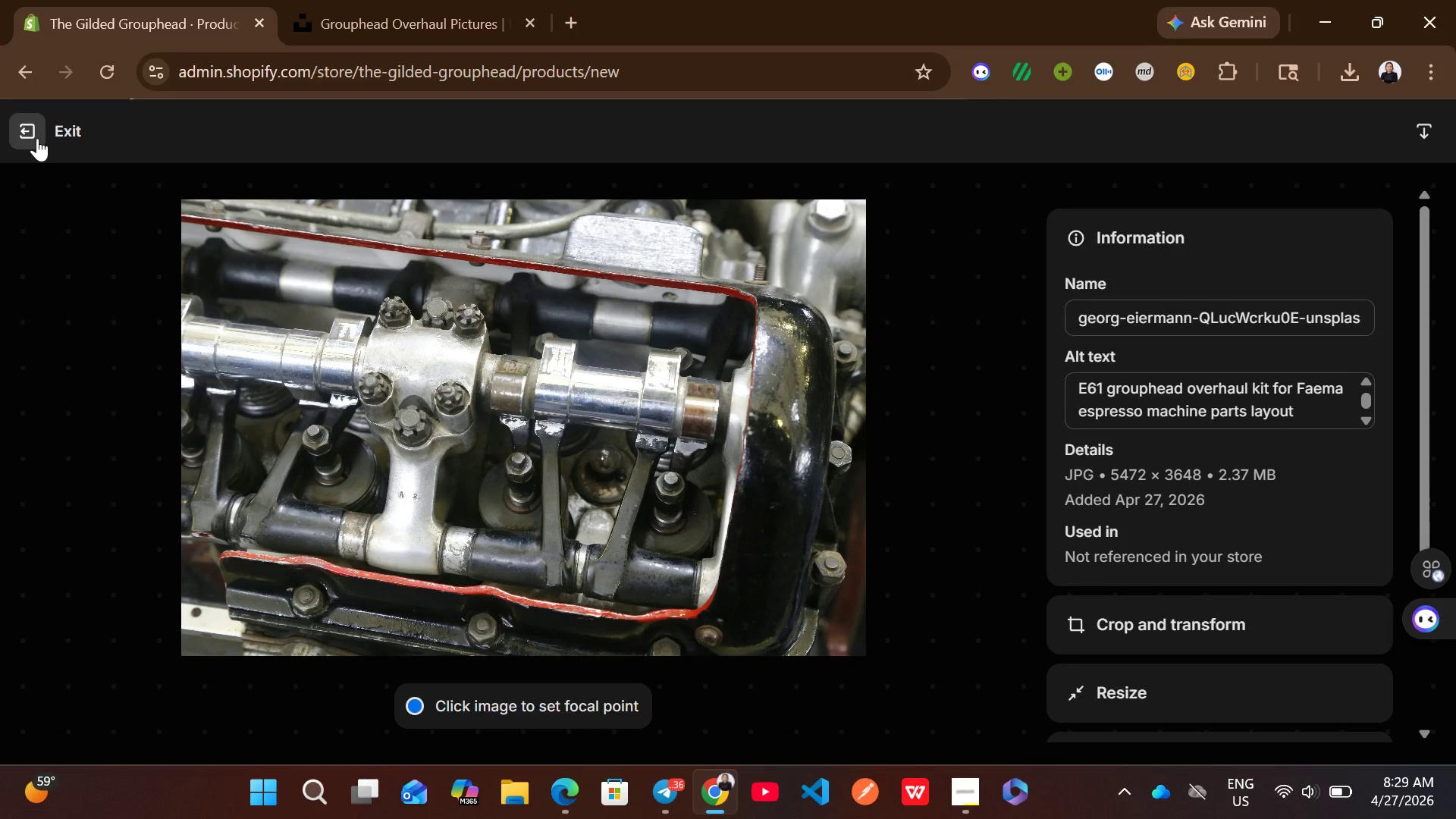 
left_click([37, 138])
 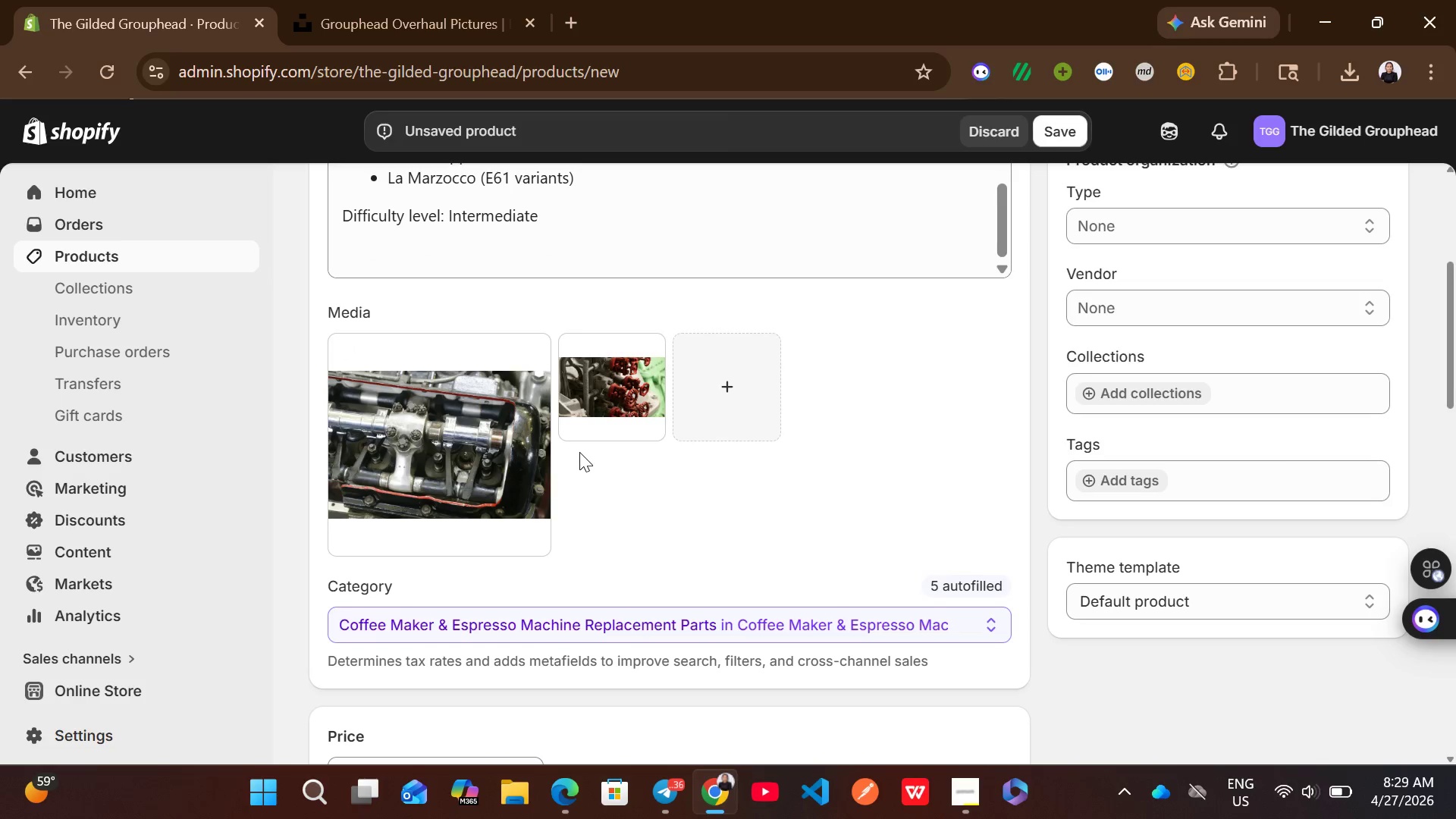 
left_click([610, 327])
 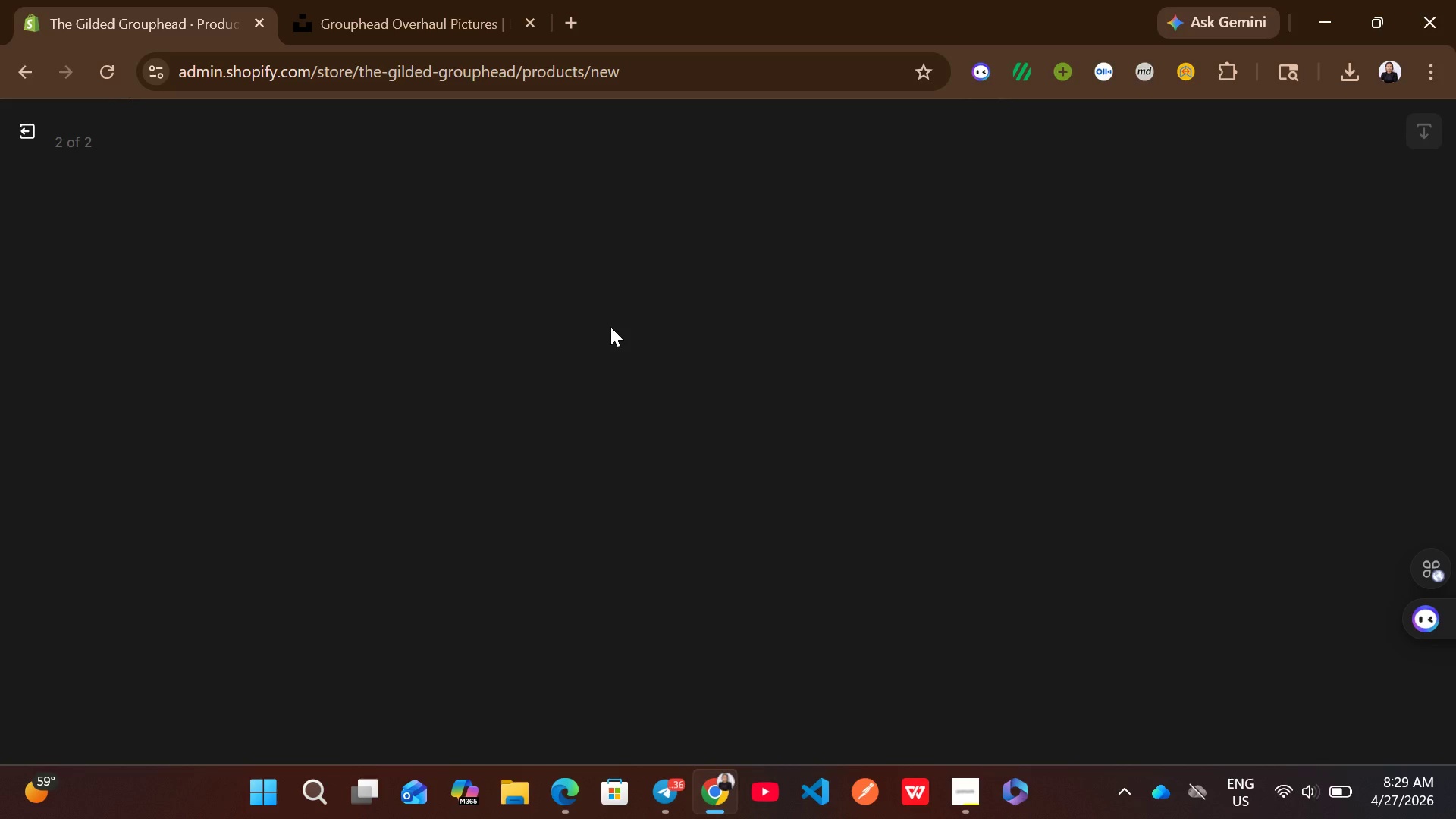 
wait(10.55)
 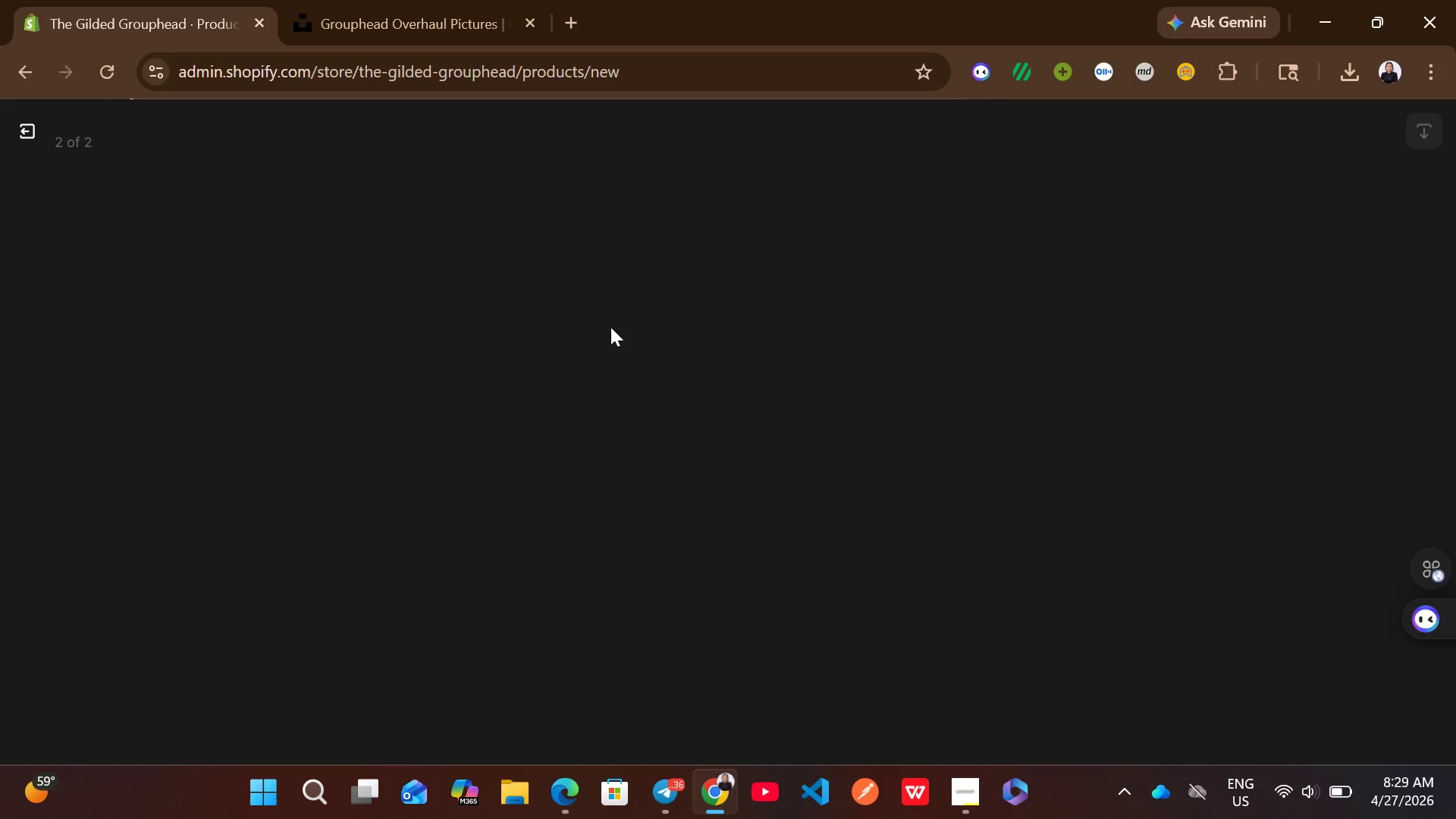 
left_click([1091, 405])
 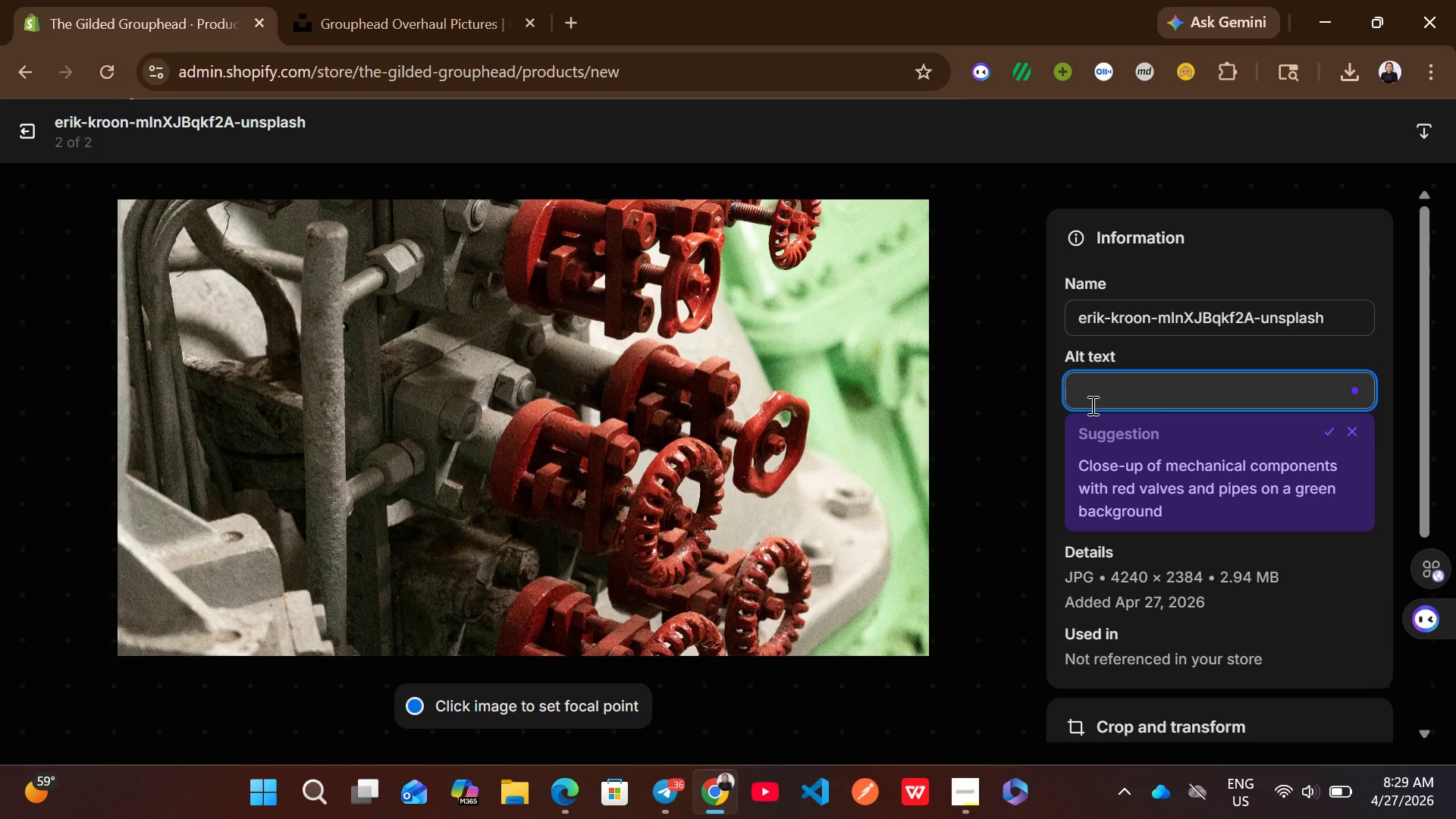 
hold_key(key=ShiftLeft, duration=0.33)
 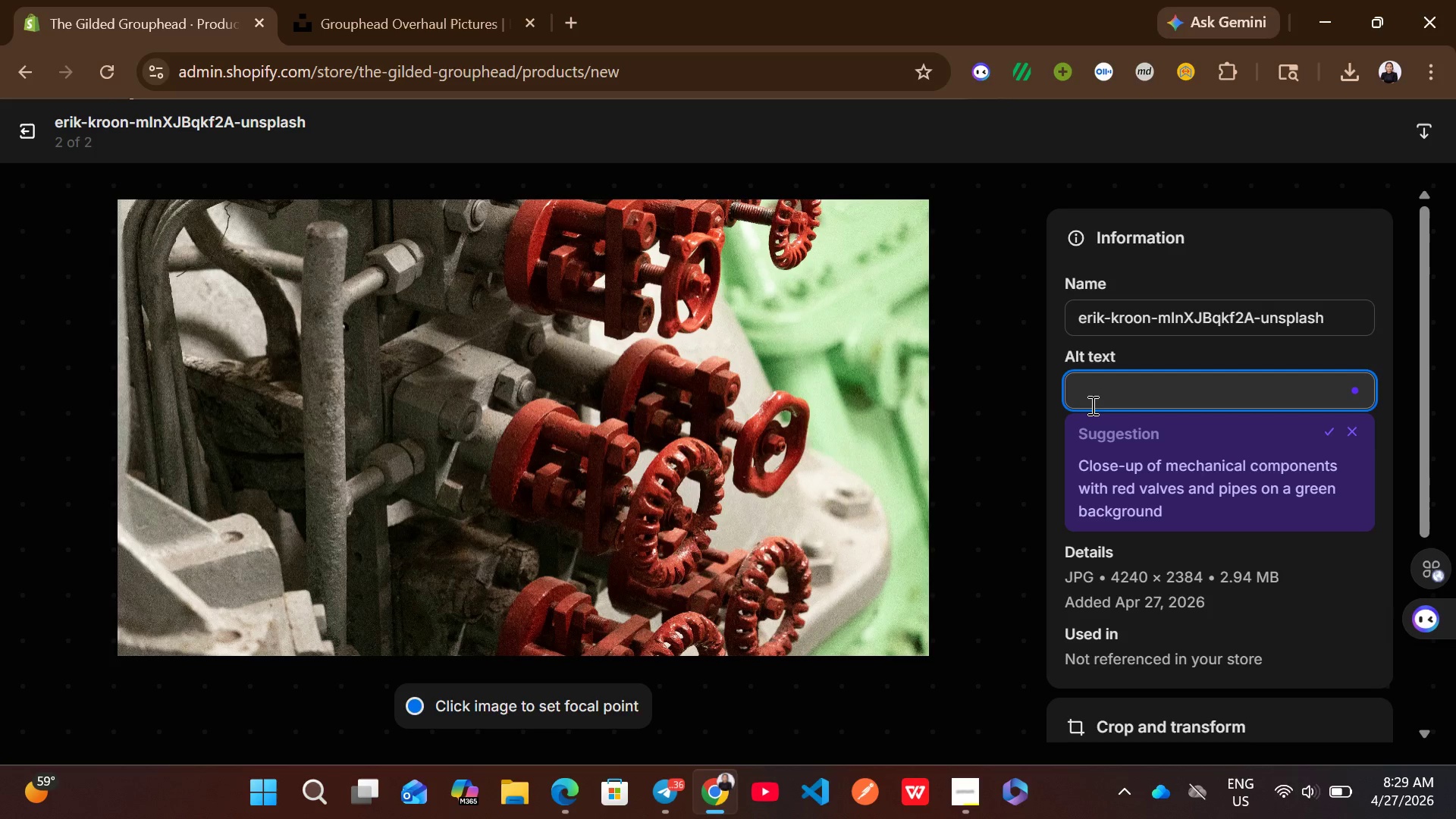 
type(E61 gasket and valve rebuild kit for vintage espresso machine)
 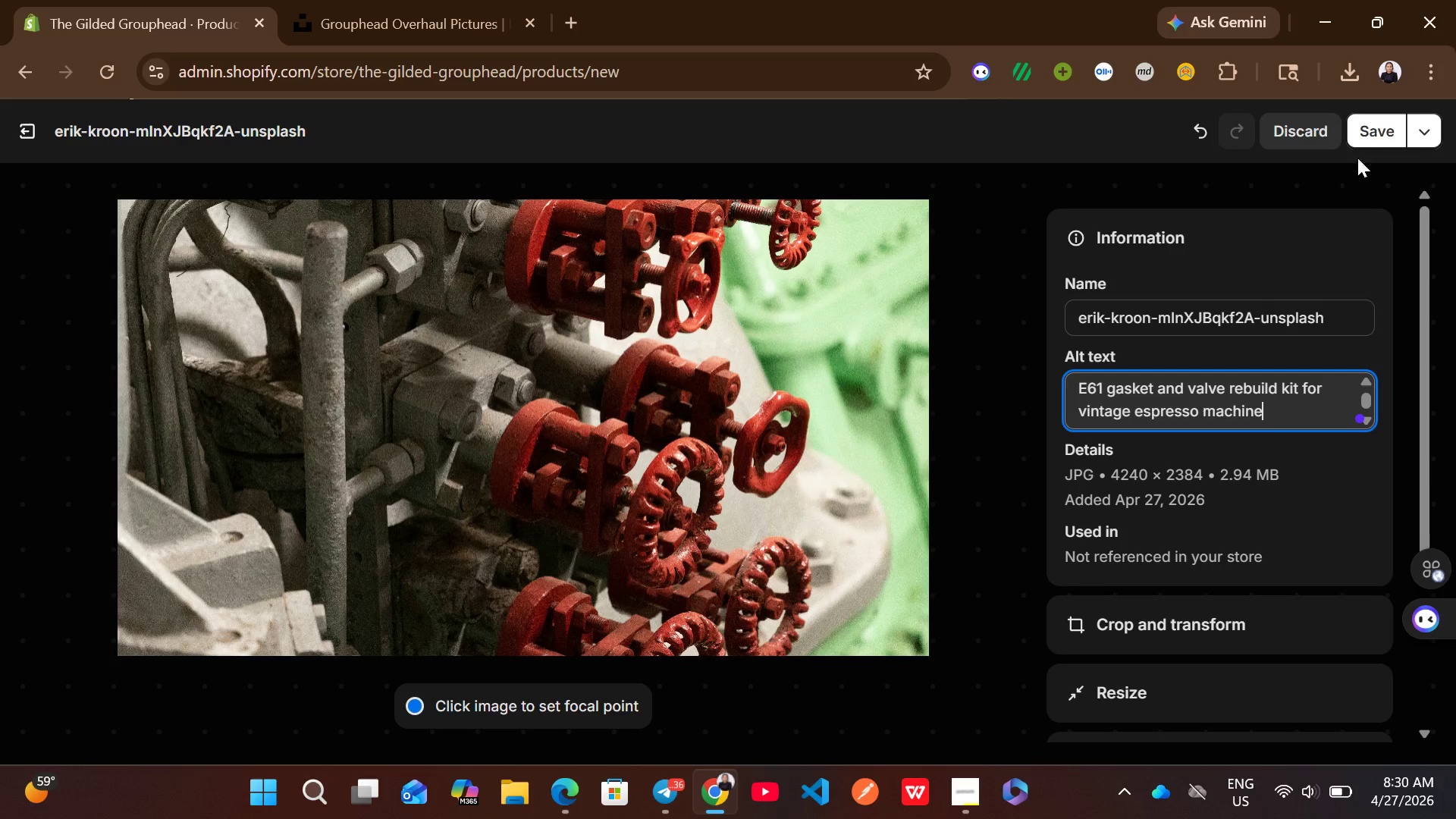 
left_click([1367, 146])
 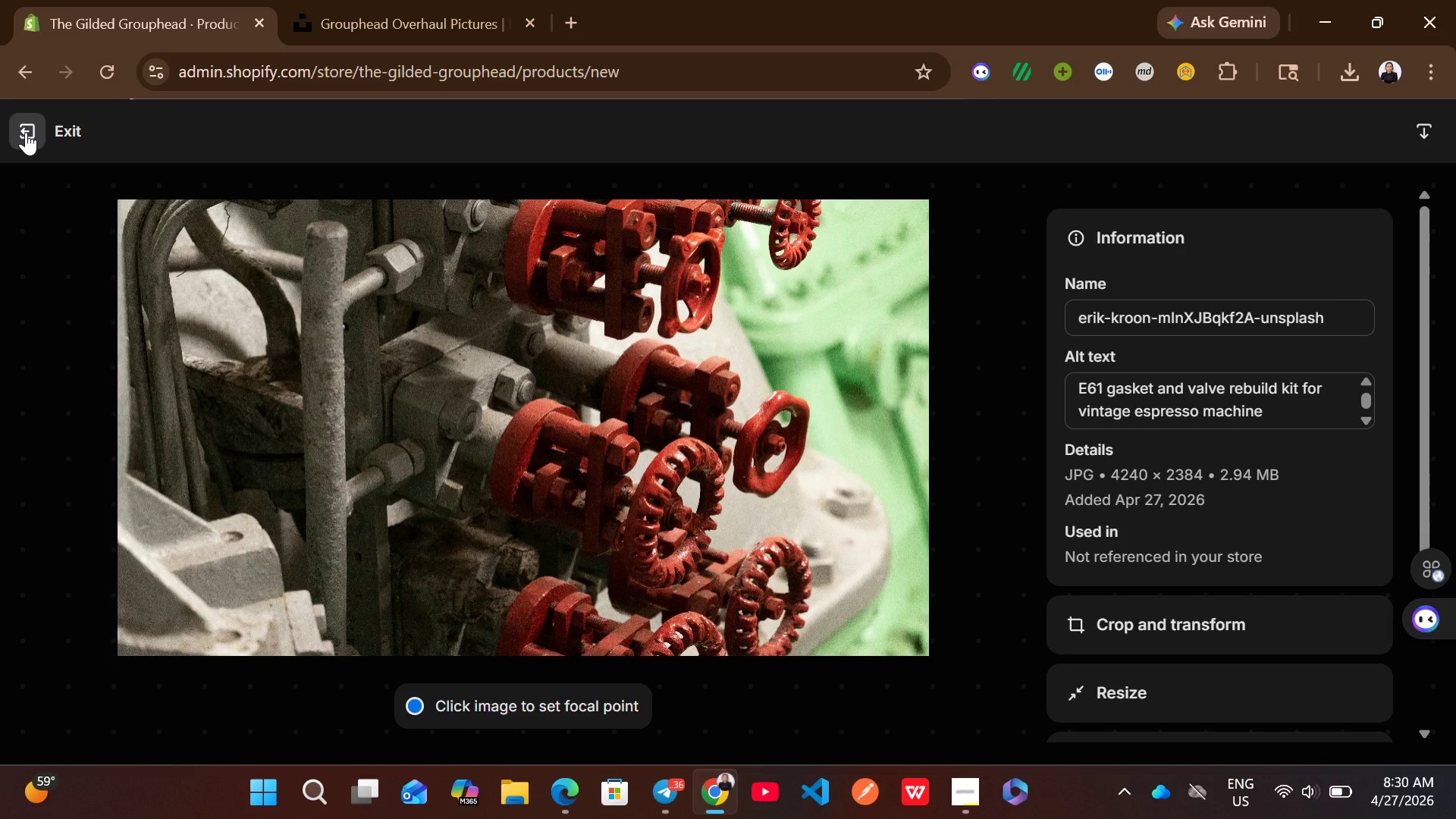 
wait(5.75)
 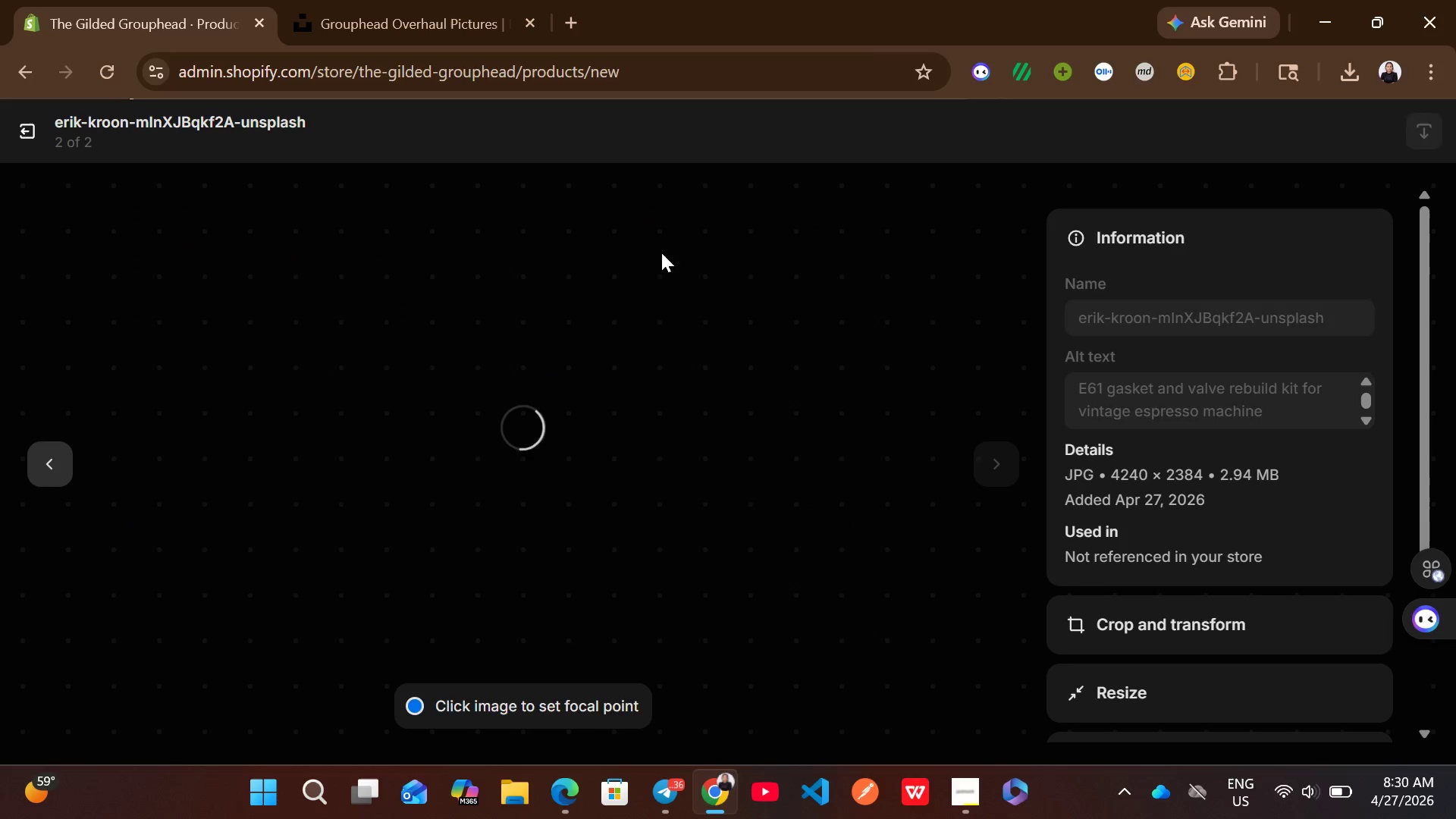 
left_click([26, 132])
 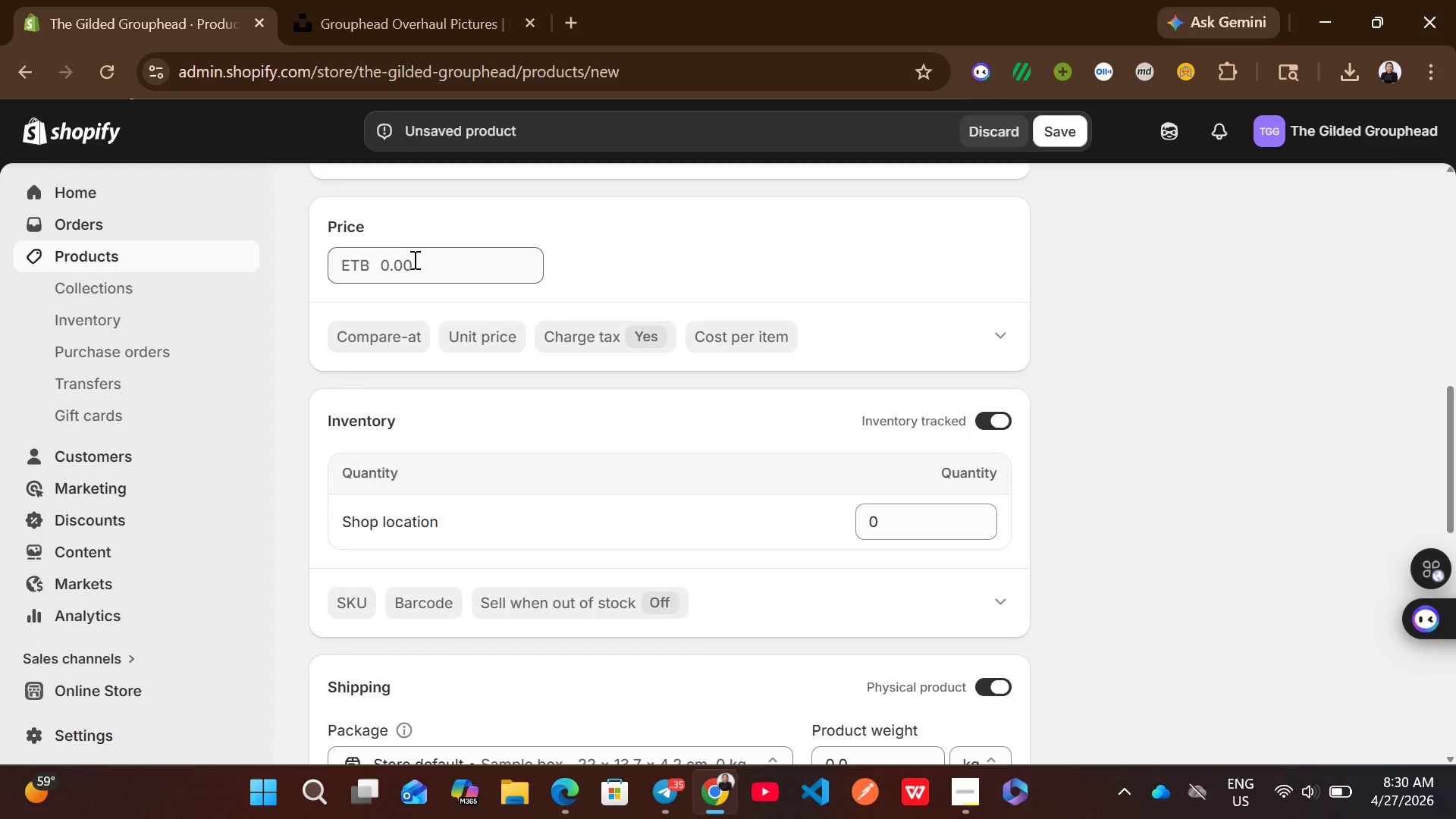 
wait(13.52)
 